 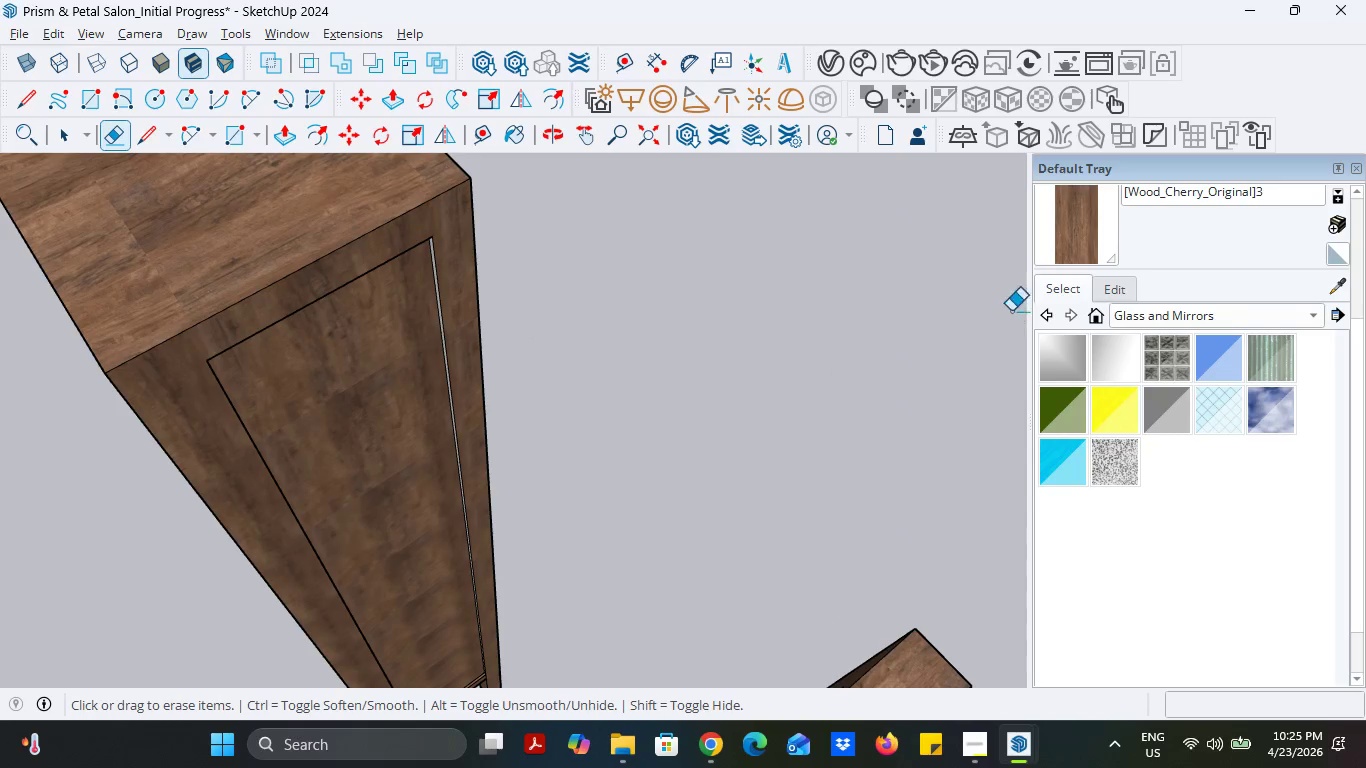 
double_click([1088, 237])
 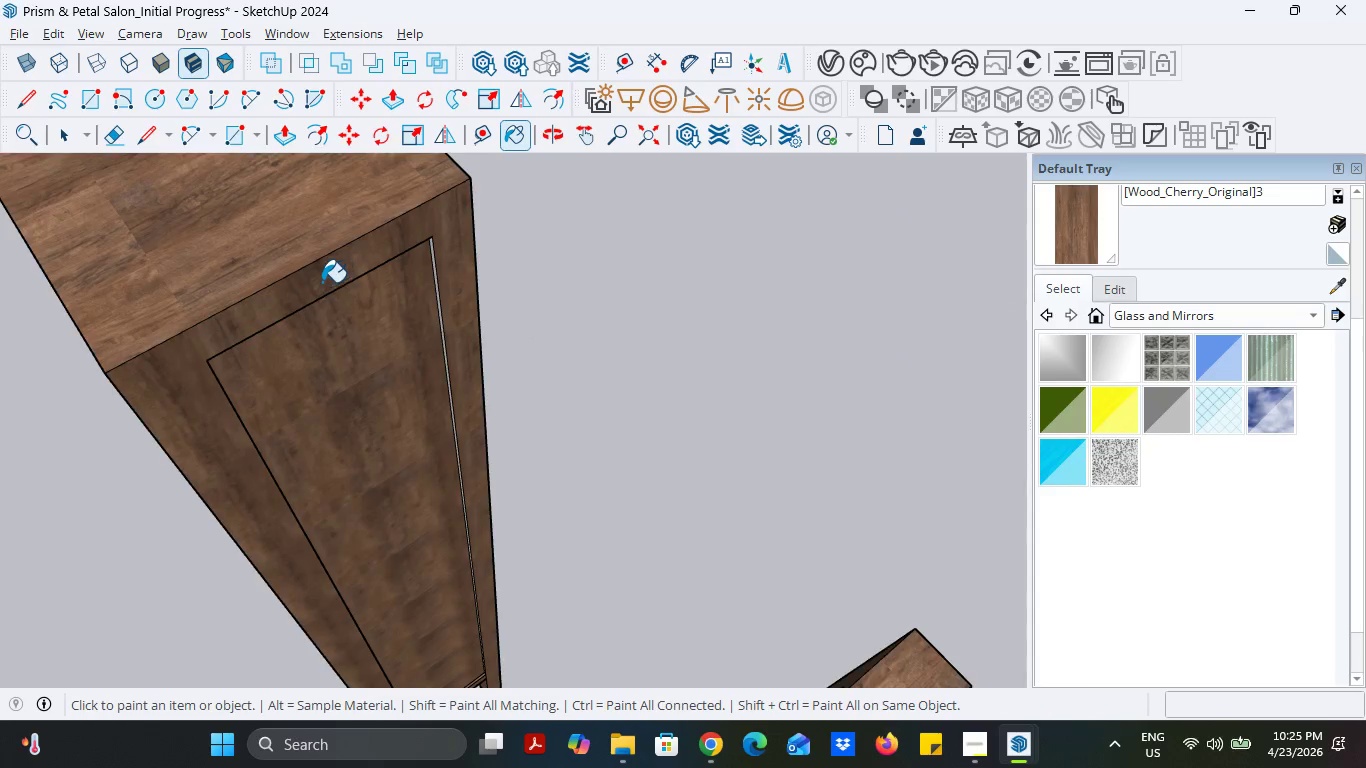 
scroll: coordinate [456, 288], scroll_direction: up, amount: 9.0
 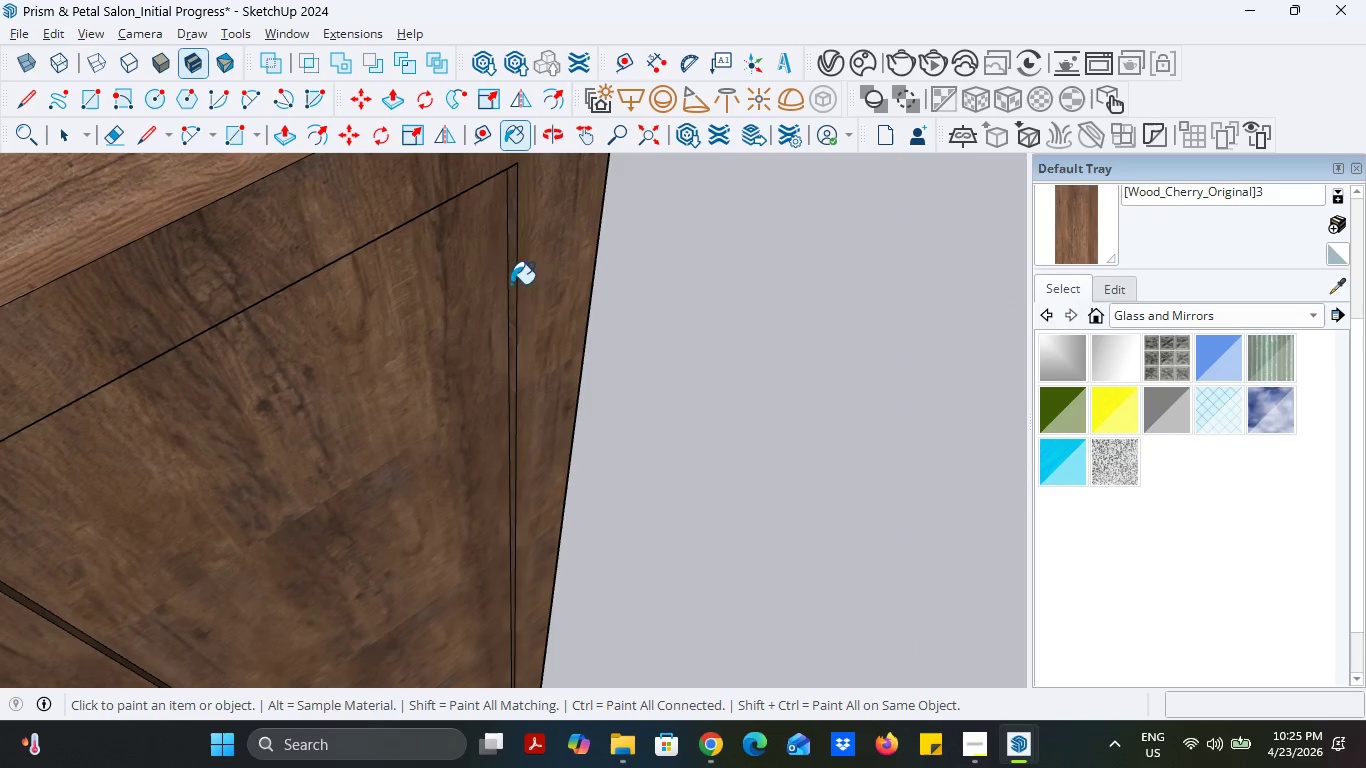 
scroll: coordinate [508, 432], scroll_direction: down, amount: 5.0
 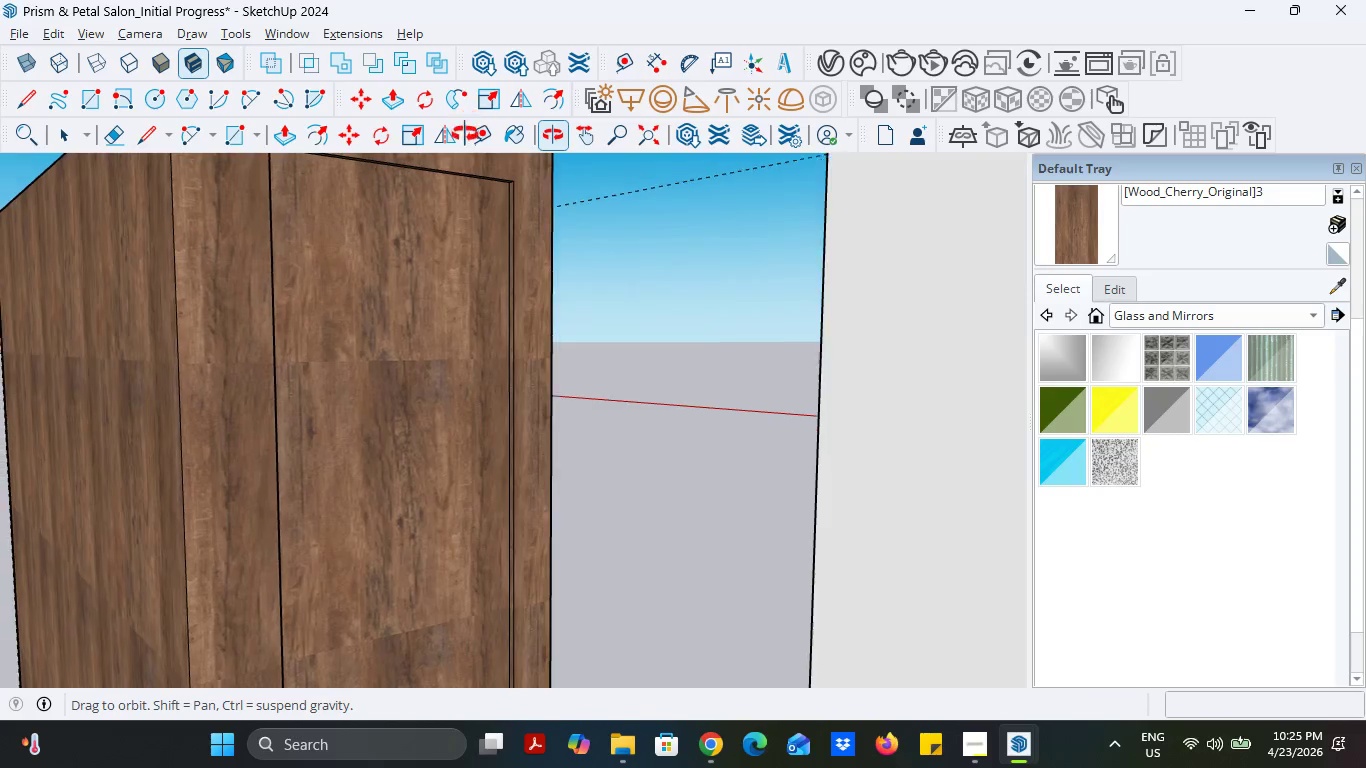 
left_click([479, 380])
 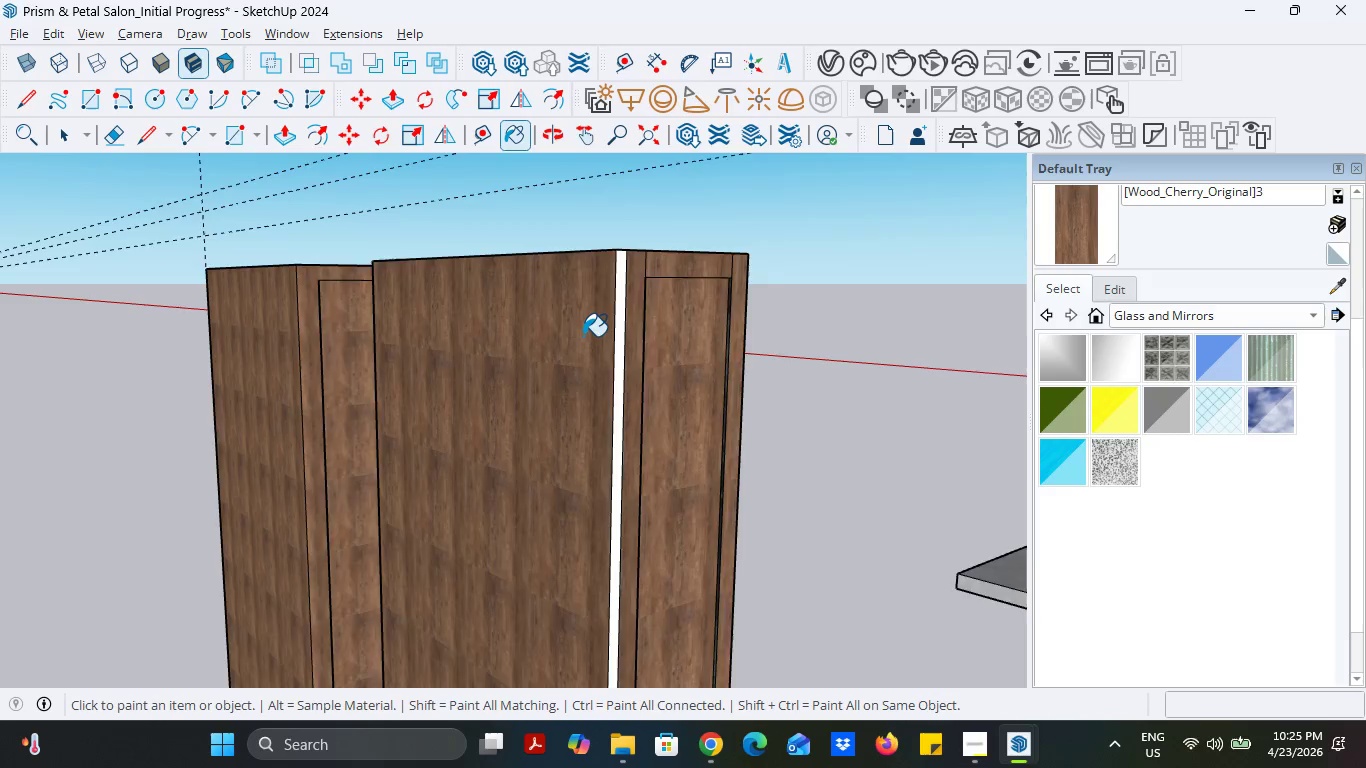 
scroll: coordinate [338, 312], scroll_direction: down, amount: 15.0
 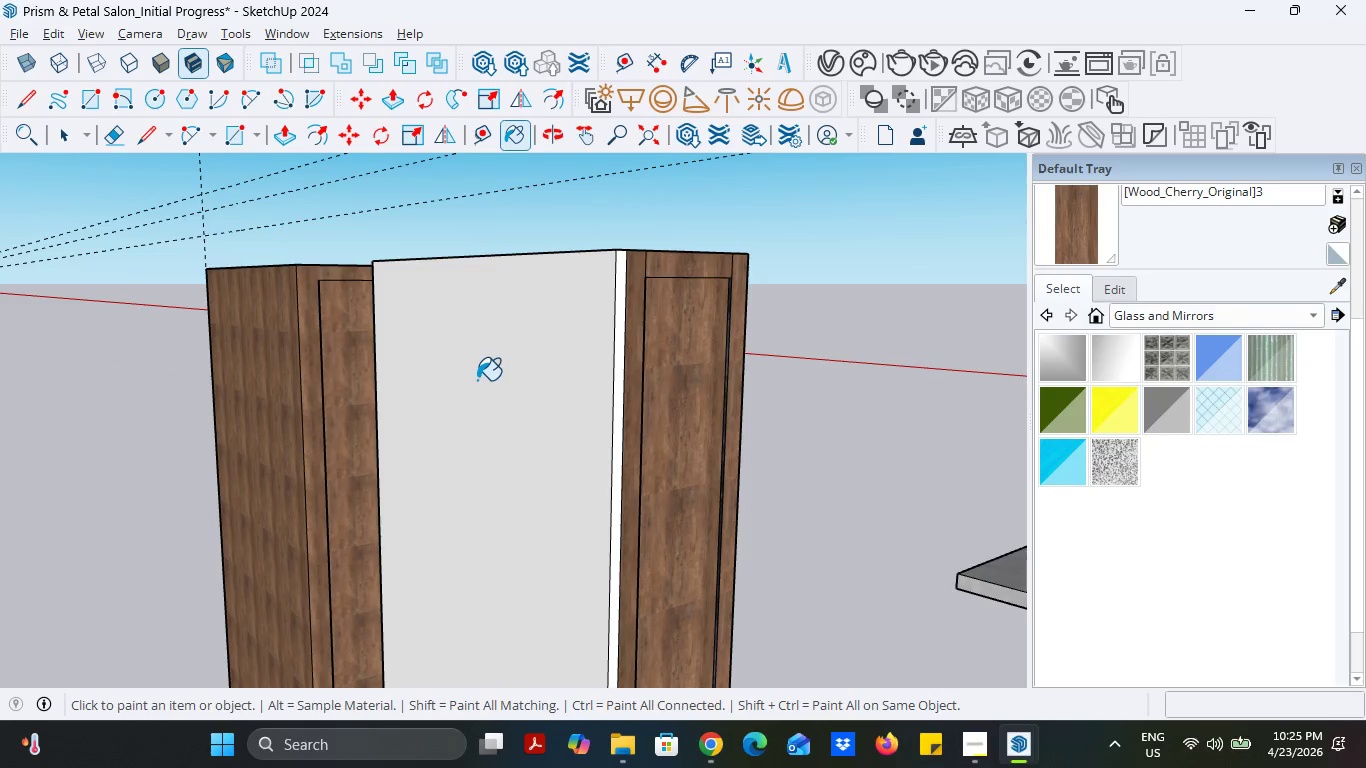 
scroll: coordinate [589, 329], scroll_direction: up, amount: 5.0
 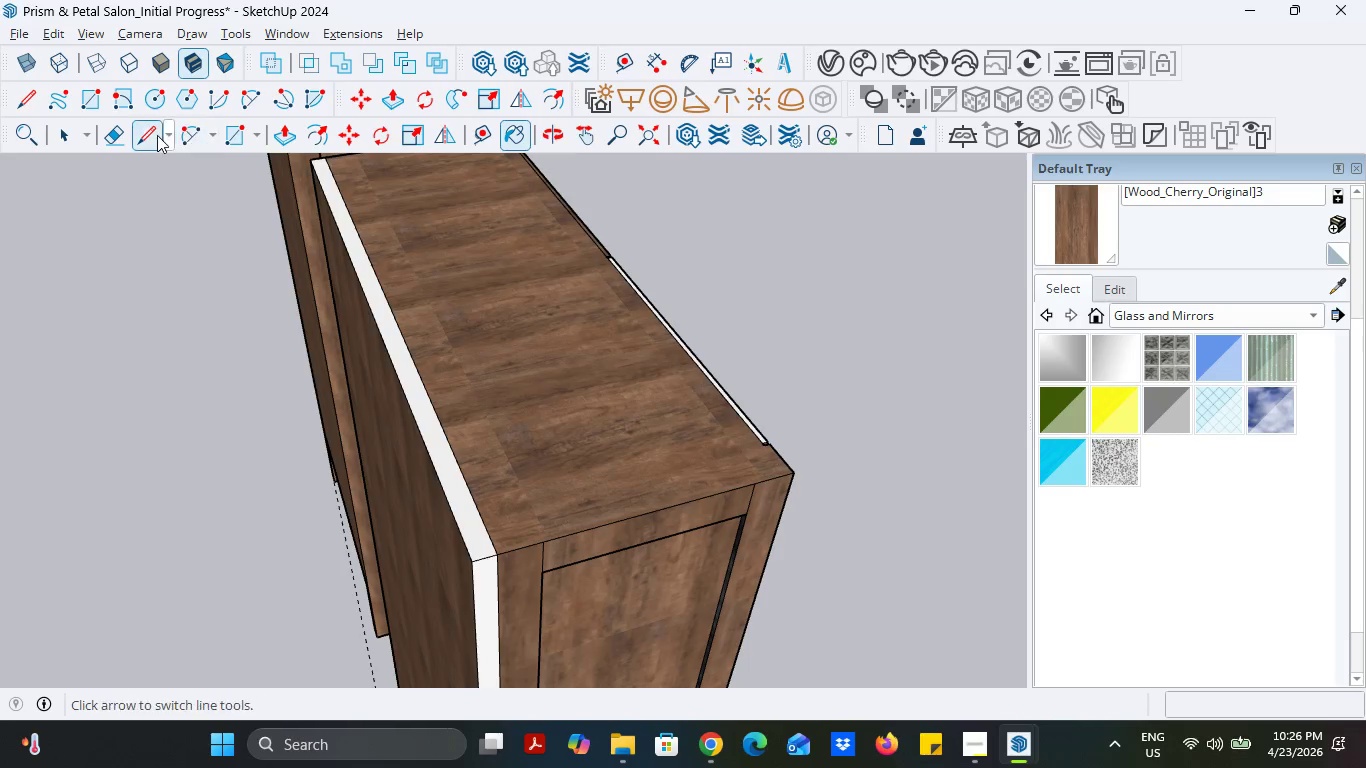 
left_click([122, 135])
 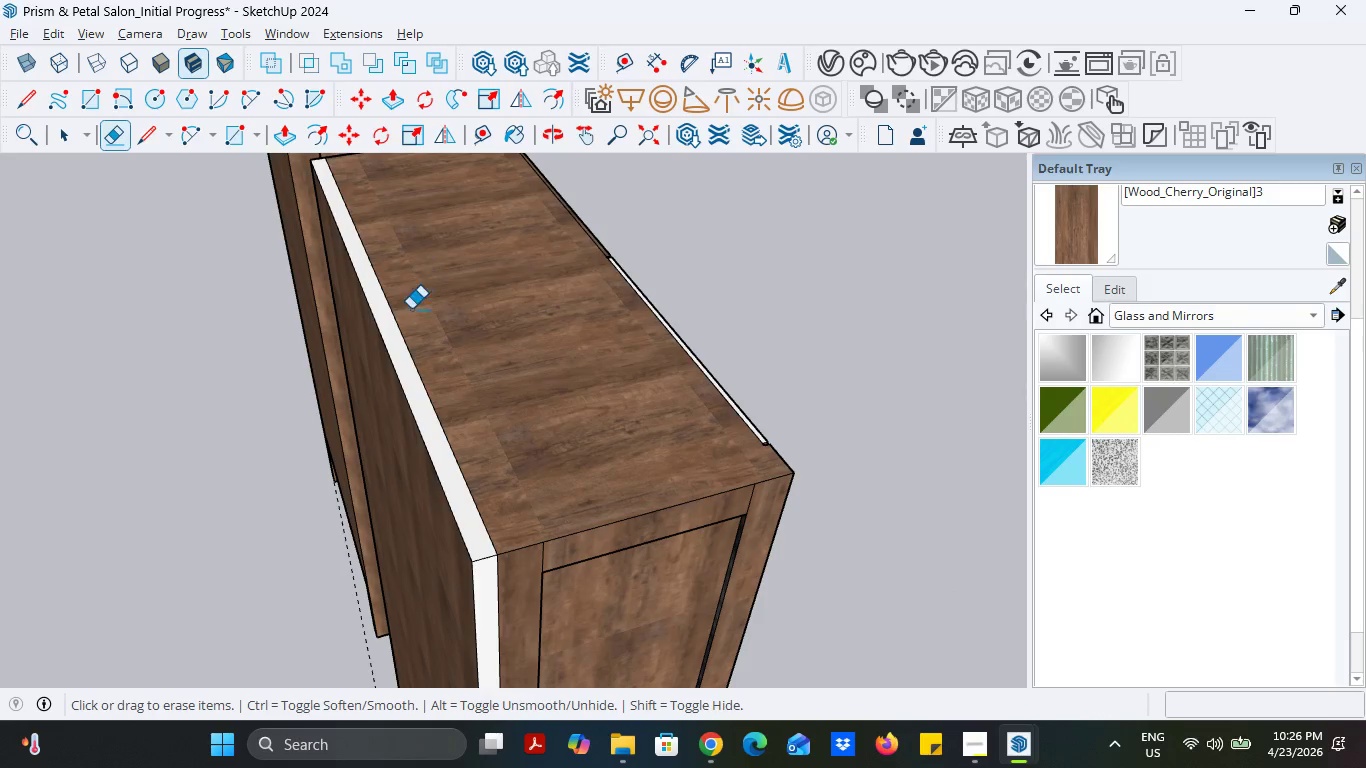 
left_click_drag(start_coordinate=[407, 317], to_coordinate=[400, 336])
 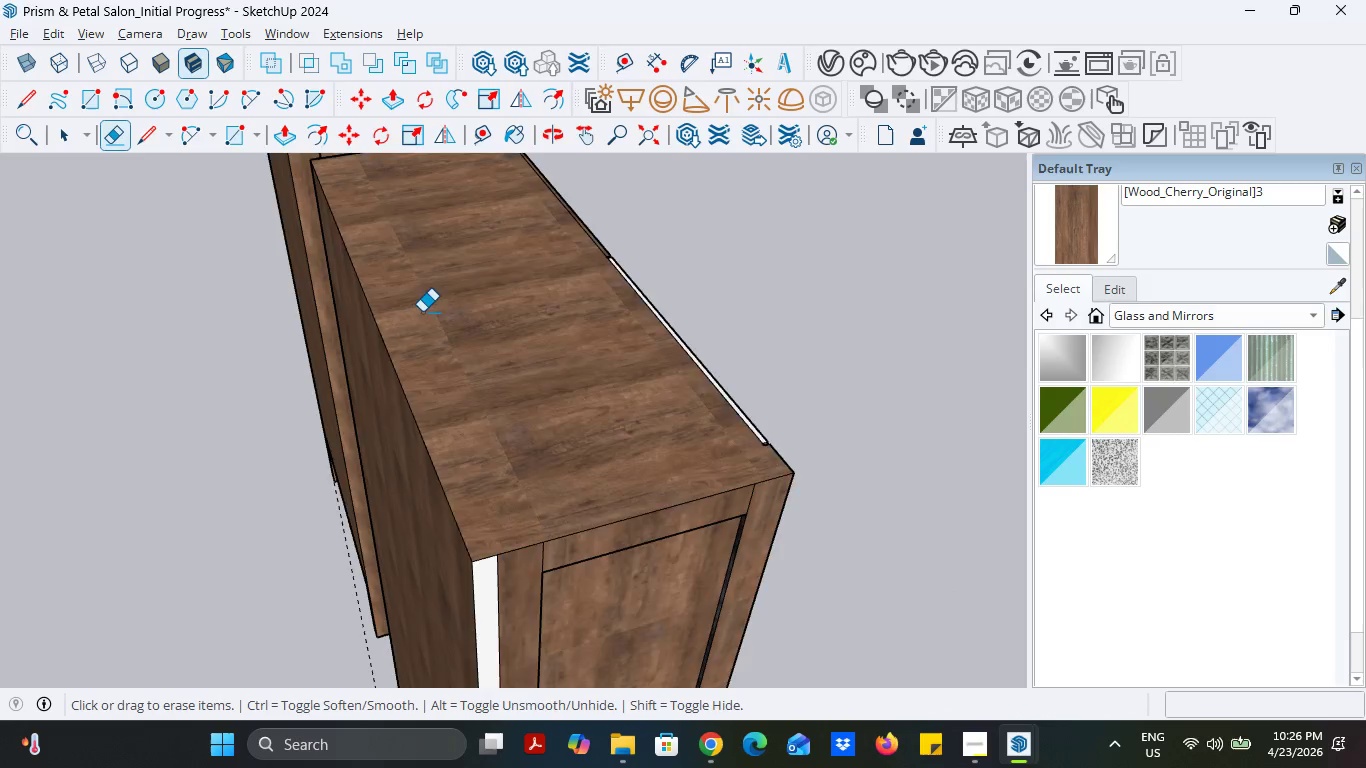 
scroll: coordinate [461, 517], scroll_direction: down, amount: 1.0
 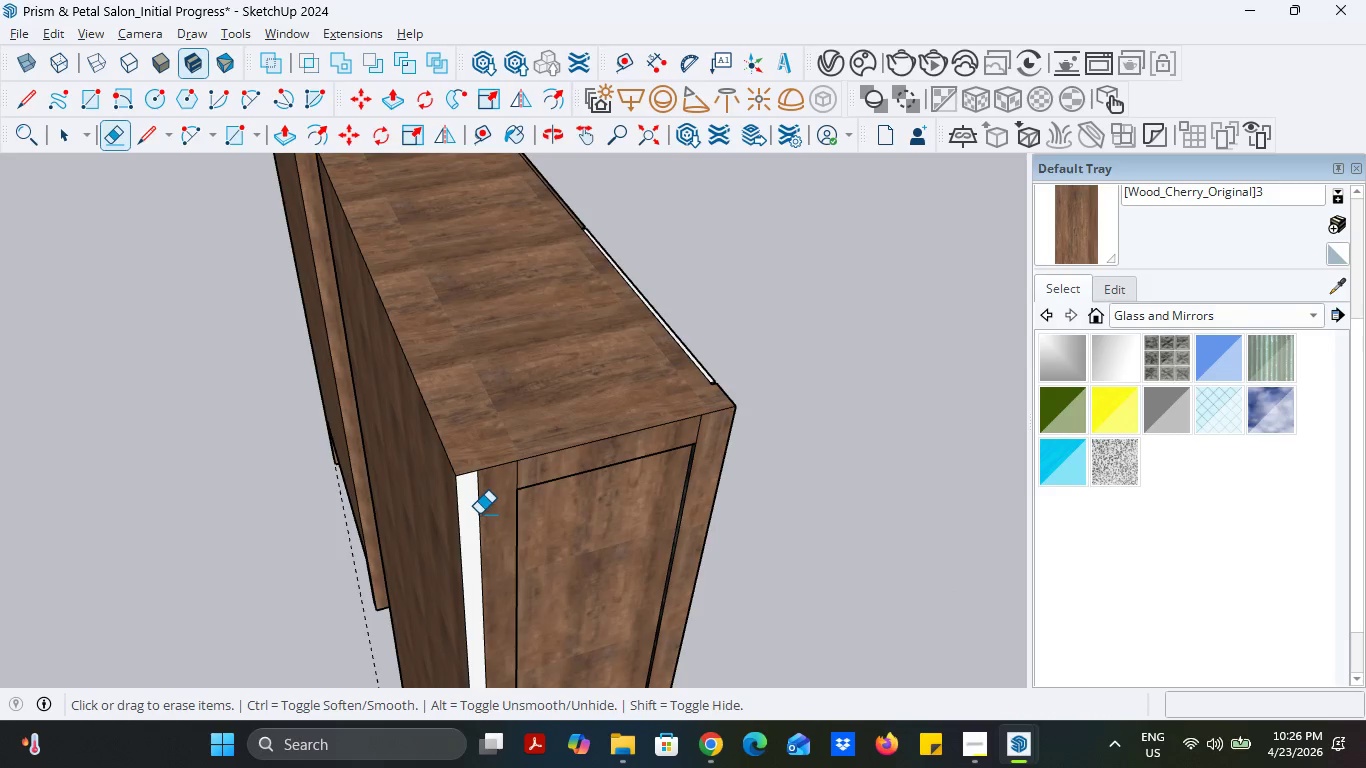 
left_click_drag(start_coordinate=[481, 513], to_coordinate=[474, 522])
 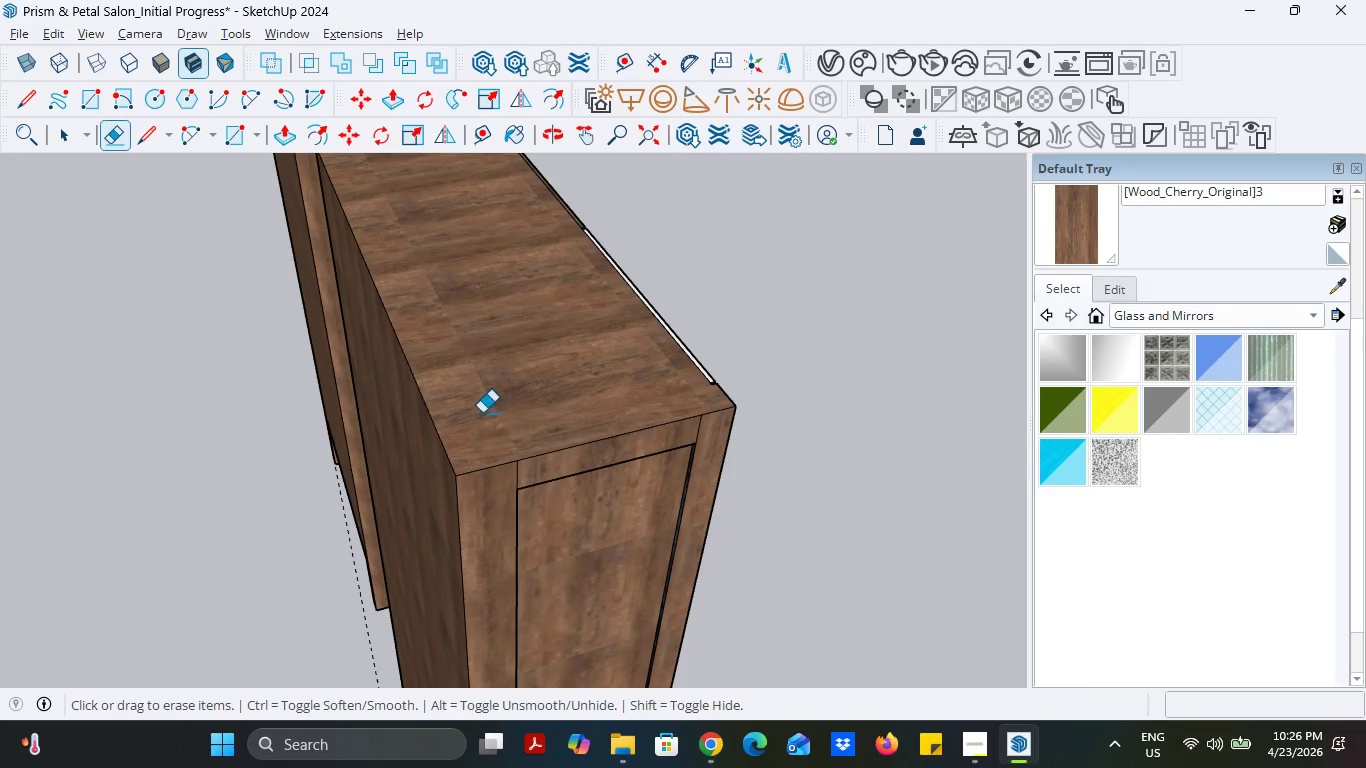 
scroll: coordinate [576, 347], scroll_direction: none, amount: 0.0
 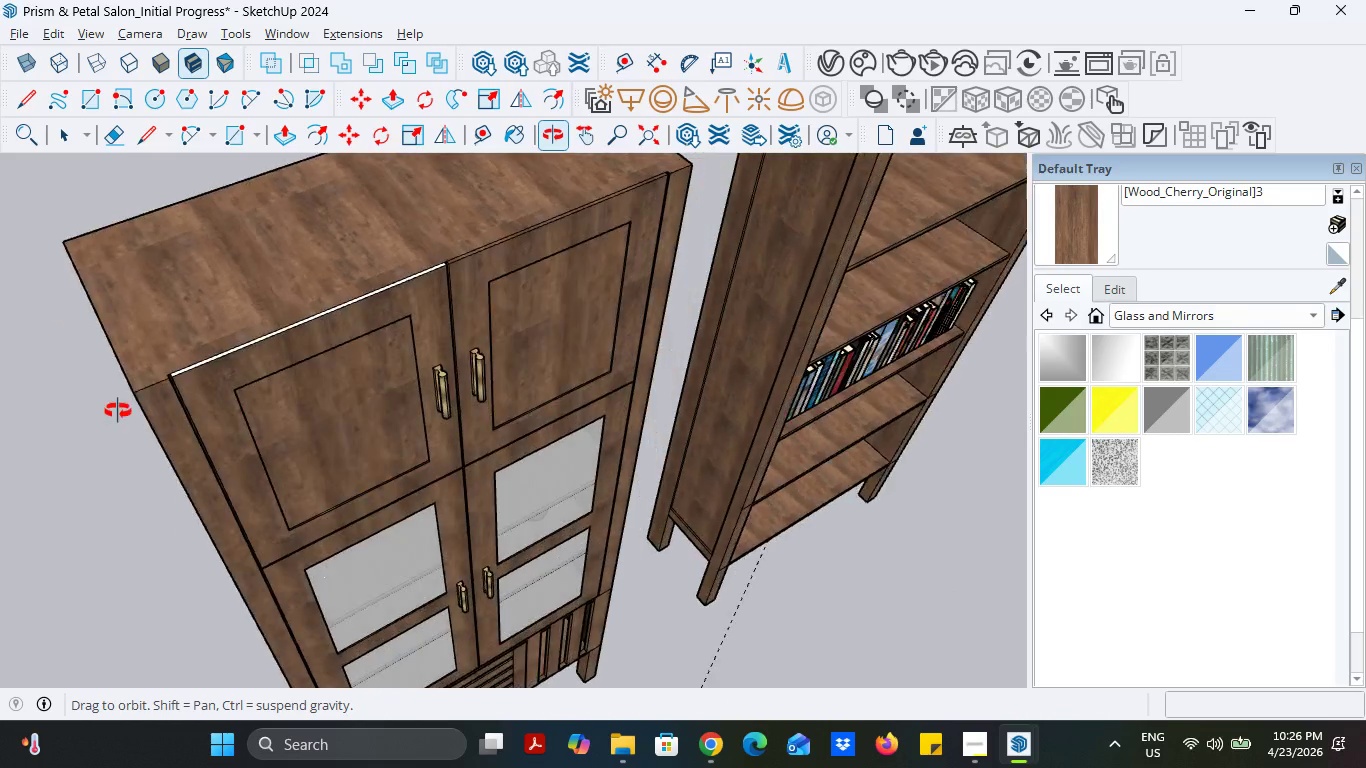 
scroll: coordinate [212, 414], scroll_direction: up, amount: 15.0
 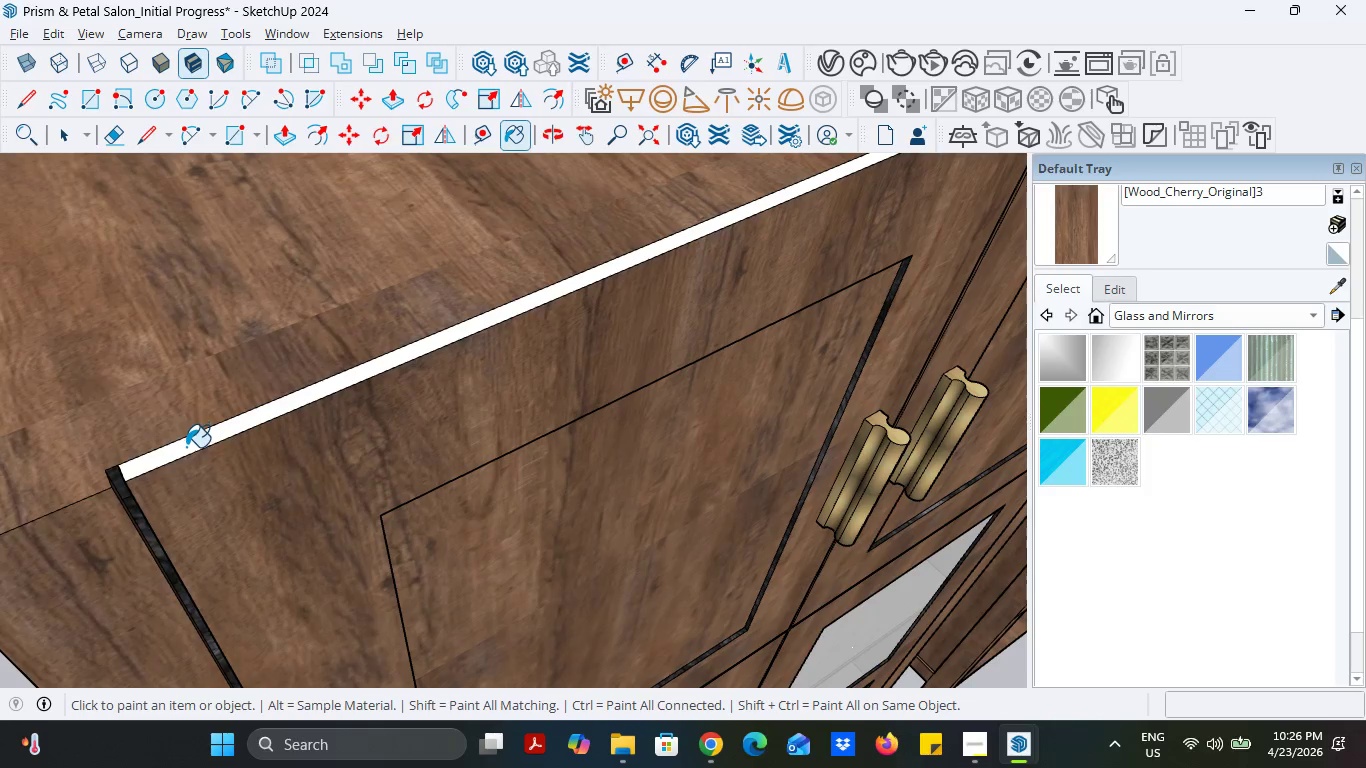 
left_click([186, 449])
 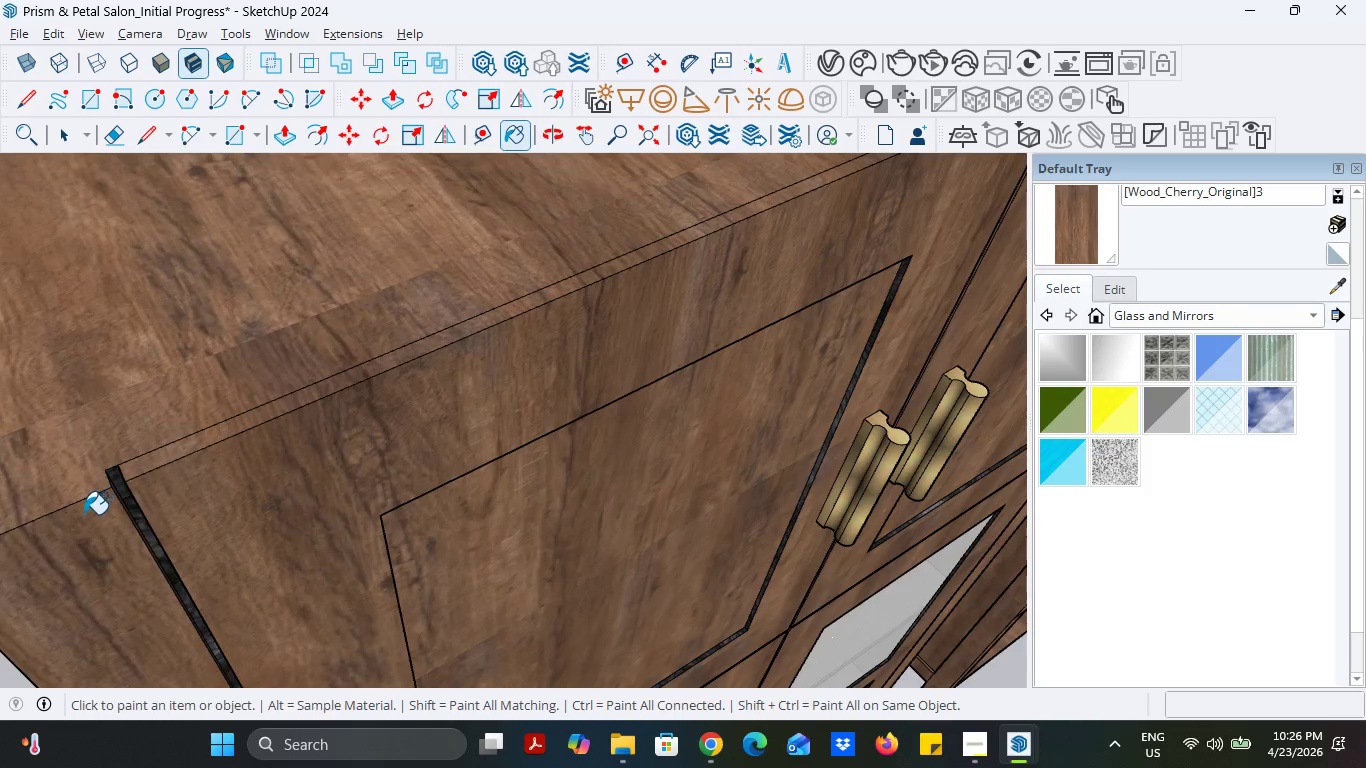 
scroll: coordinate [154, 507], scroll_direction: up, amount: 9.0
 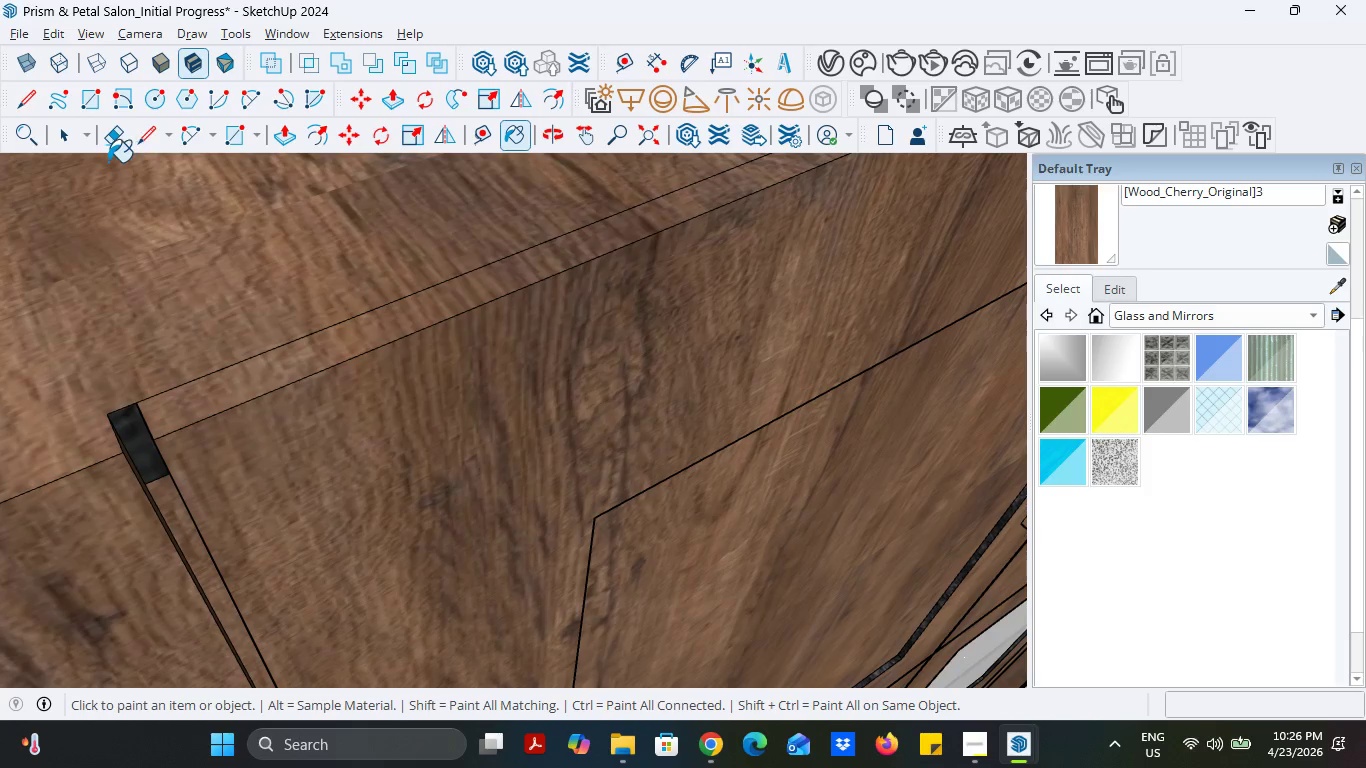 
left_click([112, 140])
 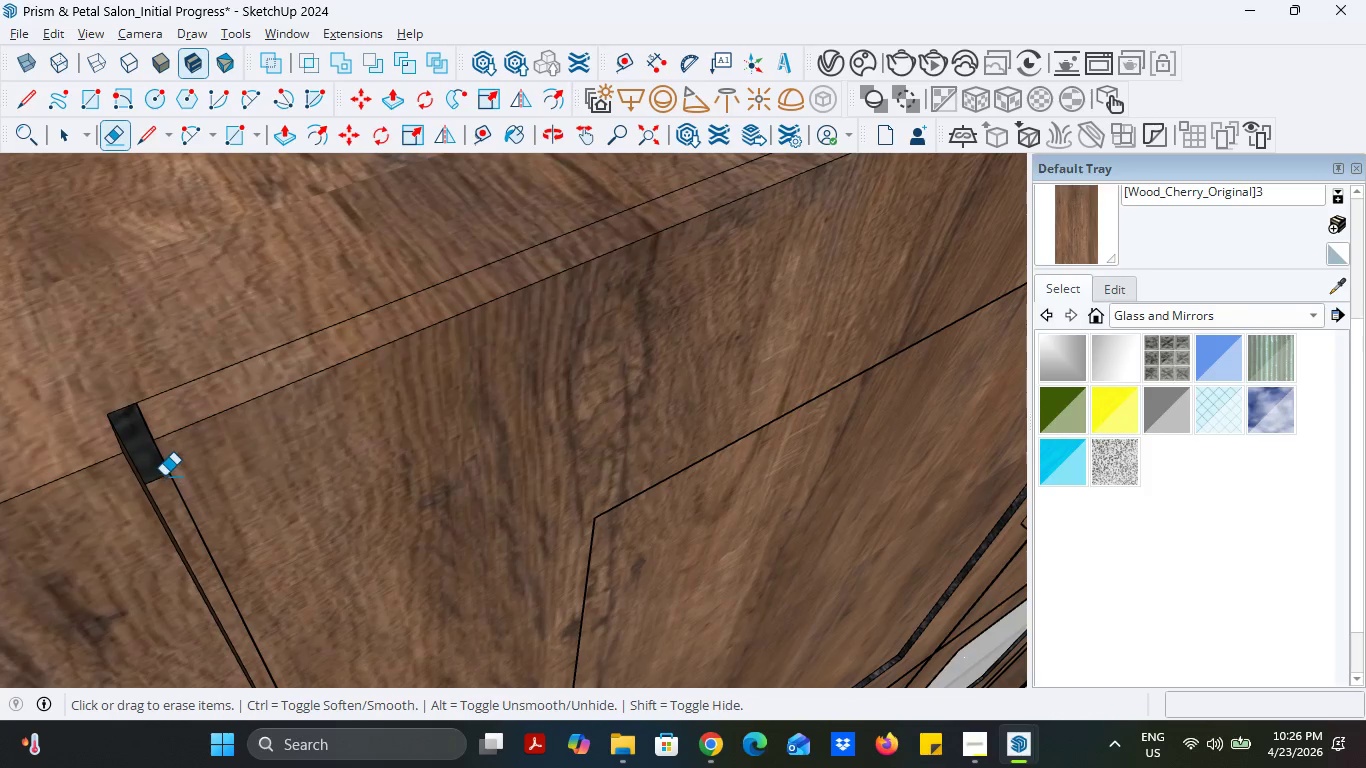 
left_click_drag(start_coordinate=[160, 475], to_coordinate=[162, 489])
 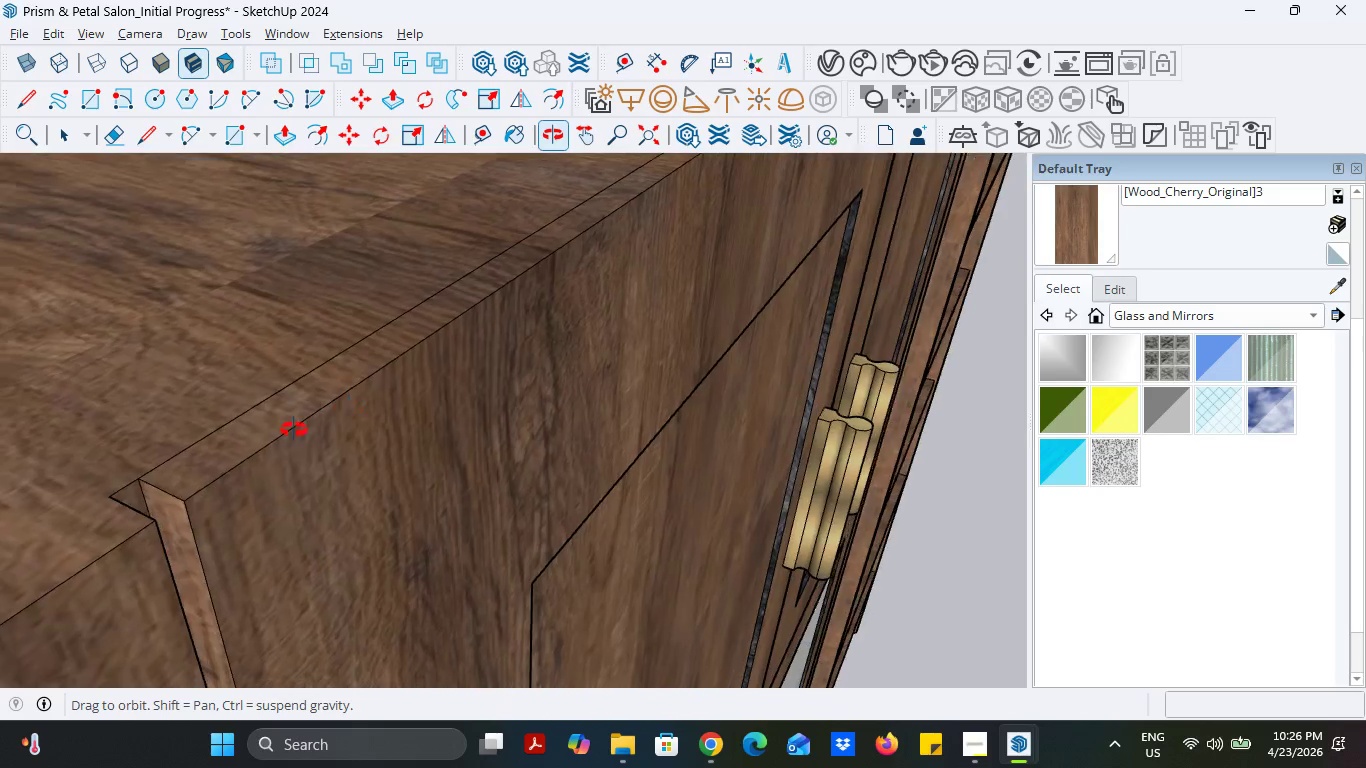 
scroll: coordinate [896, 358], scroll_direction: down, amount: 1.0
 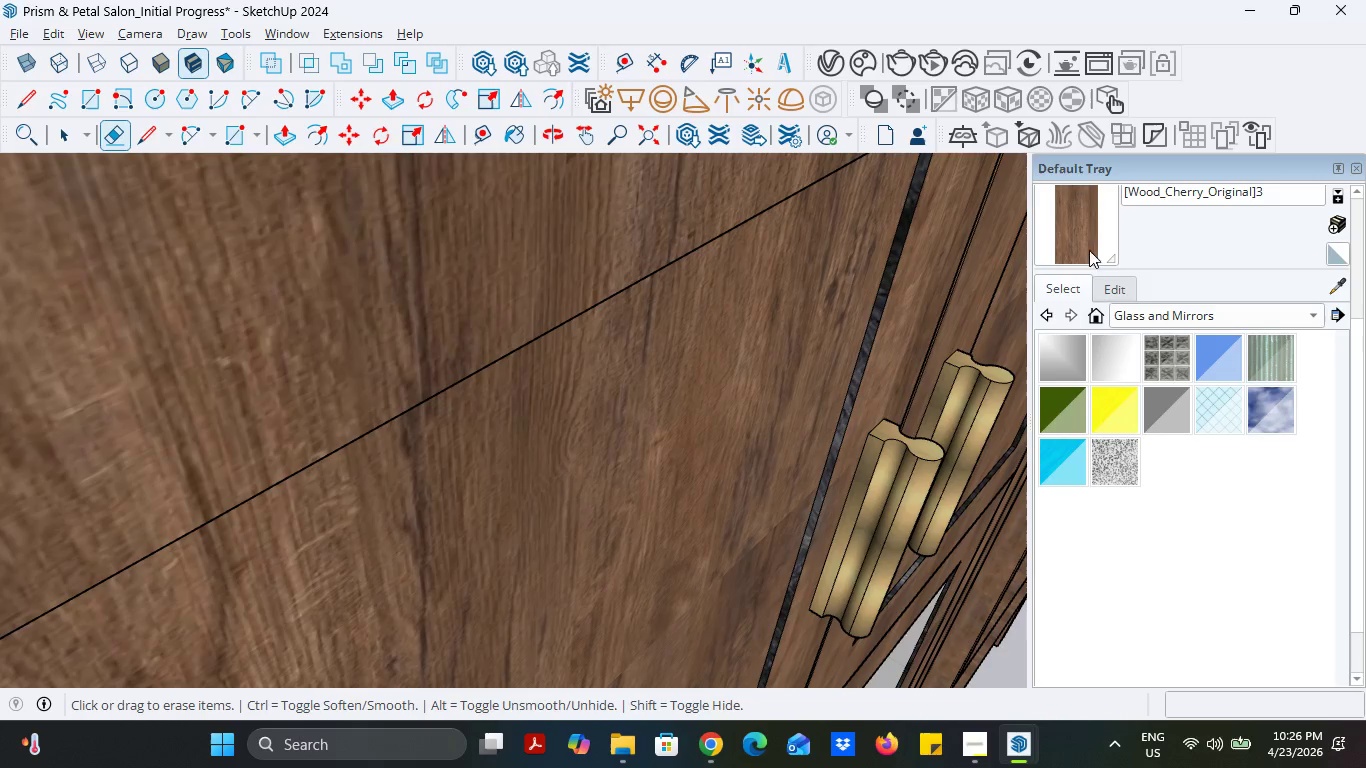 
left_click([1080, 236])
 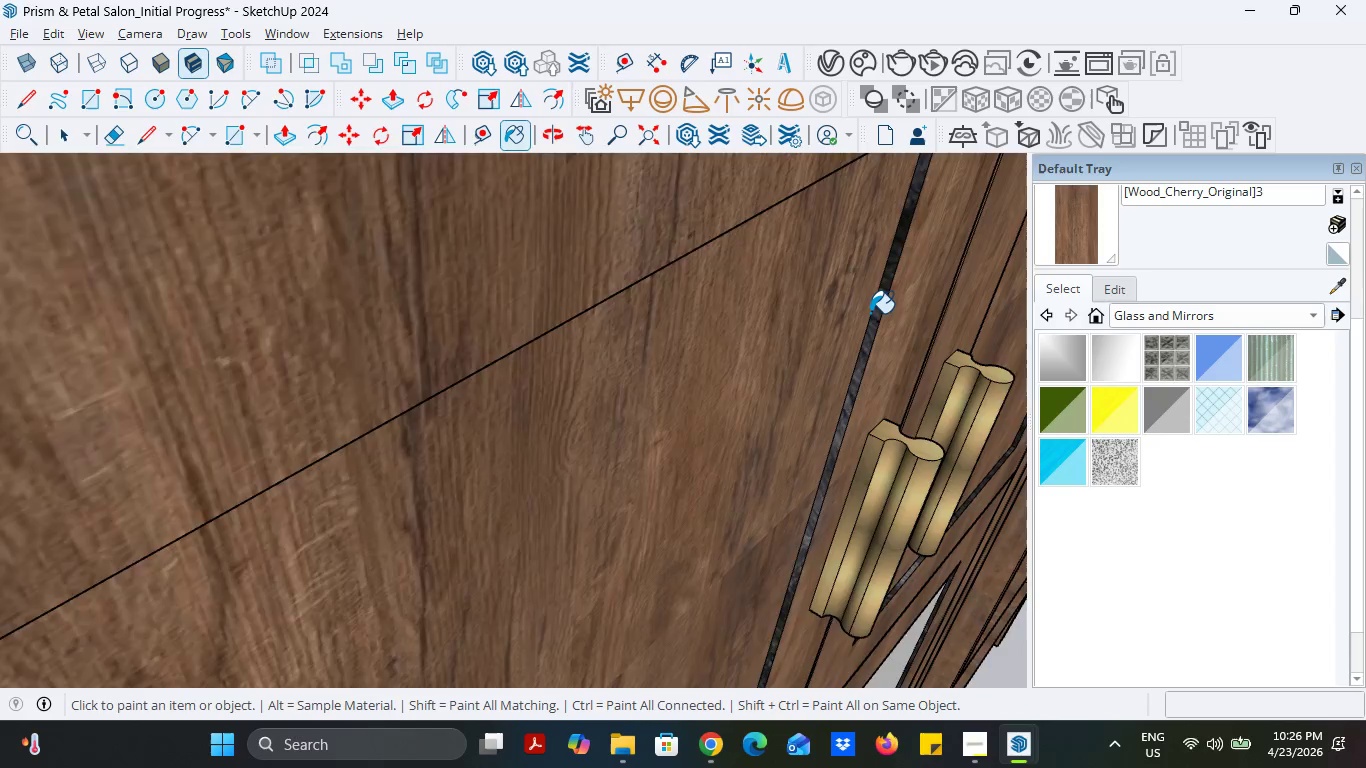 
scroll: coordinate [870, 313], scroll_direction: up, amount: 3.0
 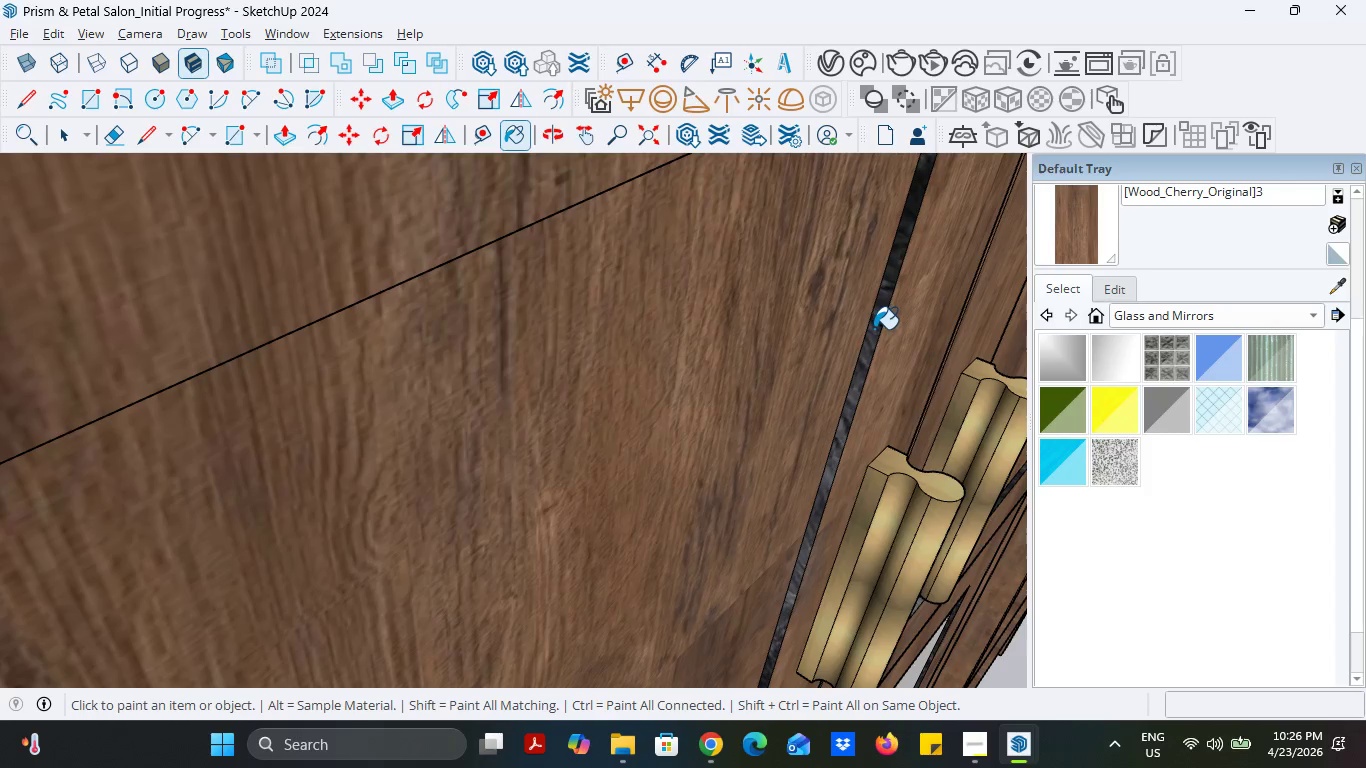 
left_click([874, 331])
 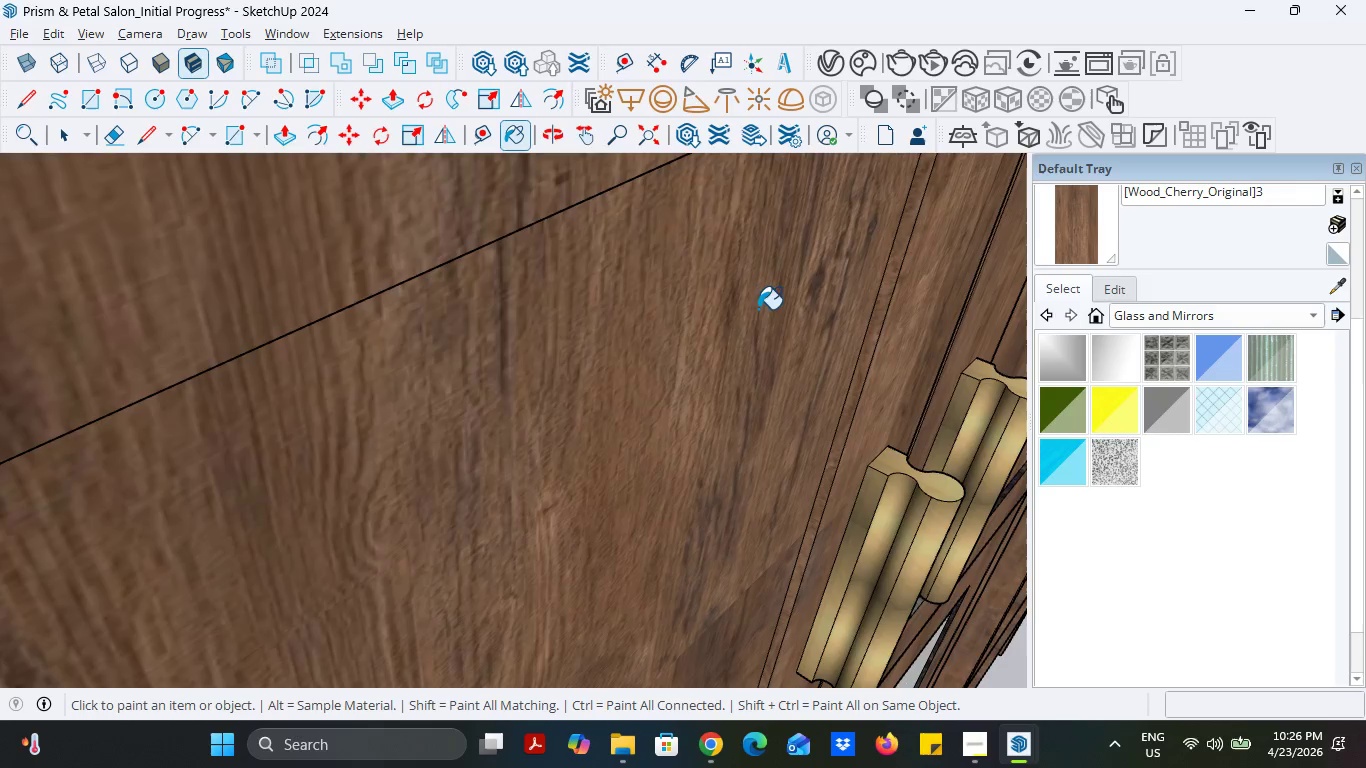 
scroll: coordinate [657, 426], scroll_direction: down, amount: 6.0
 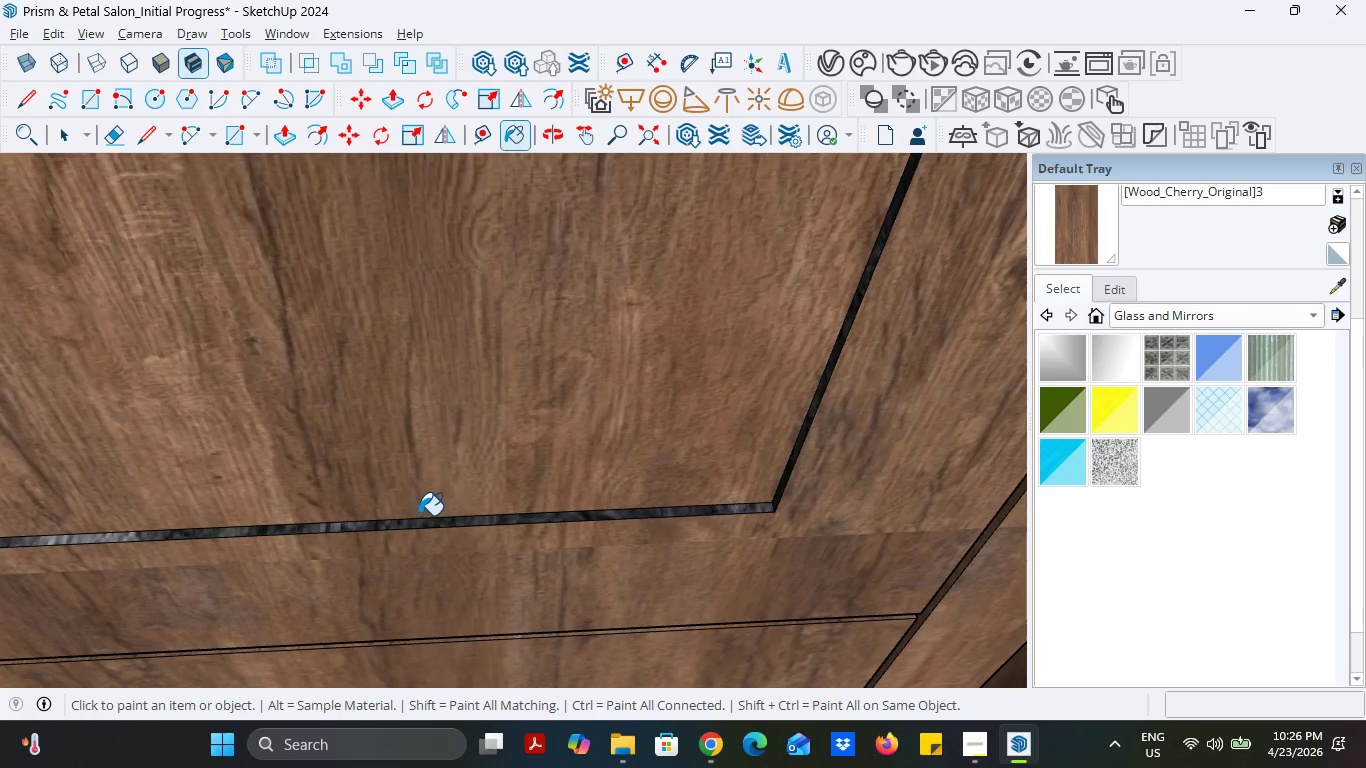 
left_click([422, 522])
 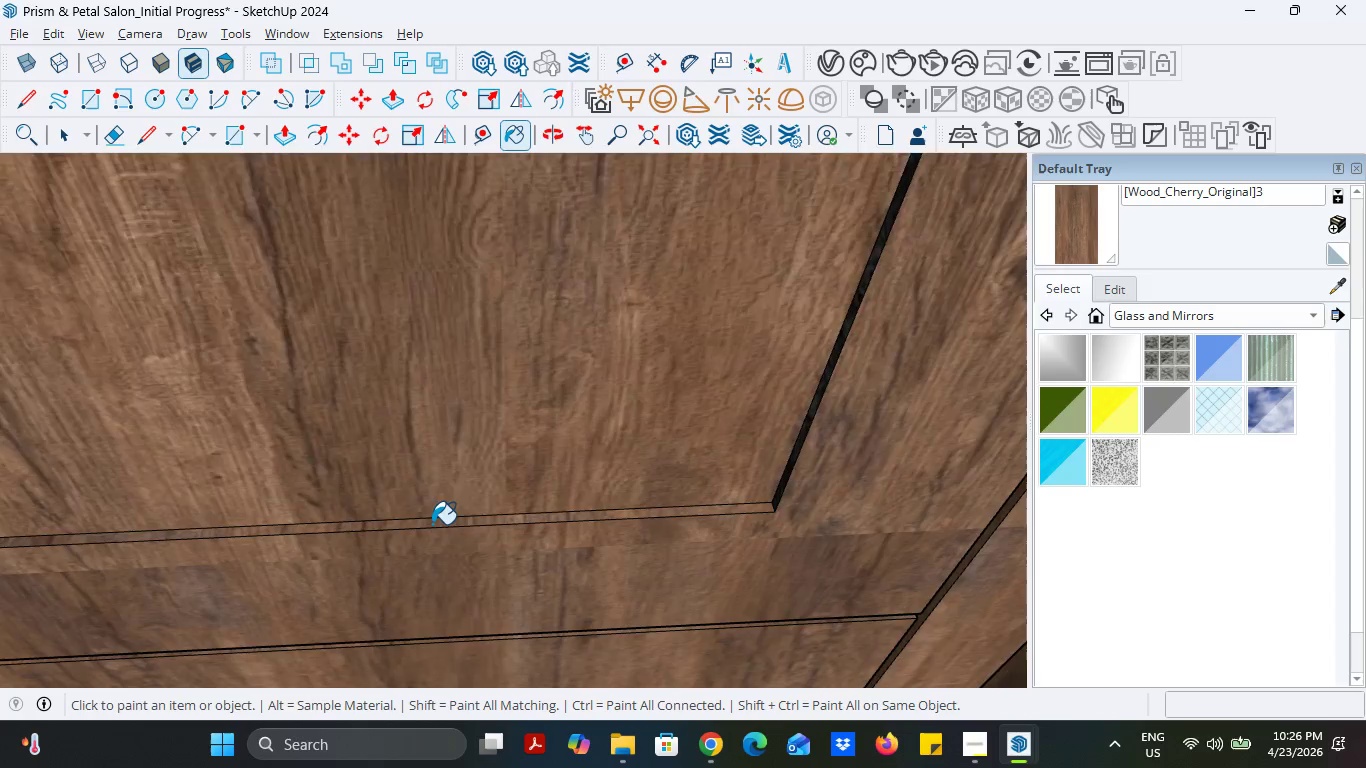 
scroll: coordinate [464, 530], scroll_direction: down, amount: 11.0
 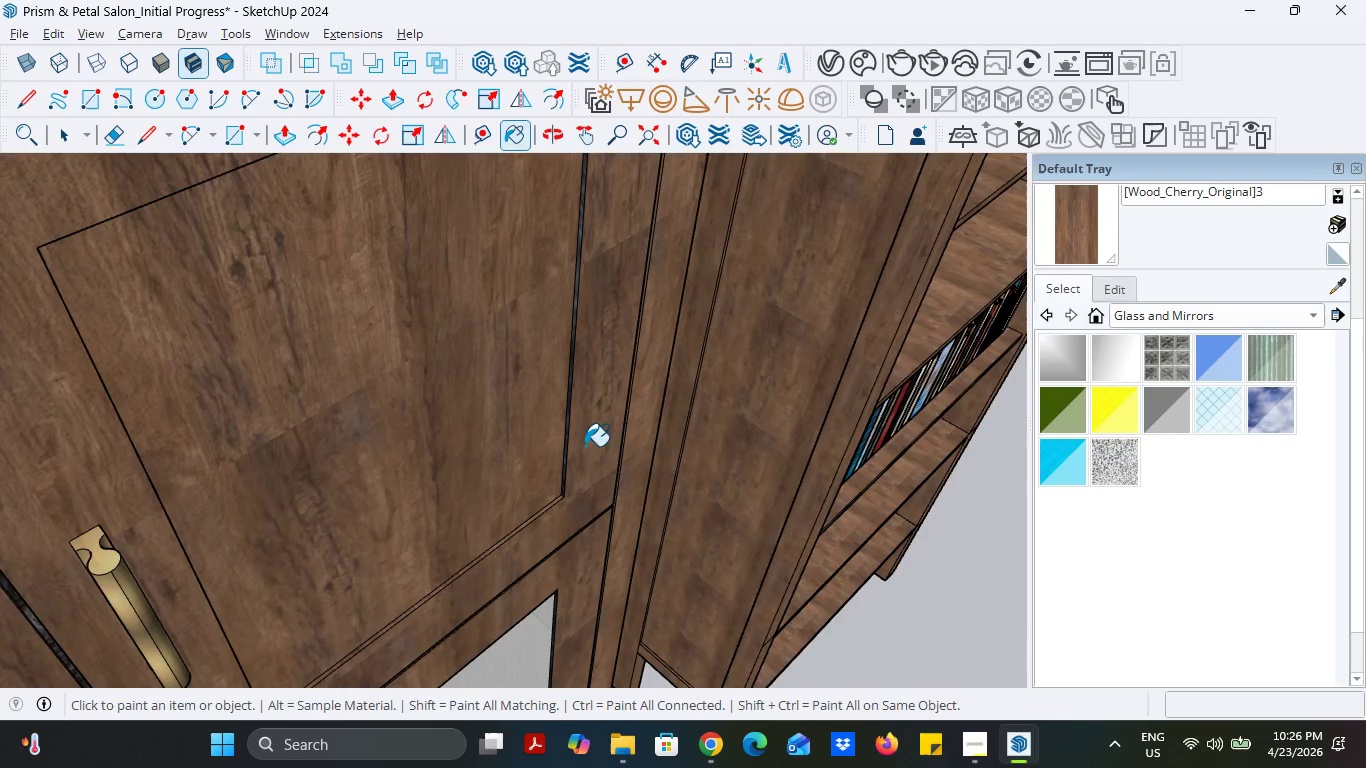 
scroll: coordinate [554, 415], scroll_direction: up, amount: 5.0
 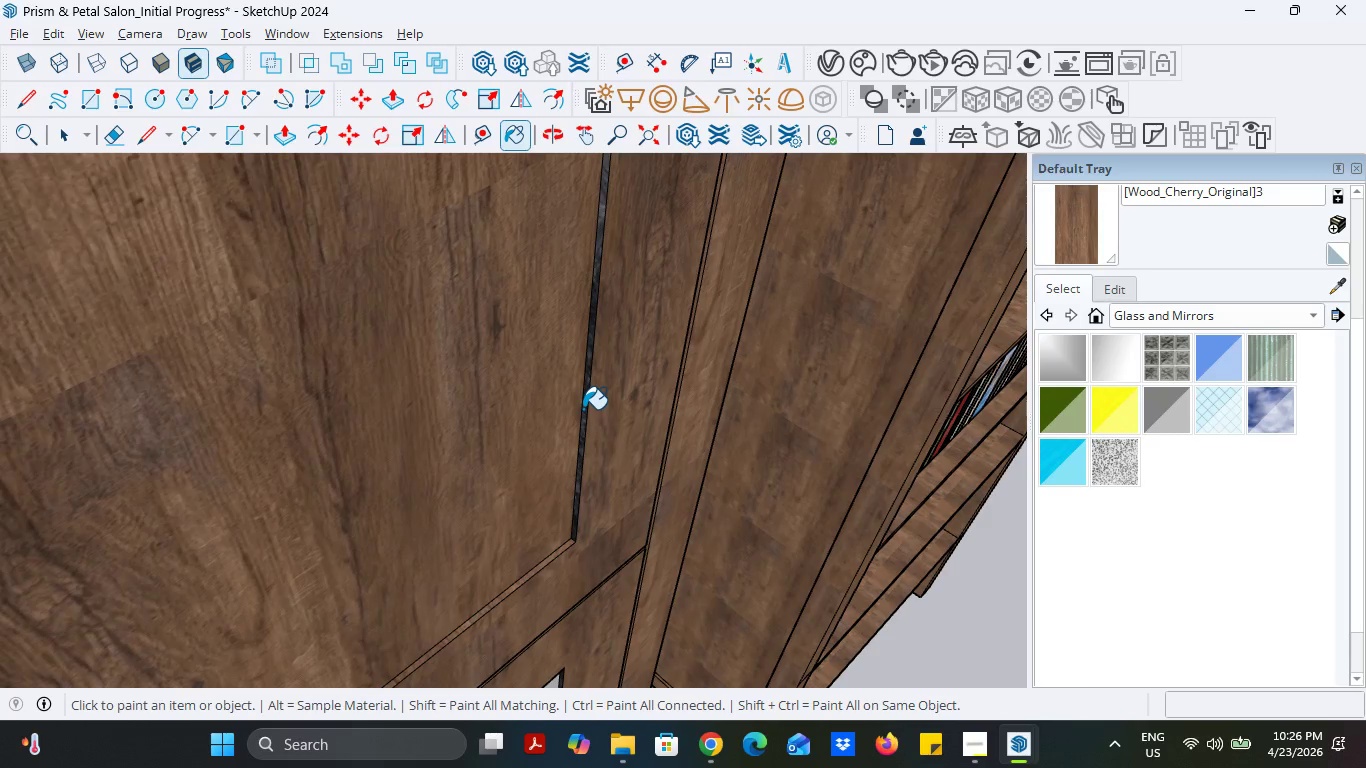 
left_click([583, 409])
 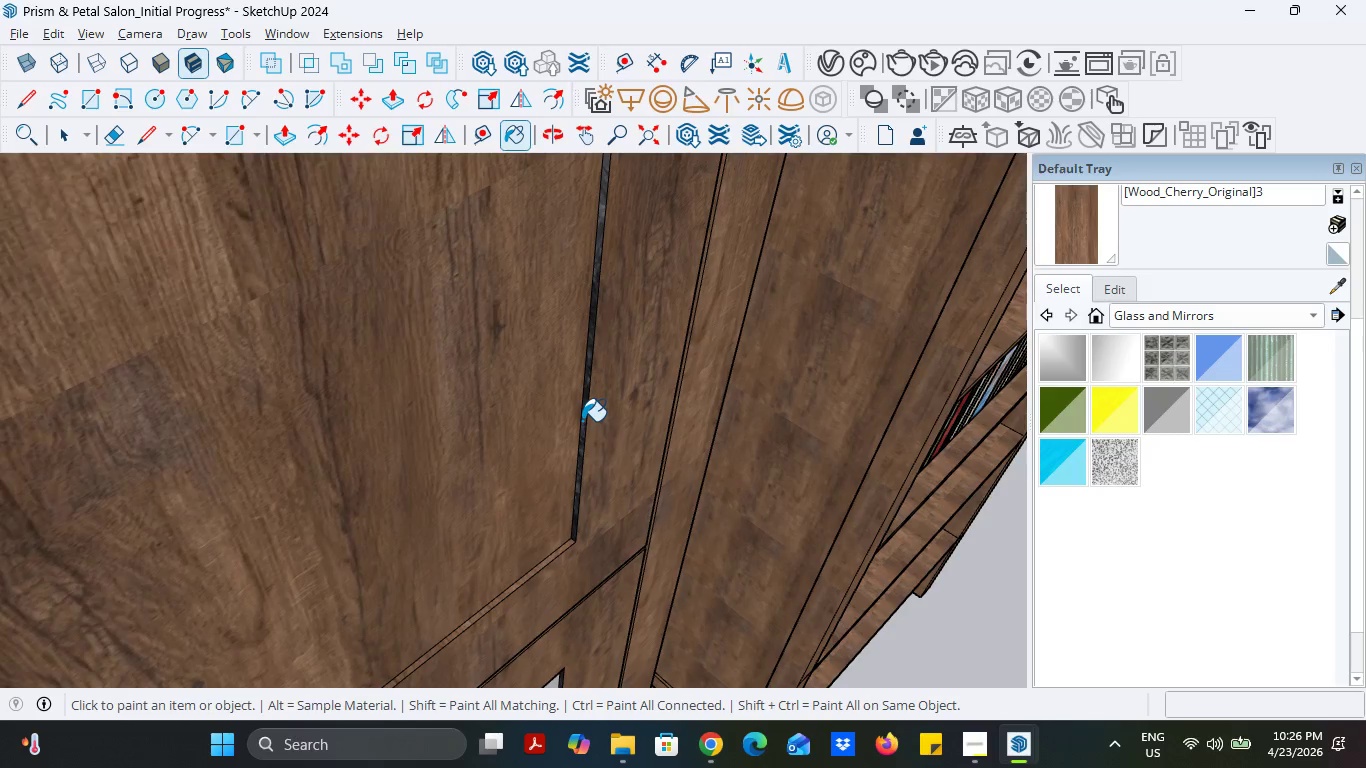 
left_click([582, 421])
 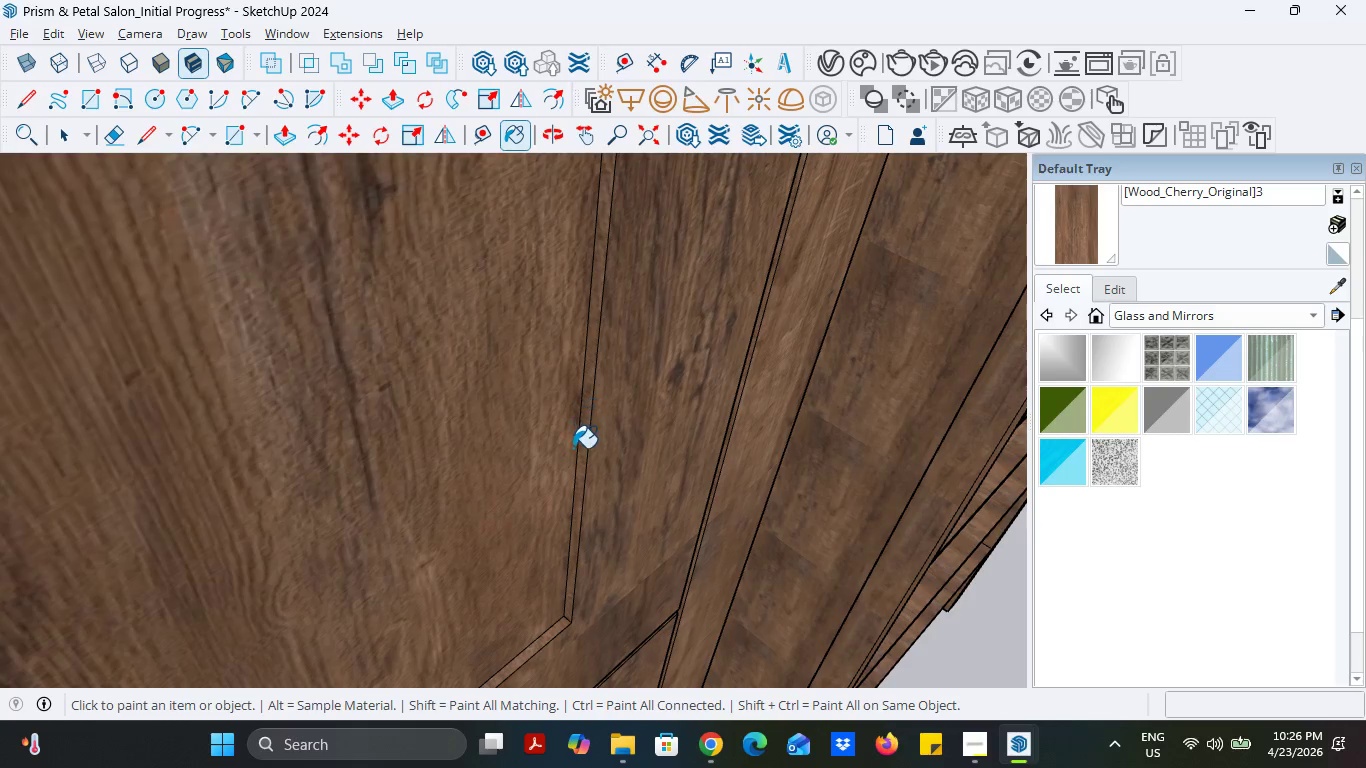 
scroll: coordinate [582, 421], scroll_direction: up, amount: 6.0
 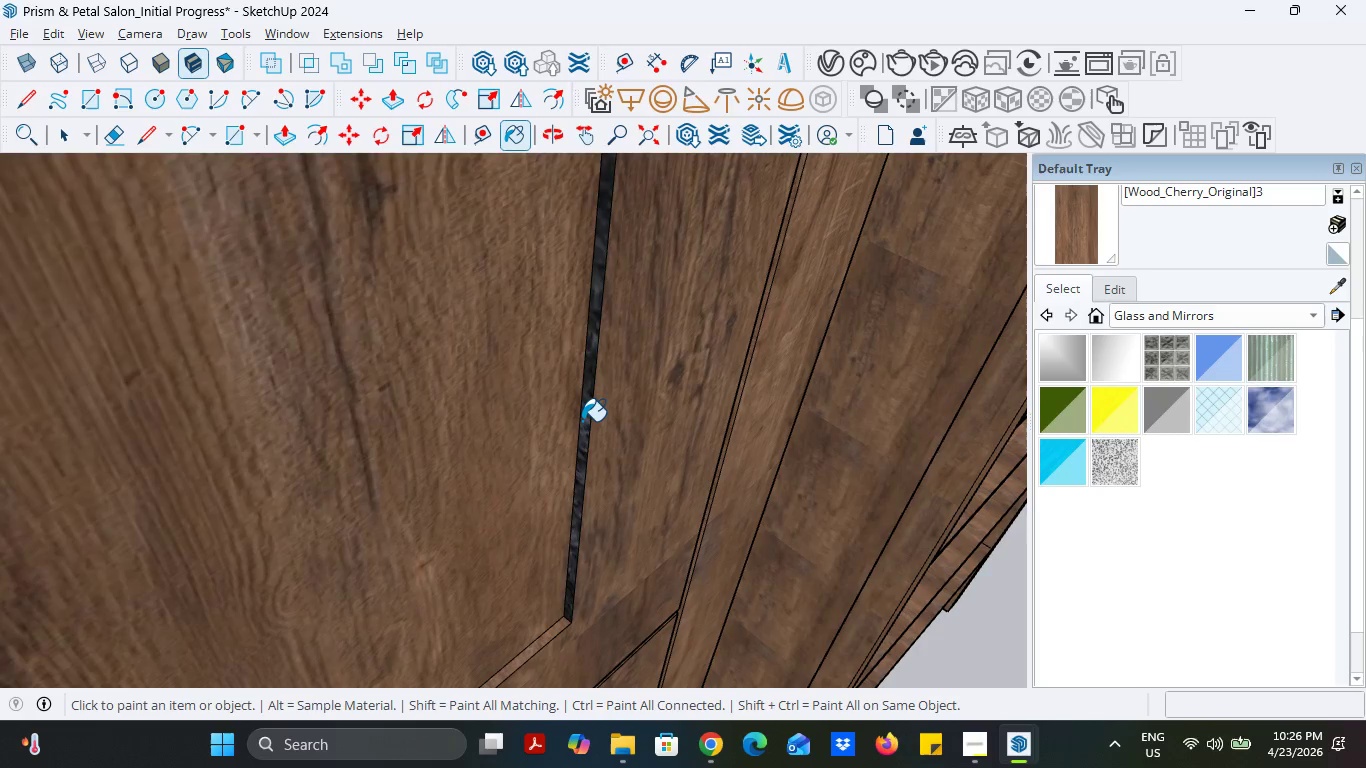 
scroll: coordinate [575, 492], scroll_direction: down, amount: 17.0
 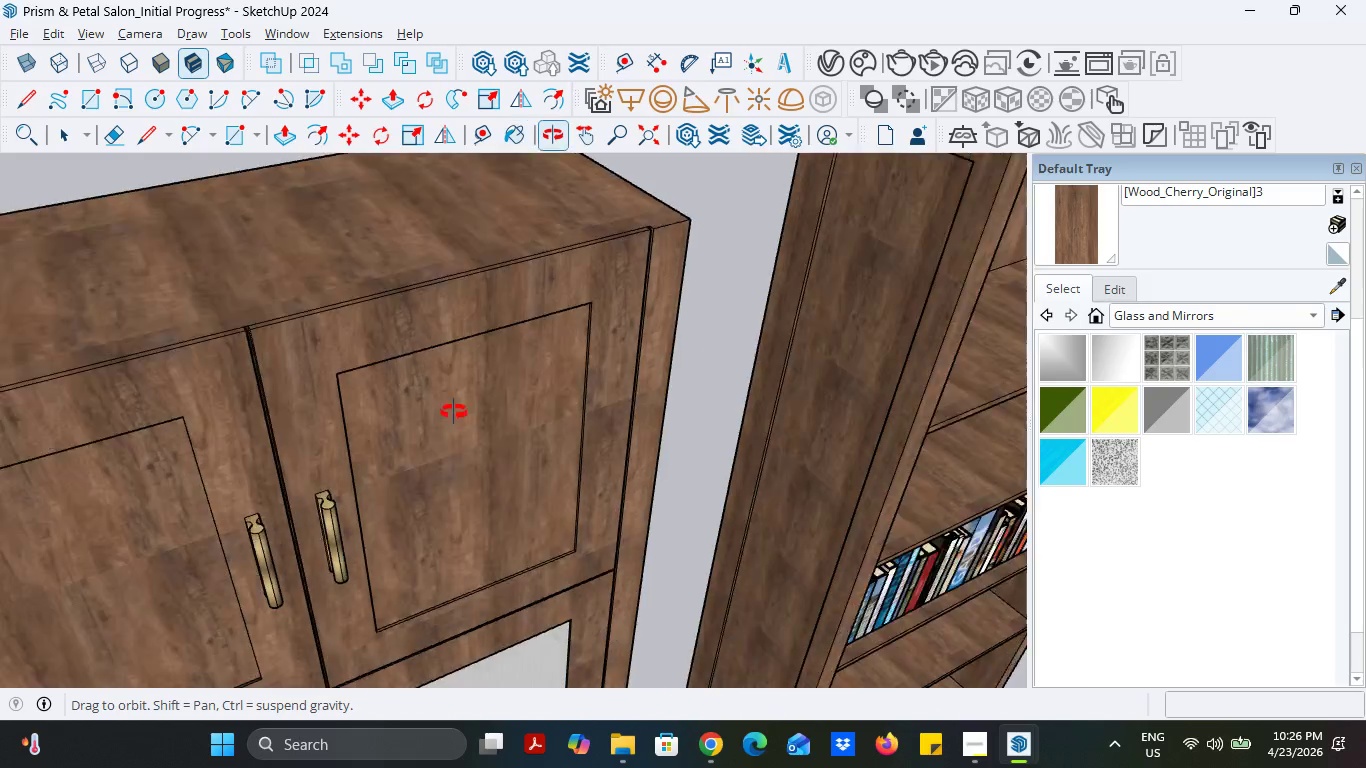 
scroll: coordinate [427, 255], scroll_direction: up, amount: 6.0
 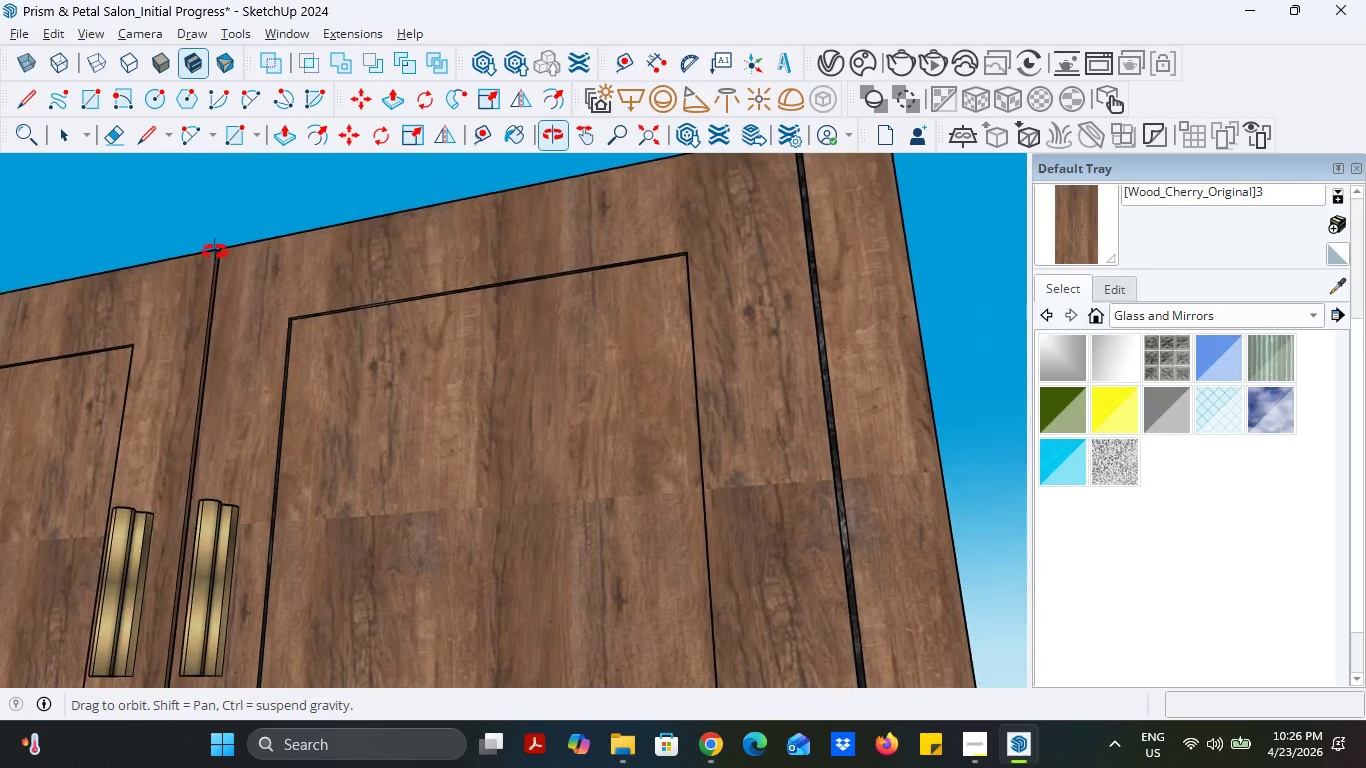 
left_click([270, 316])
 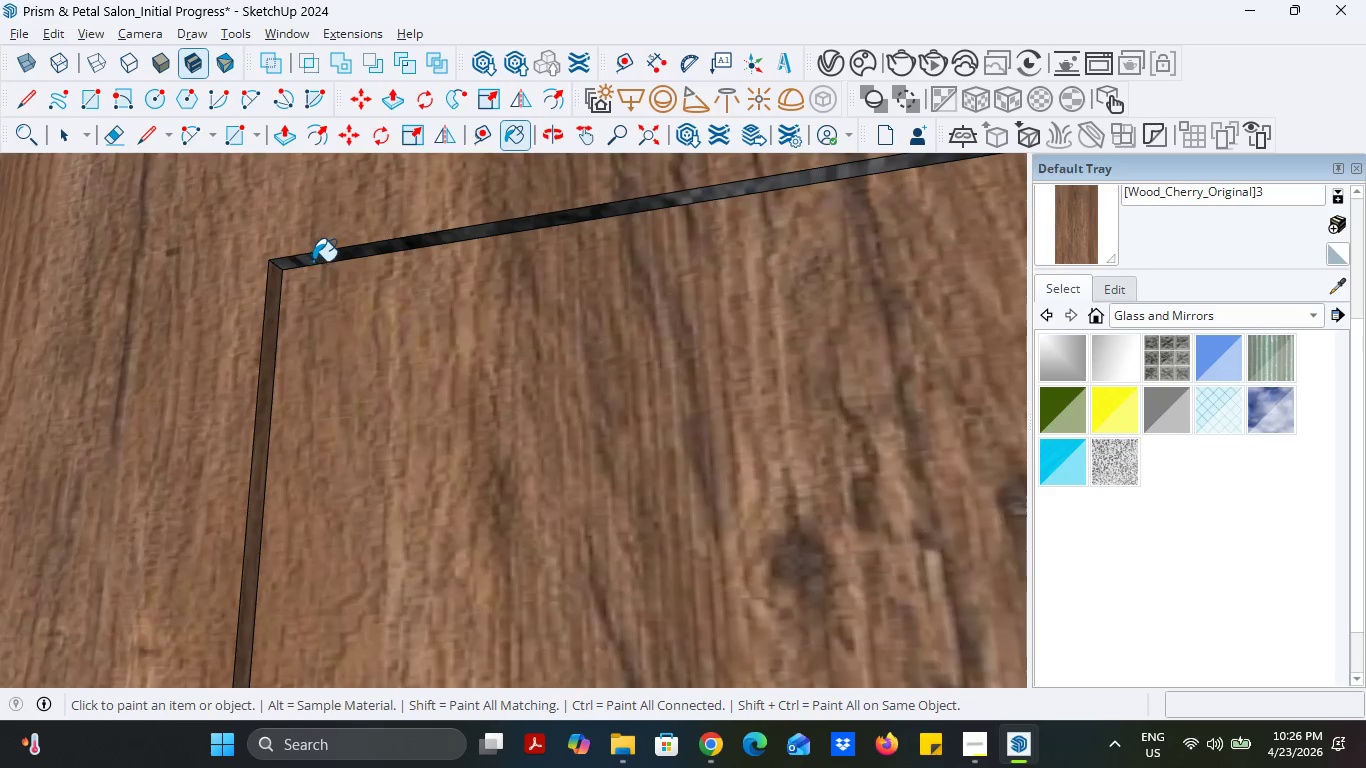 
scroll: coordinate [270, 316], scroll_direction: up, amount: 16.0
 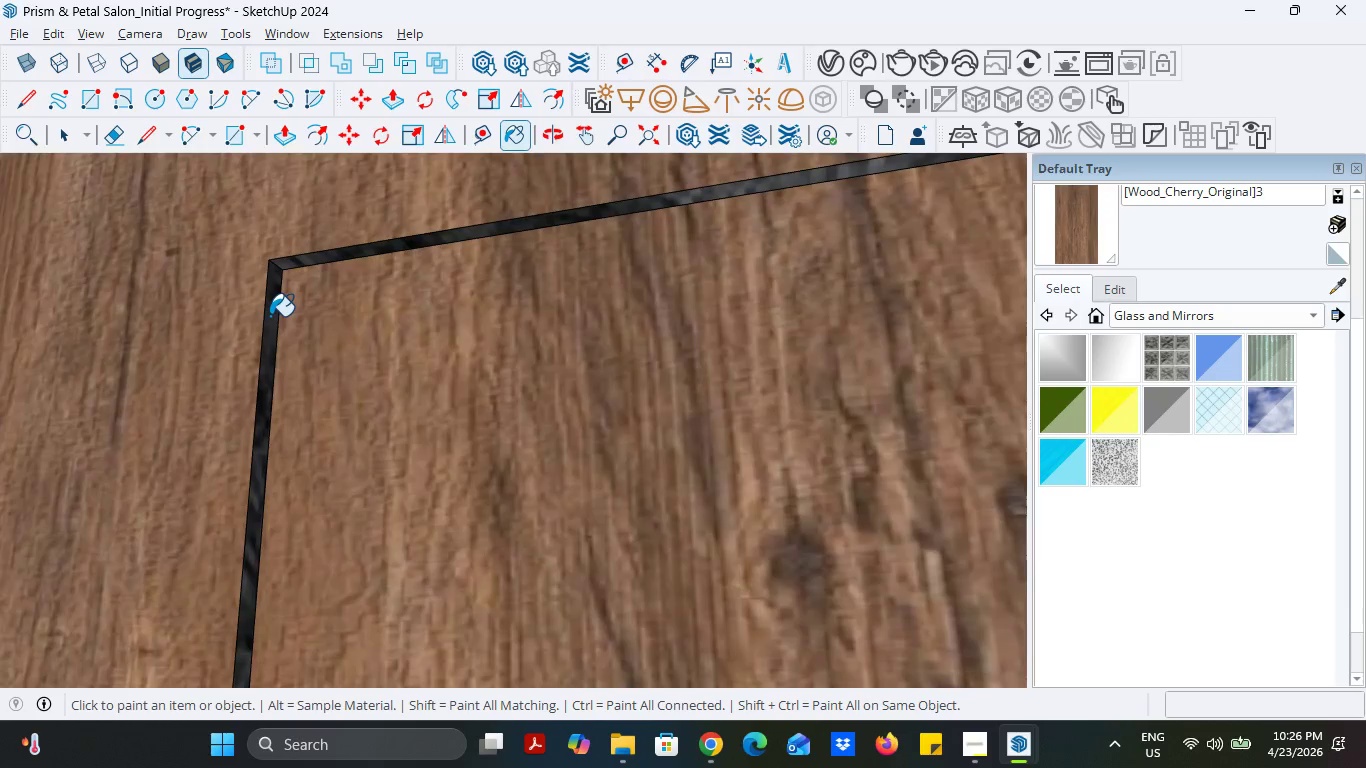 
left_click([314, 260])
 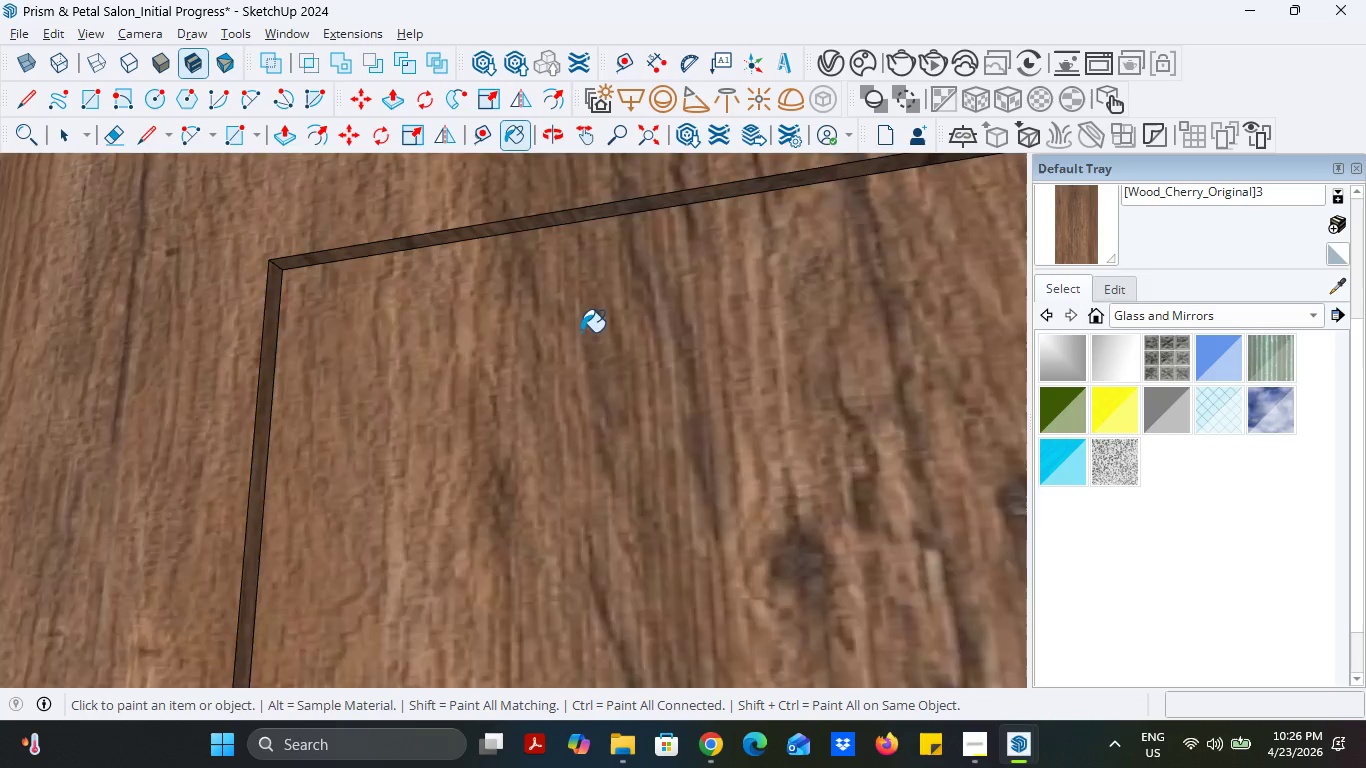 
scroll: coordinate [657, 332], scroll_direction: down, amount: 13.0
 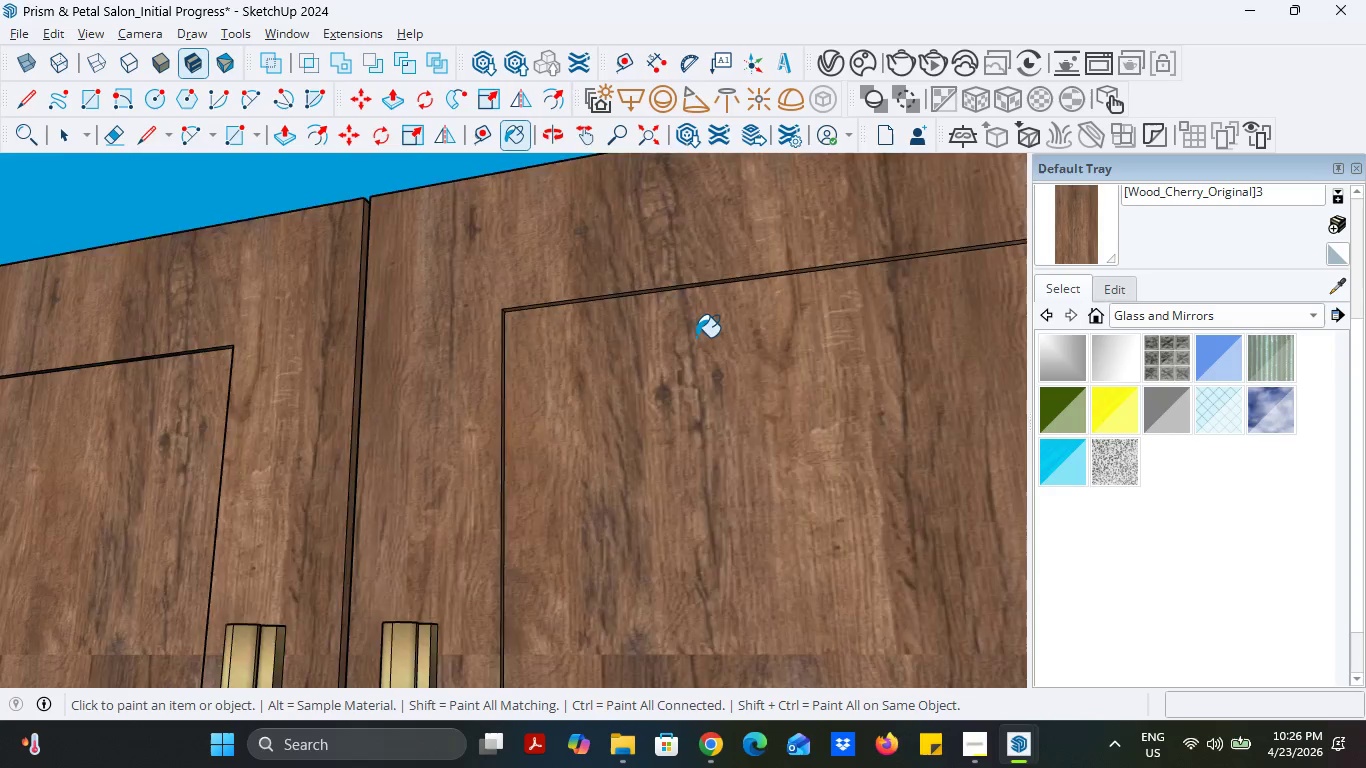 
scroll: coordinate [70, 333], scroll_direction: up, amount: 15.0
 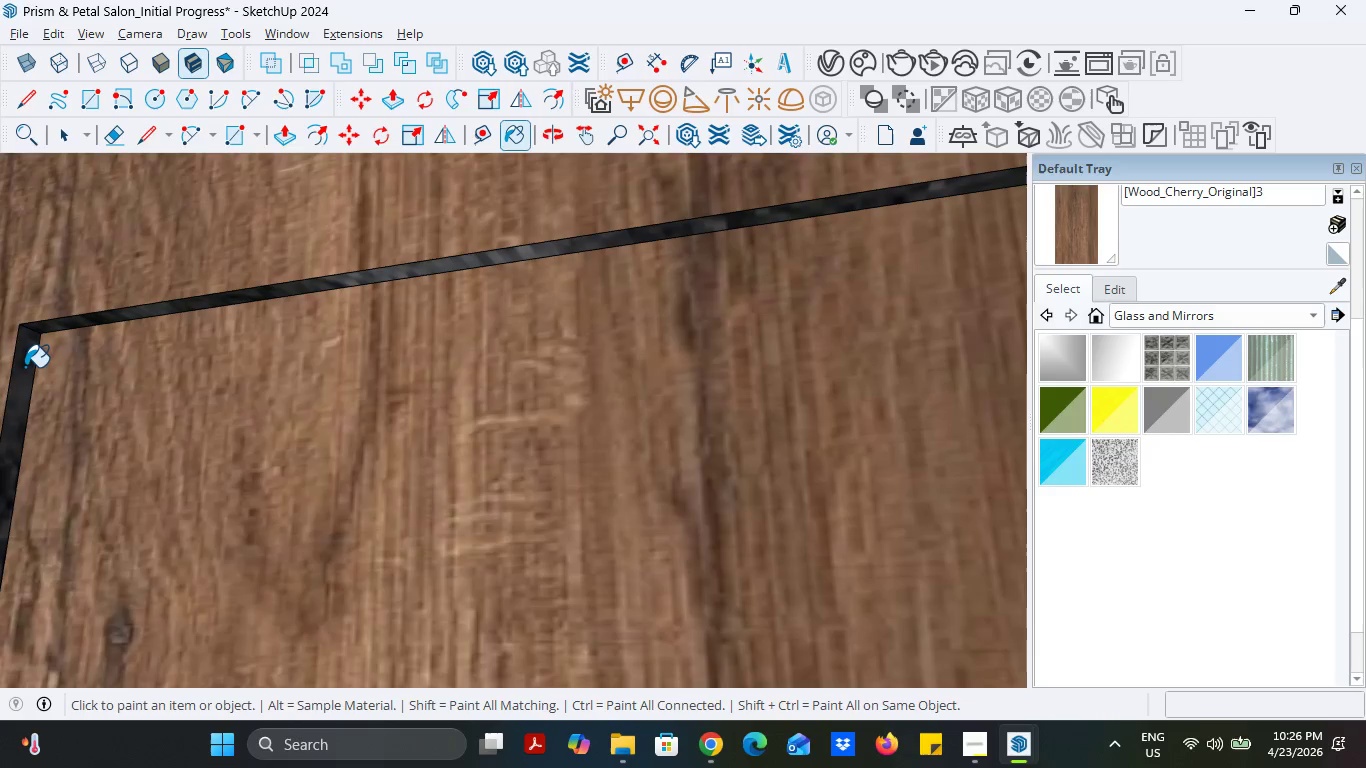 
left_click([22, 372])
 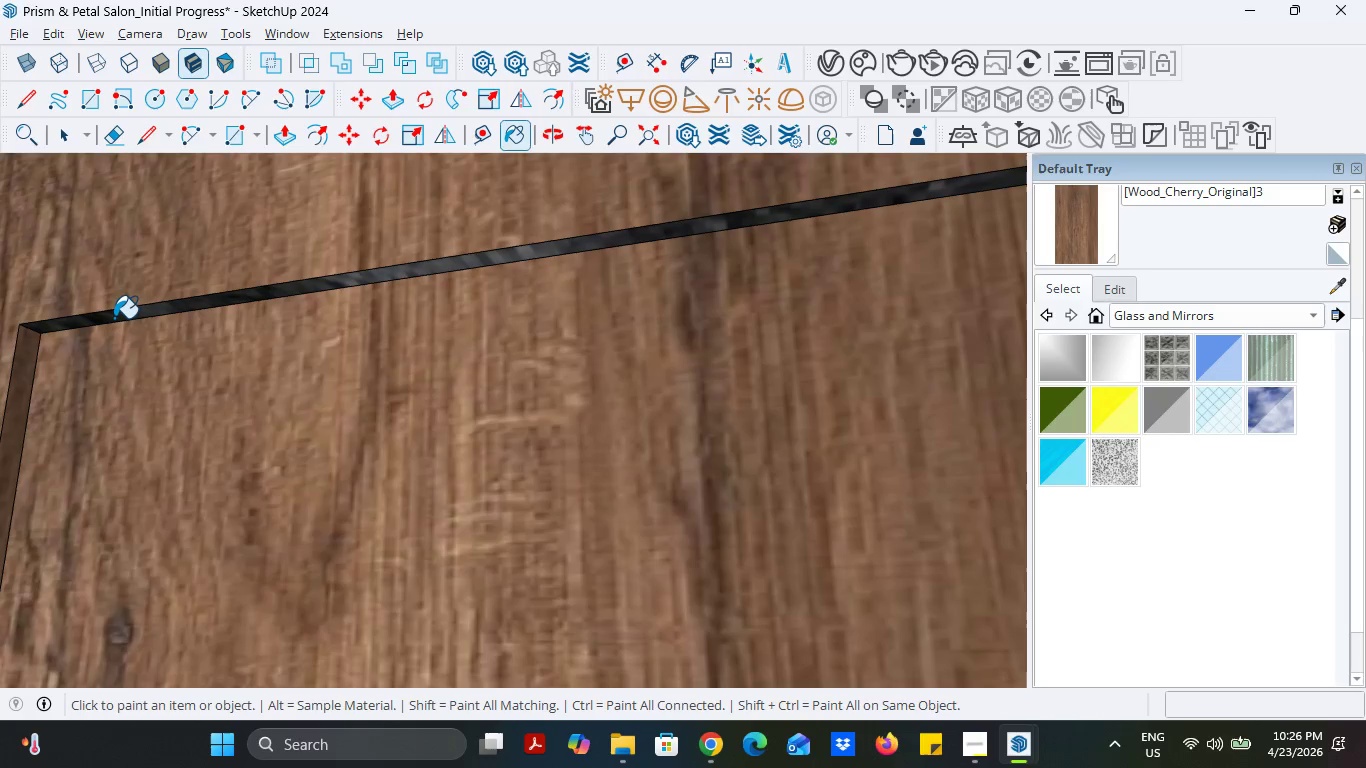 
left_click([117, 317])
 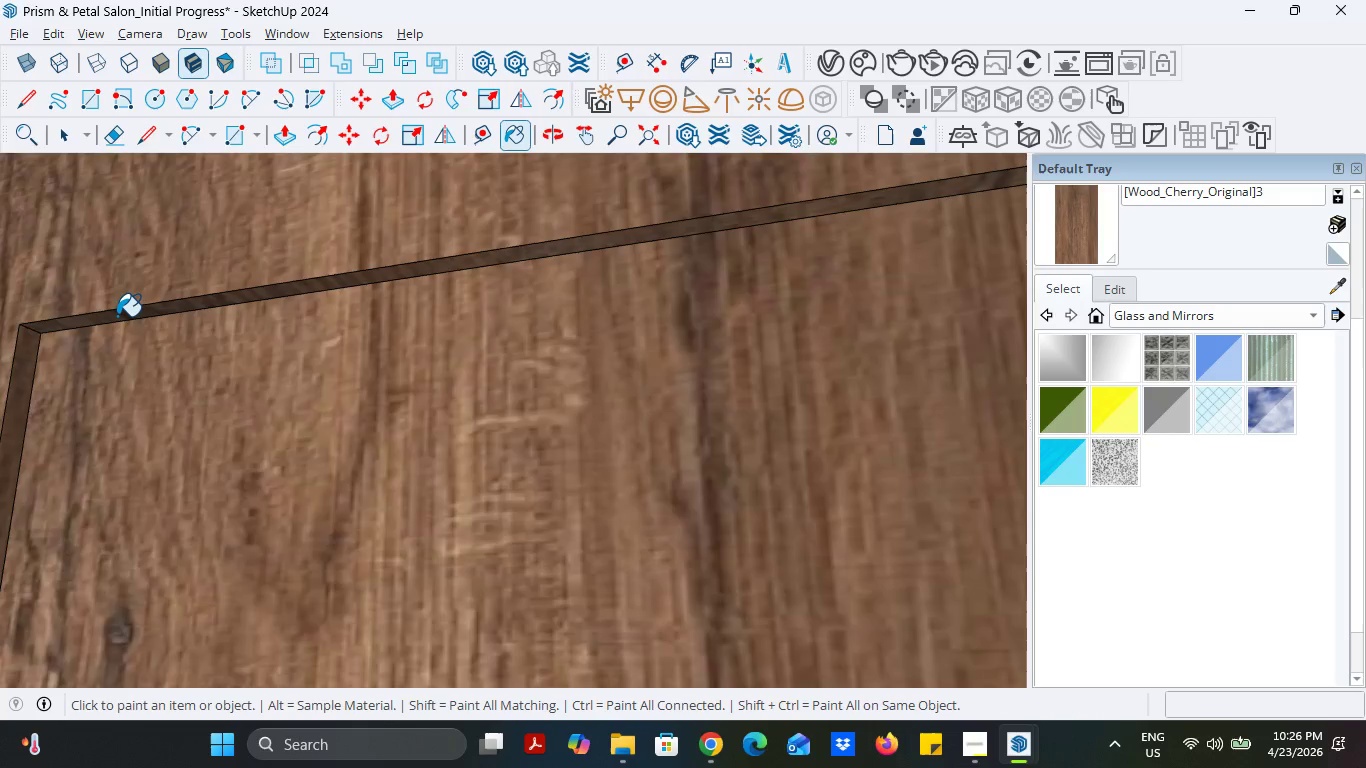 
scroll: coordinate [376, 358], scroll_direction: down, amount: 30.0
 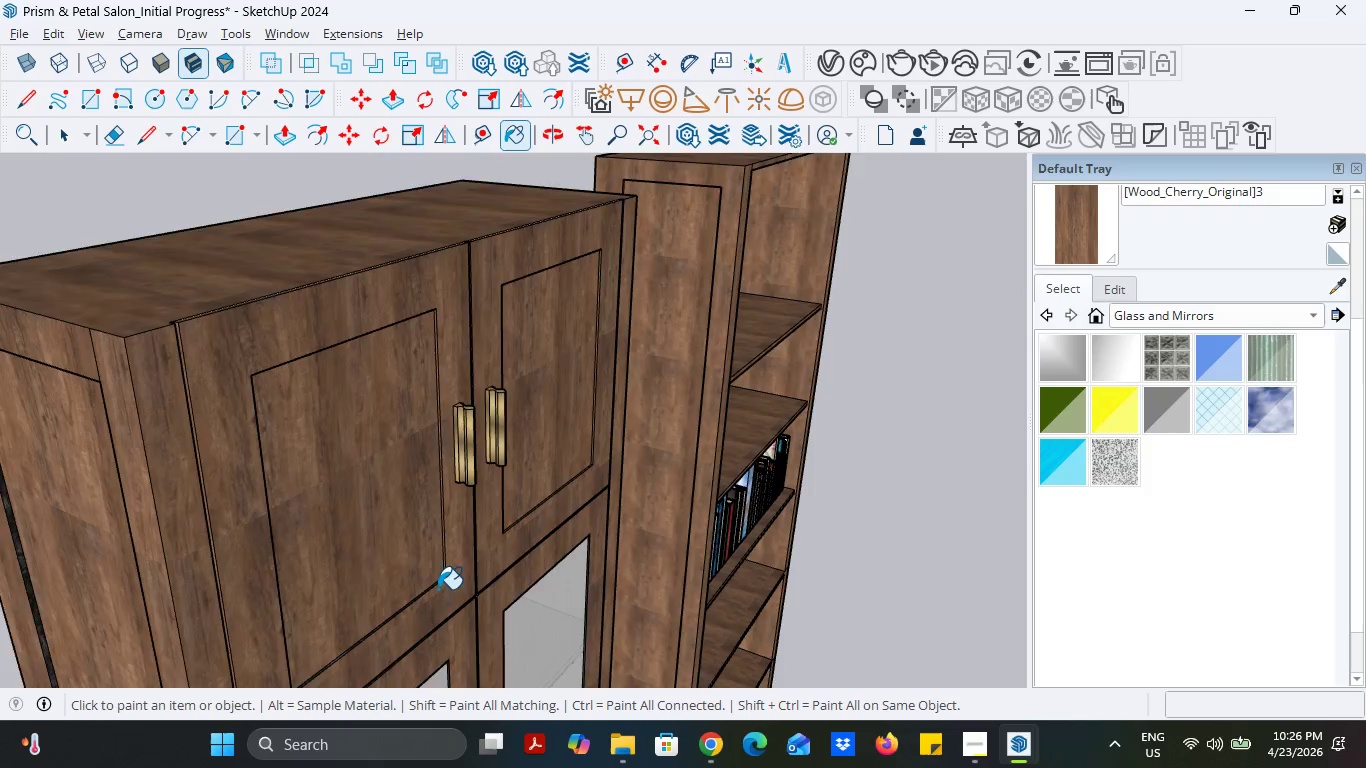 
scroll: coordinate [421, 588], scroll_direction: up, amount: 17.0
 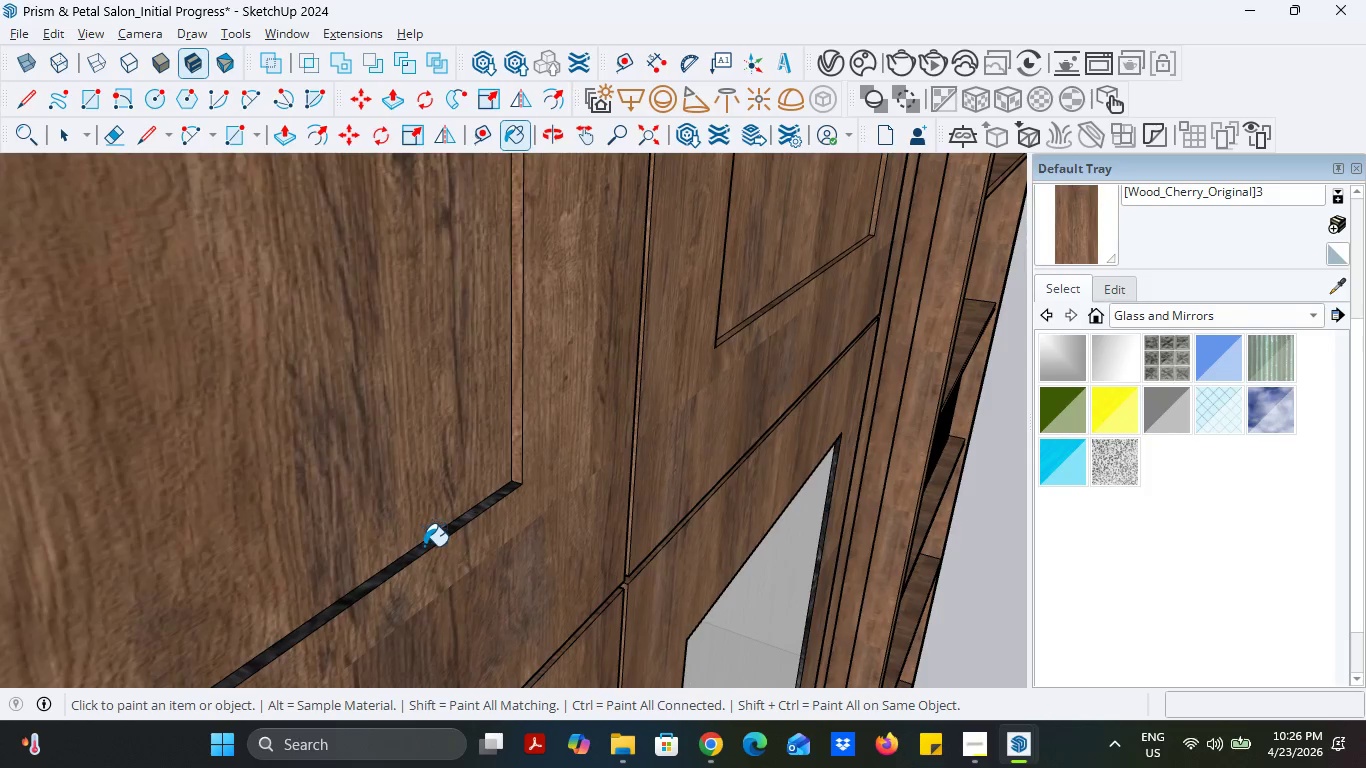 
left_click([424, 548])
 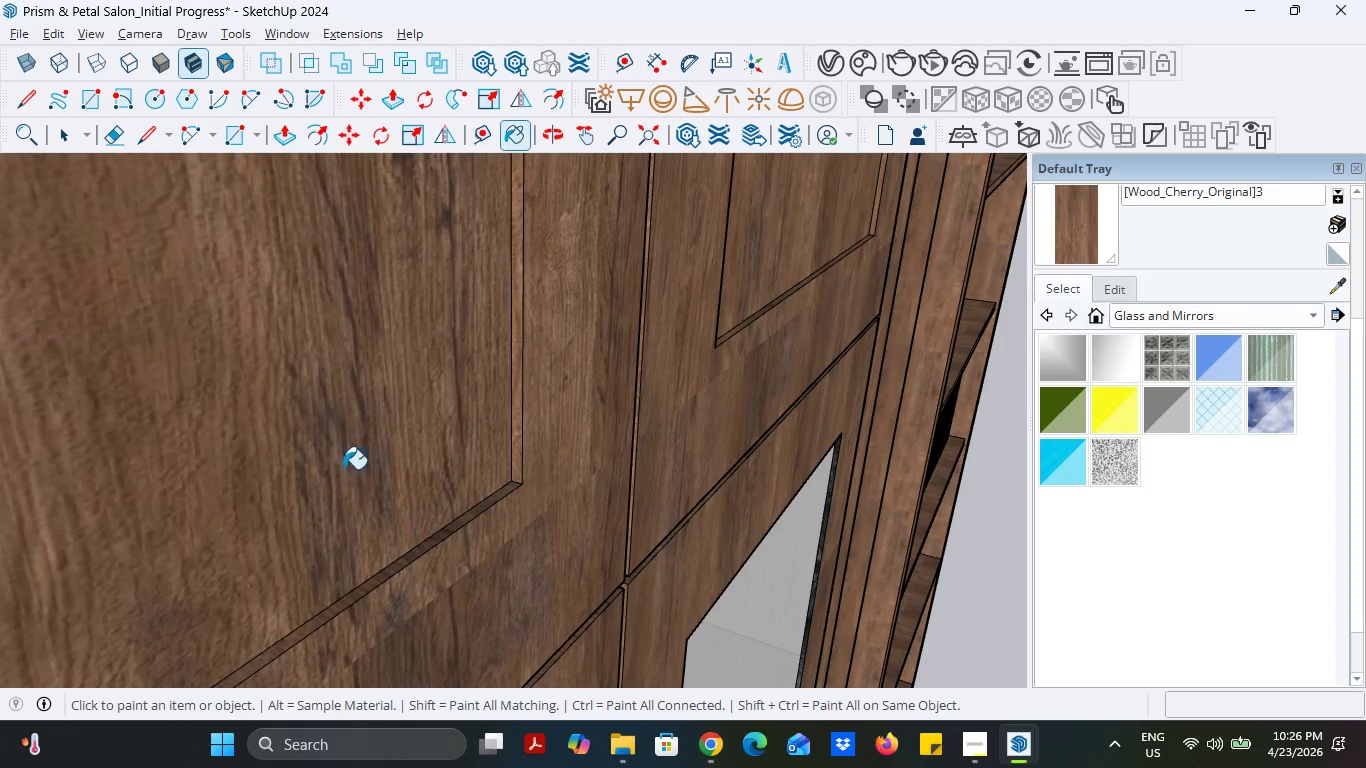 
scroll: coordinate [486, 469], scroll_direction: down, amount: 25.0
 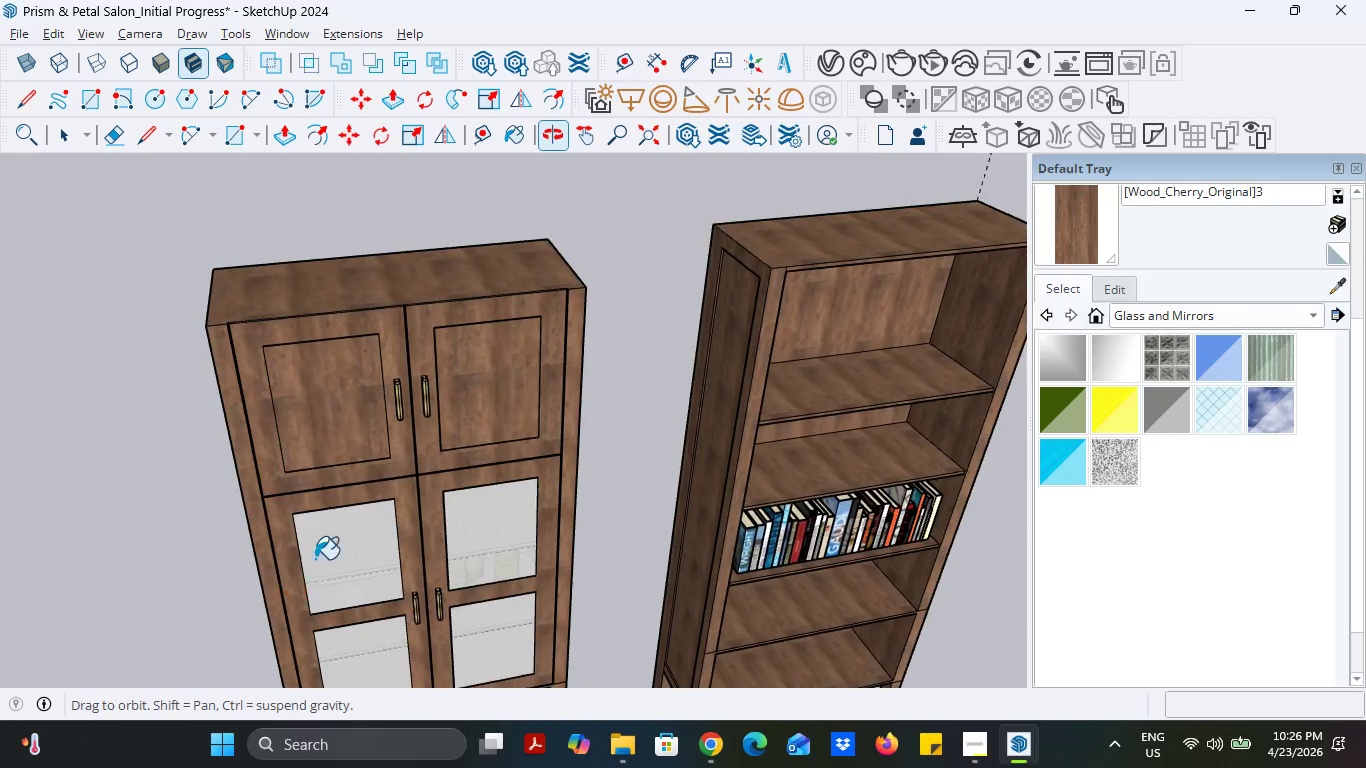 
scroll: coordinate [371, 356], scroll_direction: up, amount: 6.0
 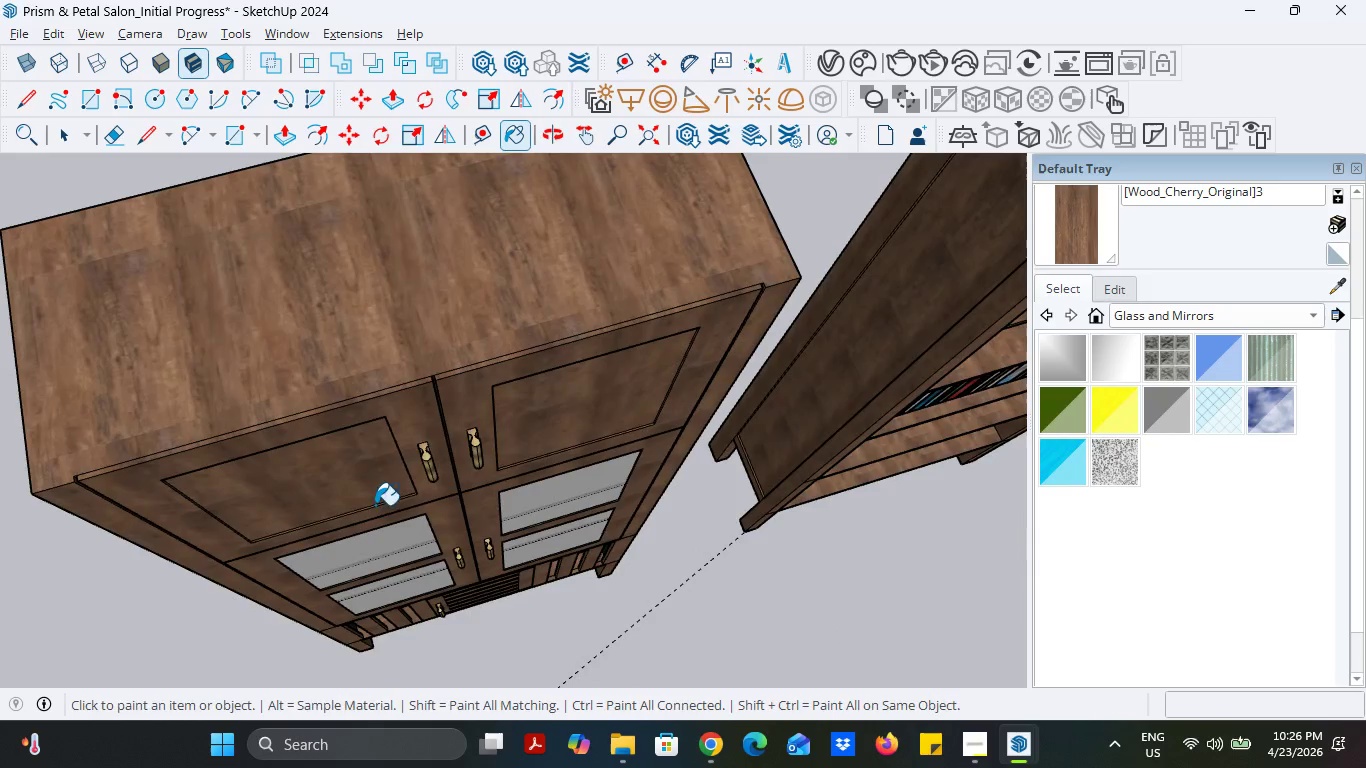 
scroll: coordinate [492, 371], scroll_direction: down, amount: 6.0
 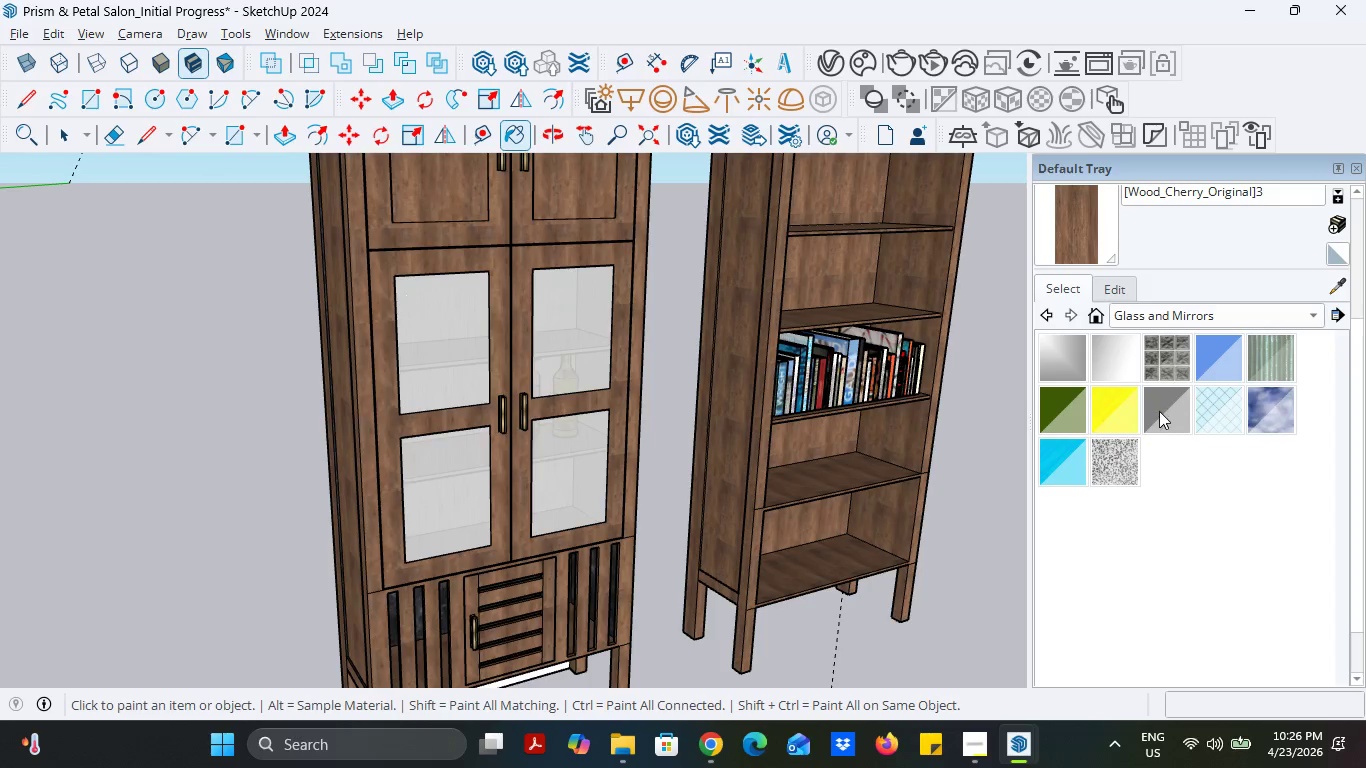 
left_click([1064, 355])
 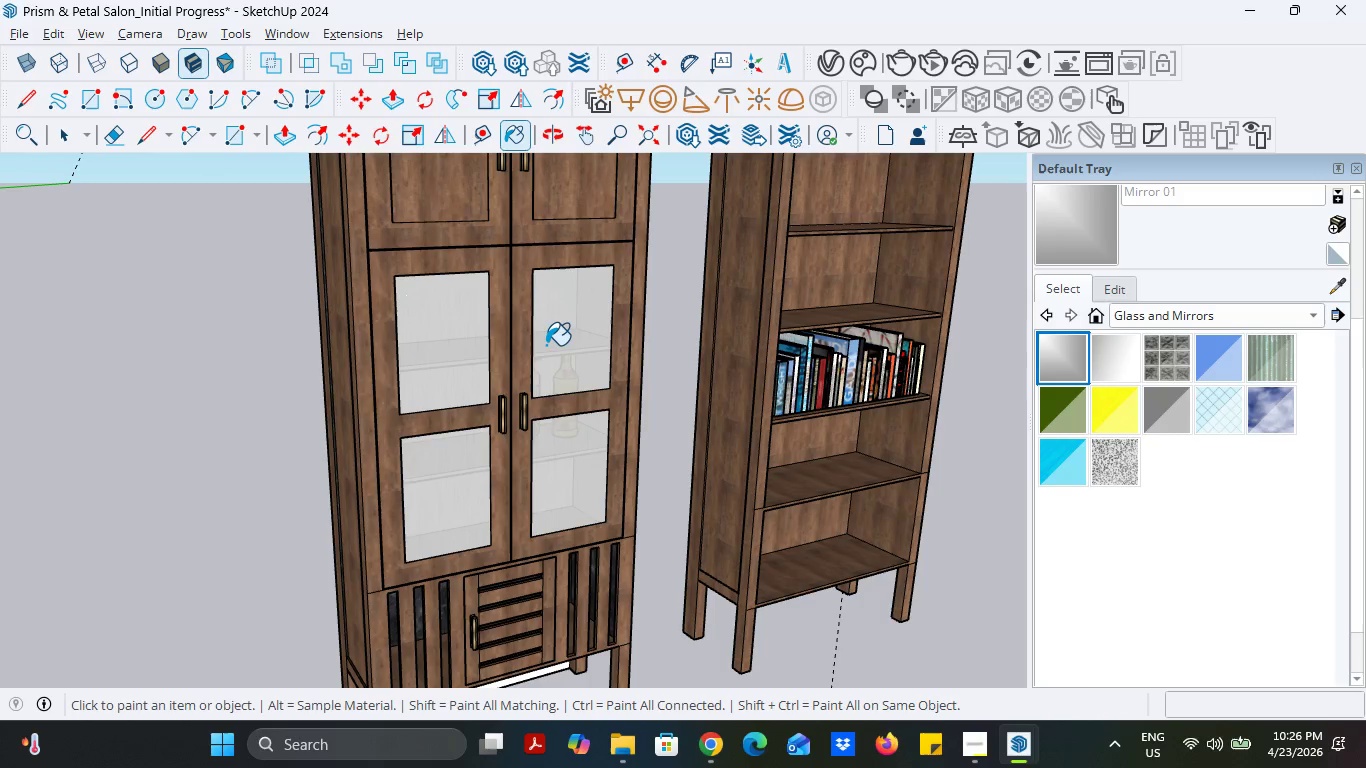 
left_click([546, 345])
 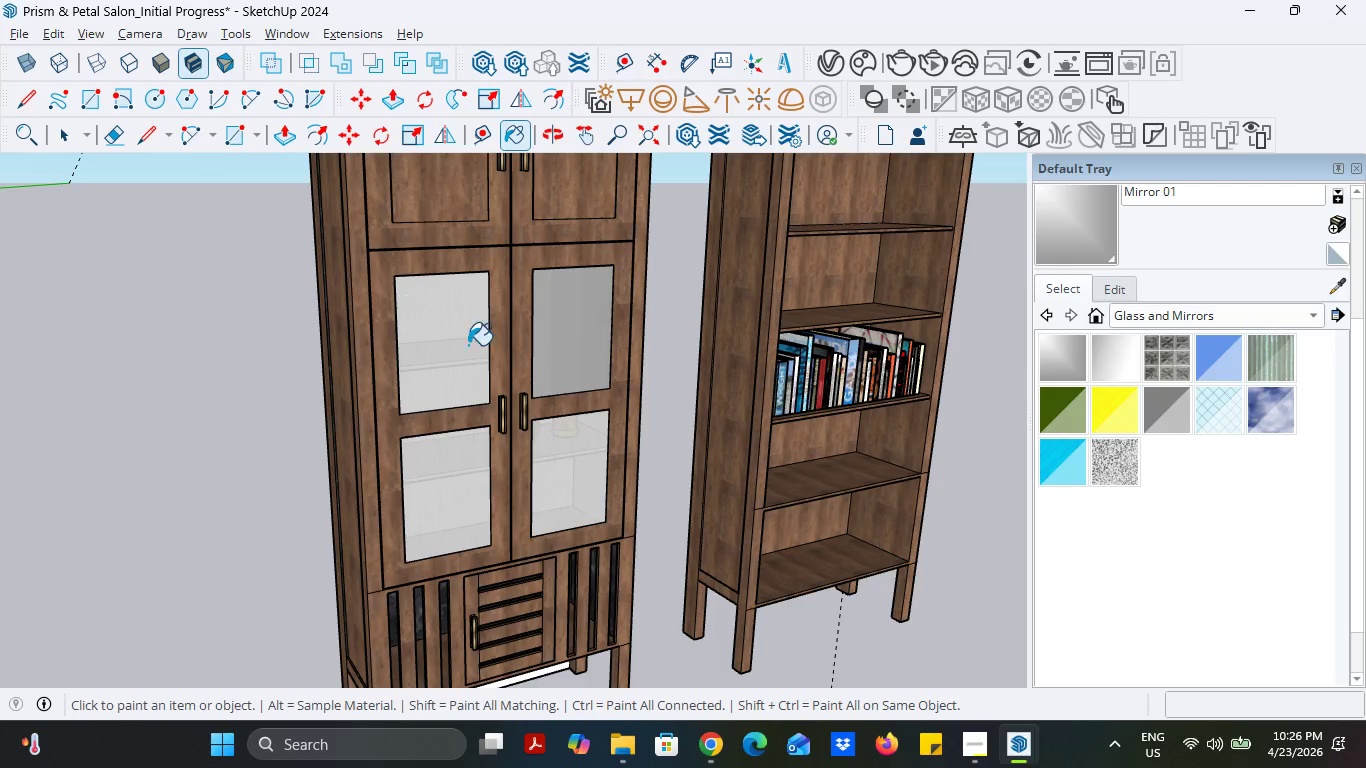 
left_click([459, 348])
 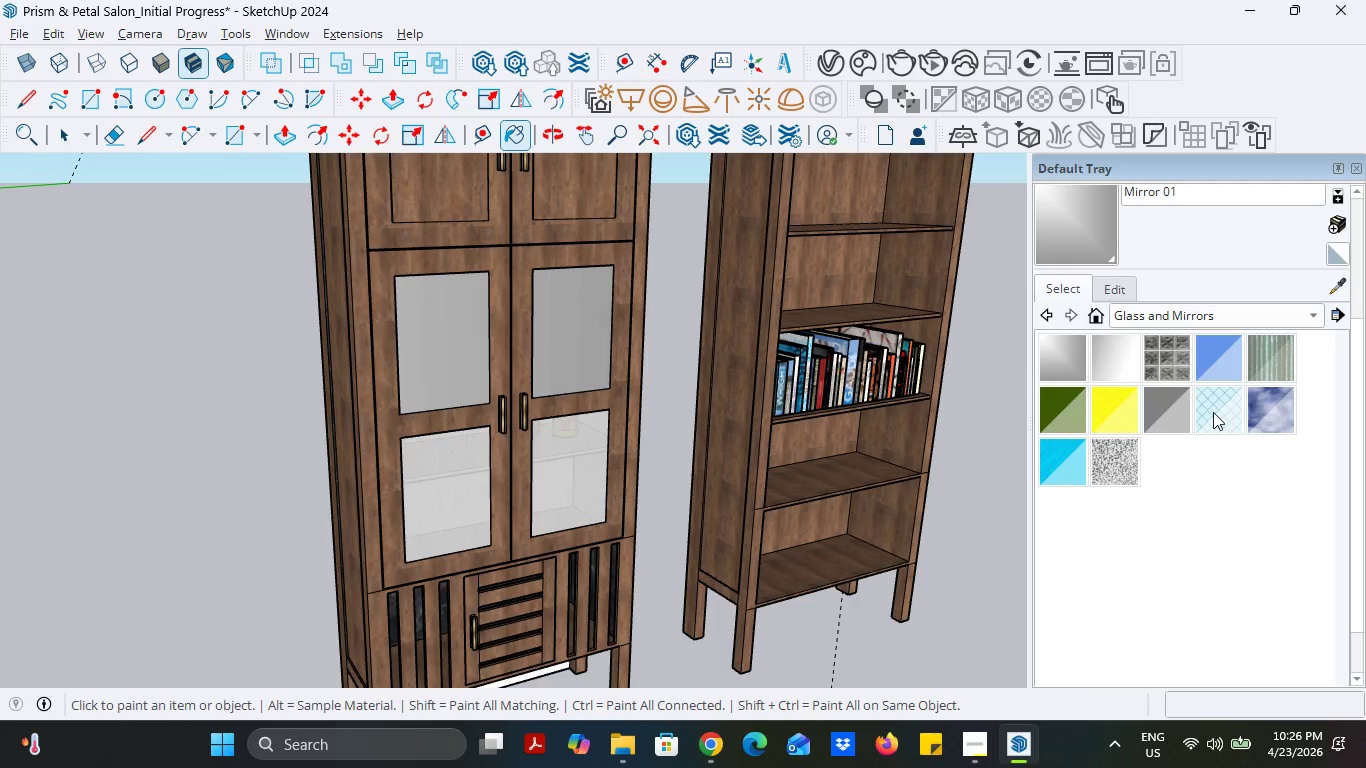 
left_click([1222, 415])
 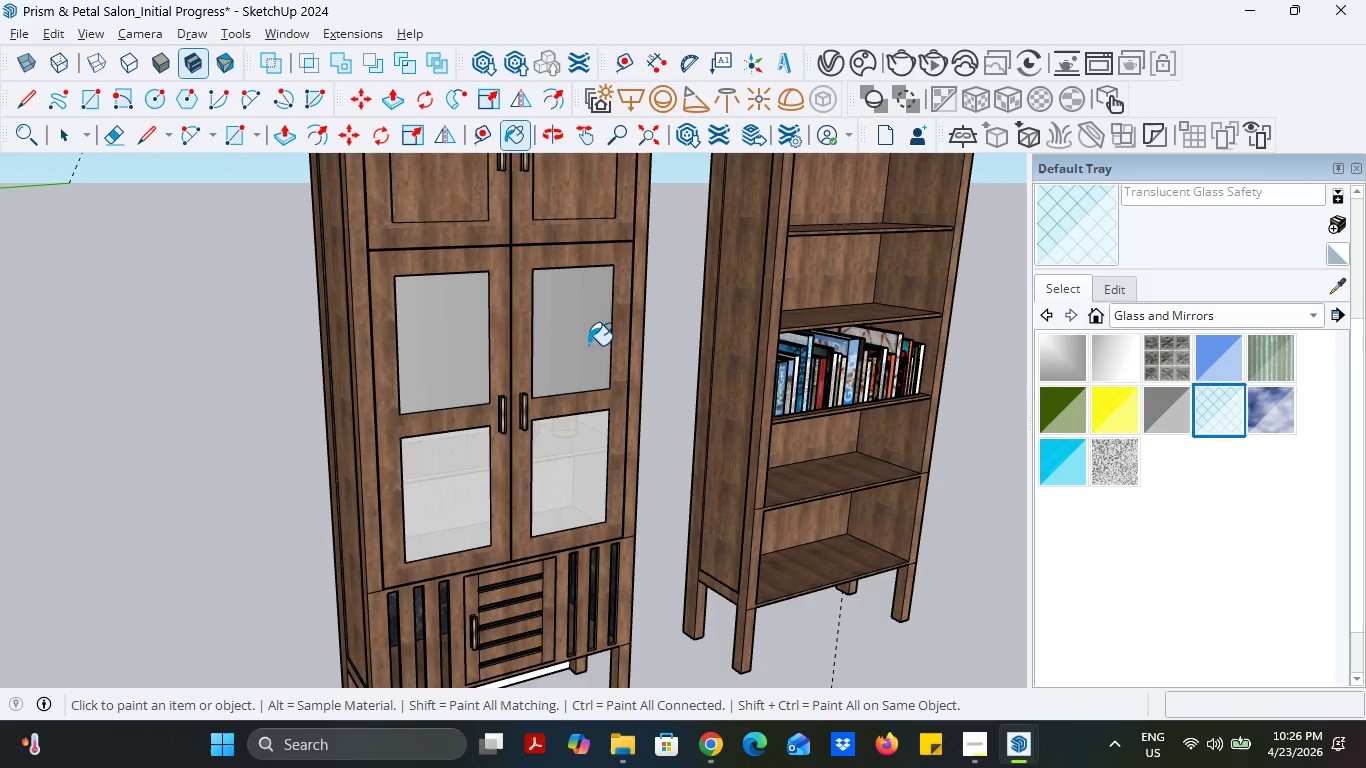 
left_click([588, 345])
 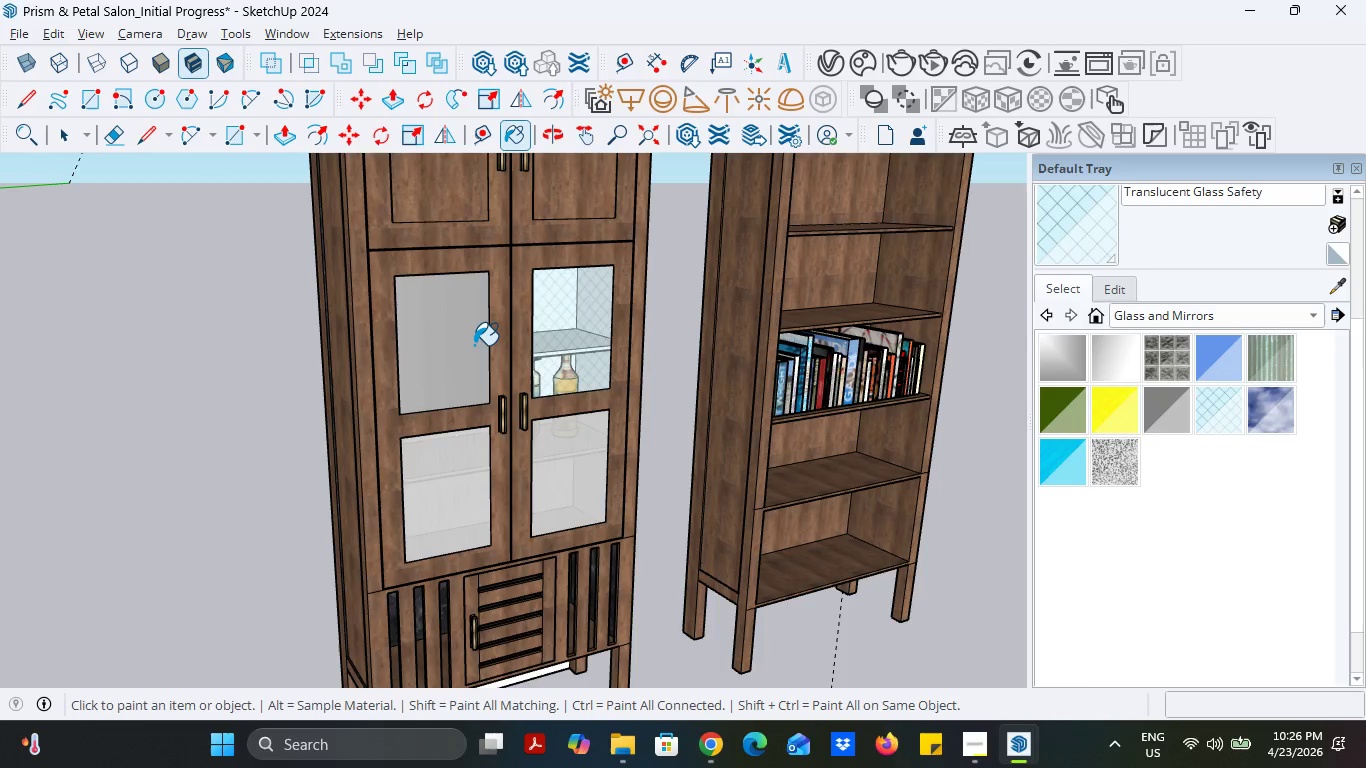 
left_click([474, 345])
 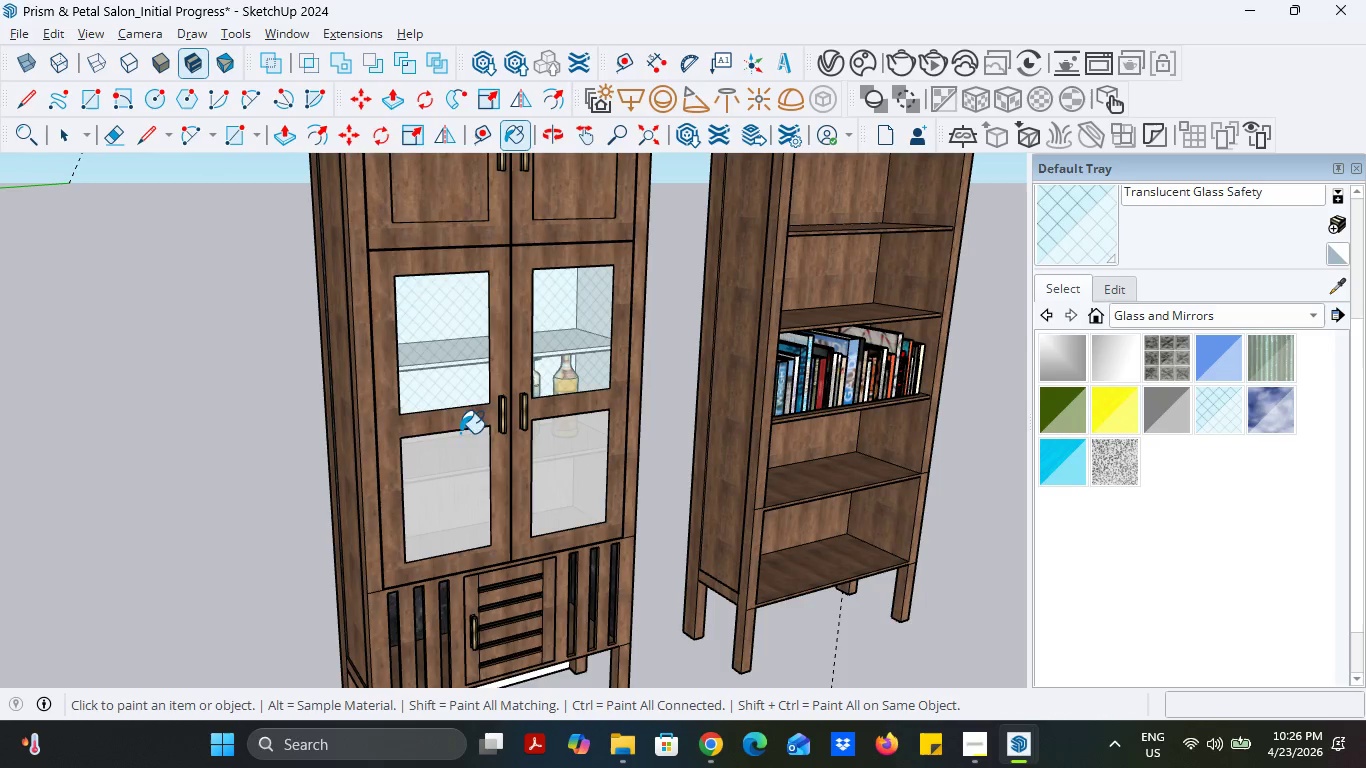 
left_click([452, 454])
 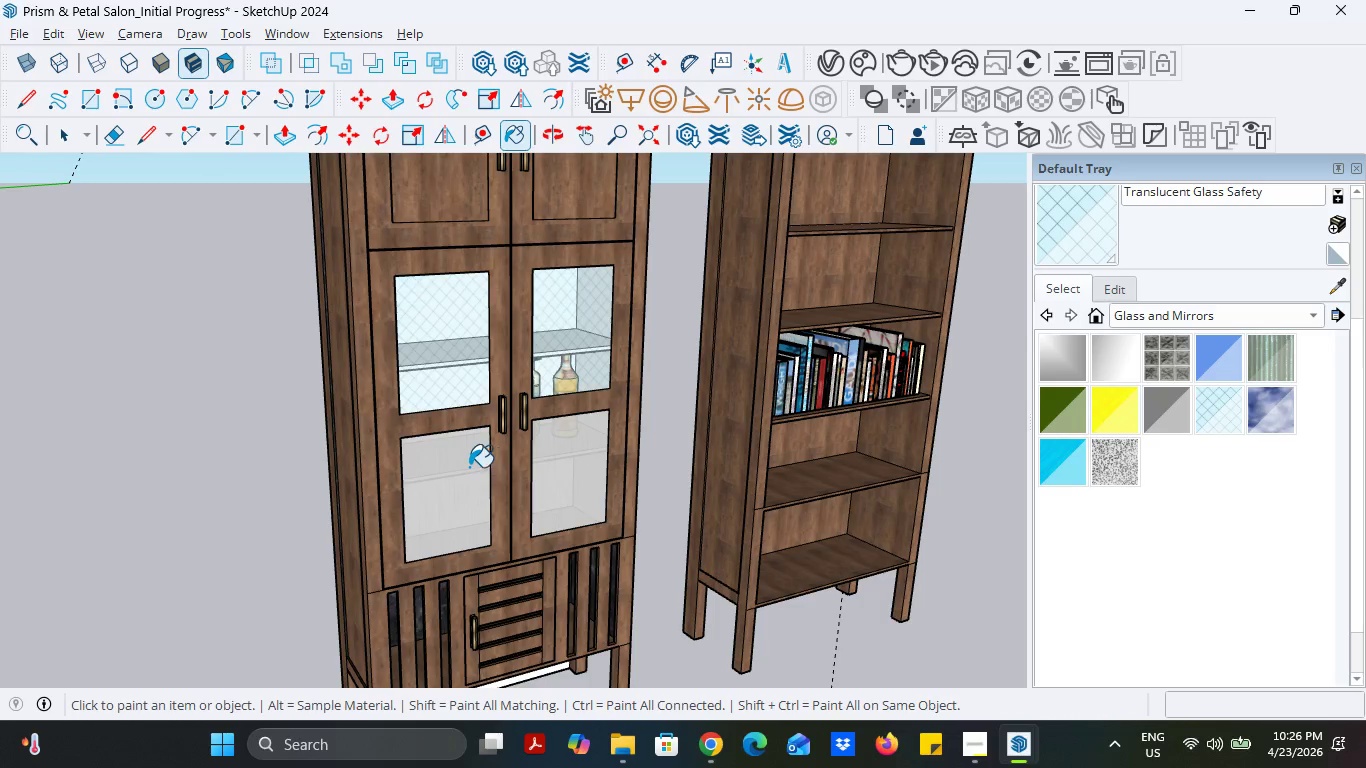 
left_click([459, 472])
 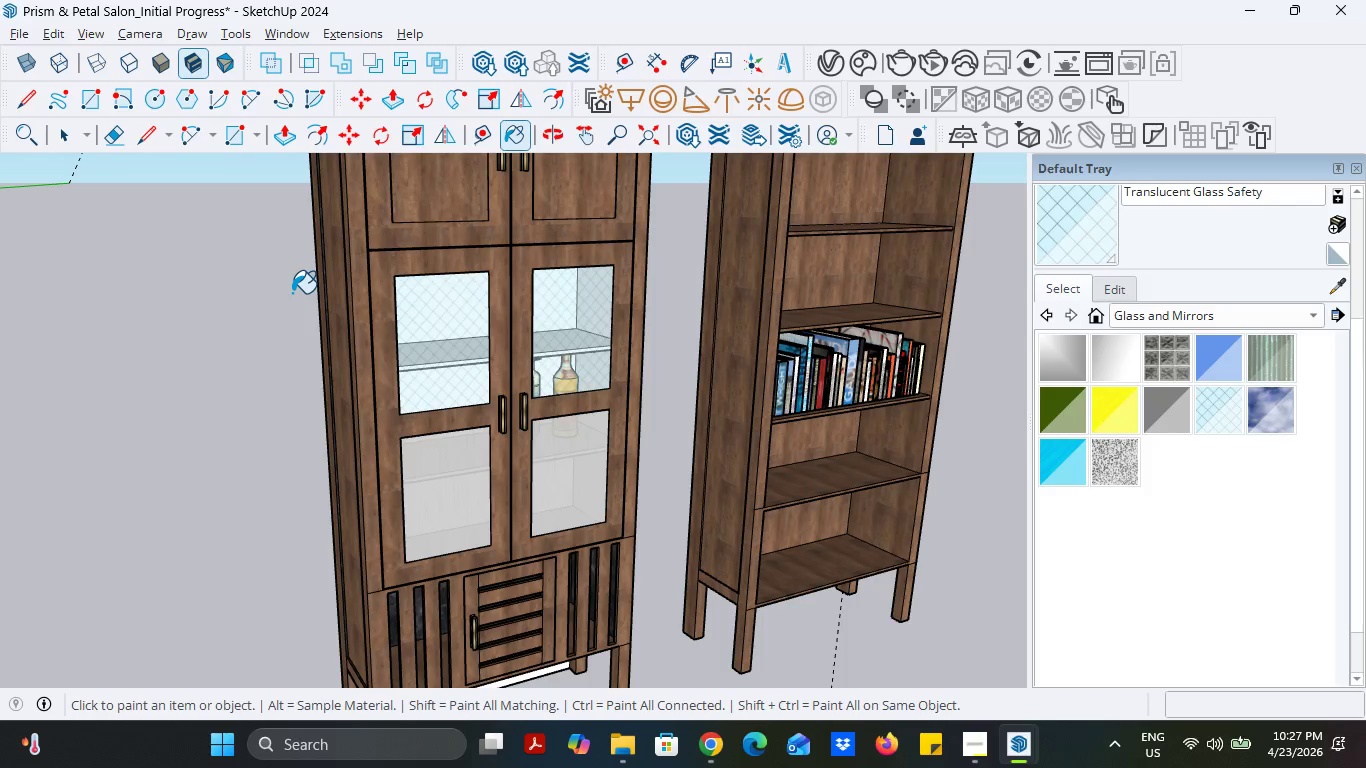 
wait(65.84)
 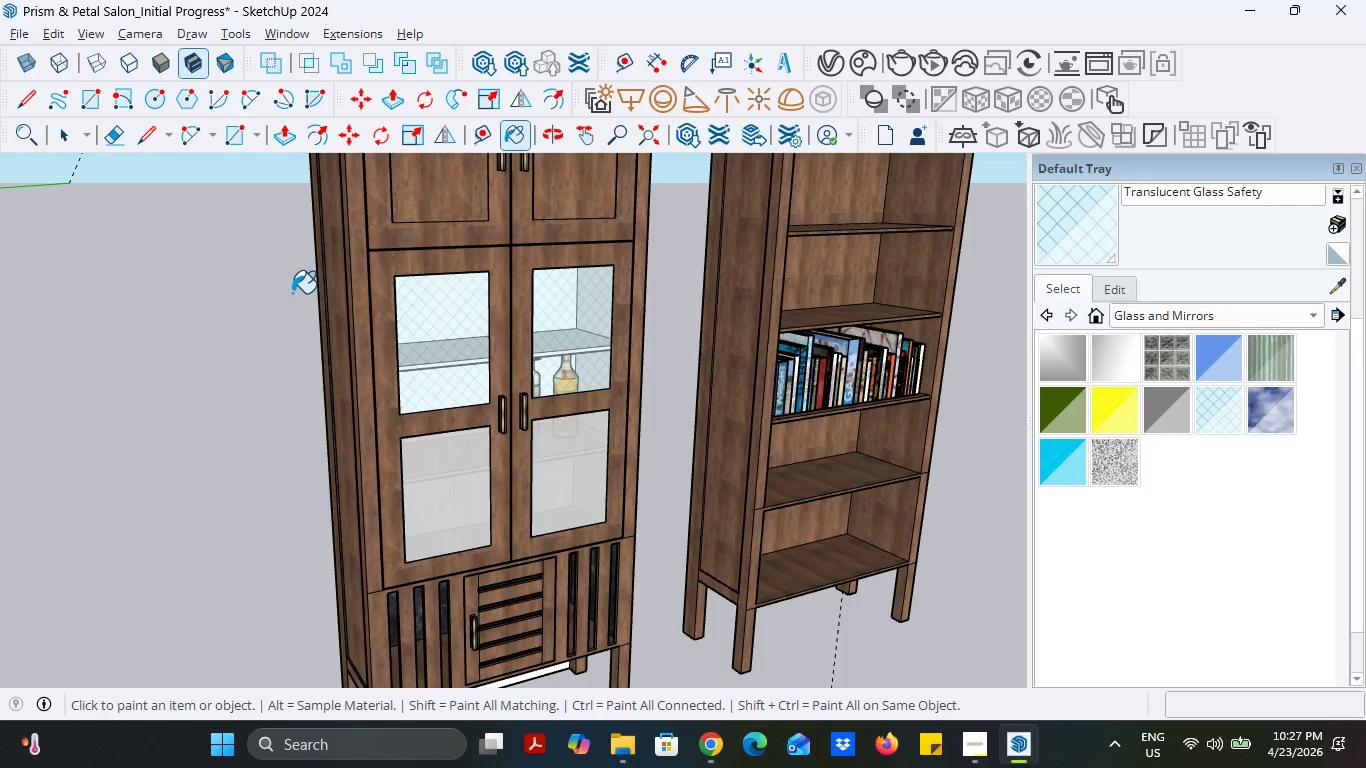 
left_click([1244, 357])
 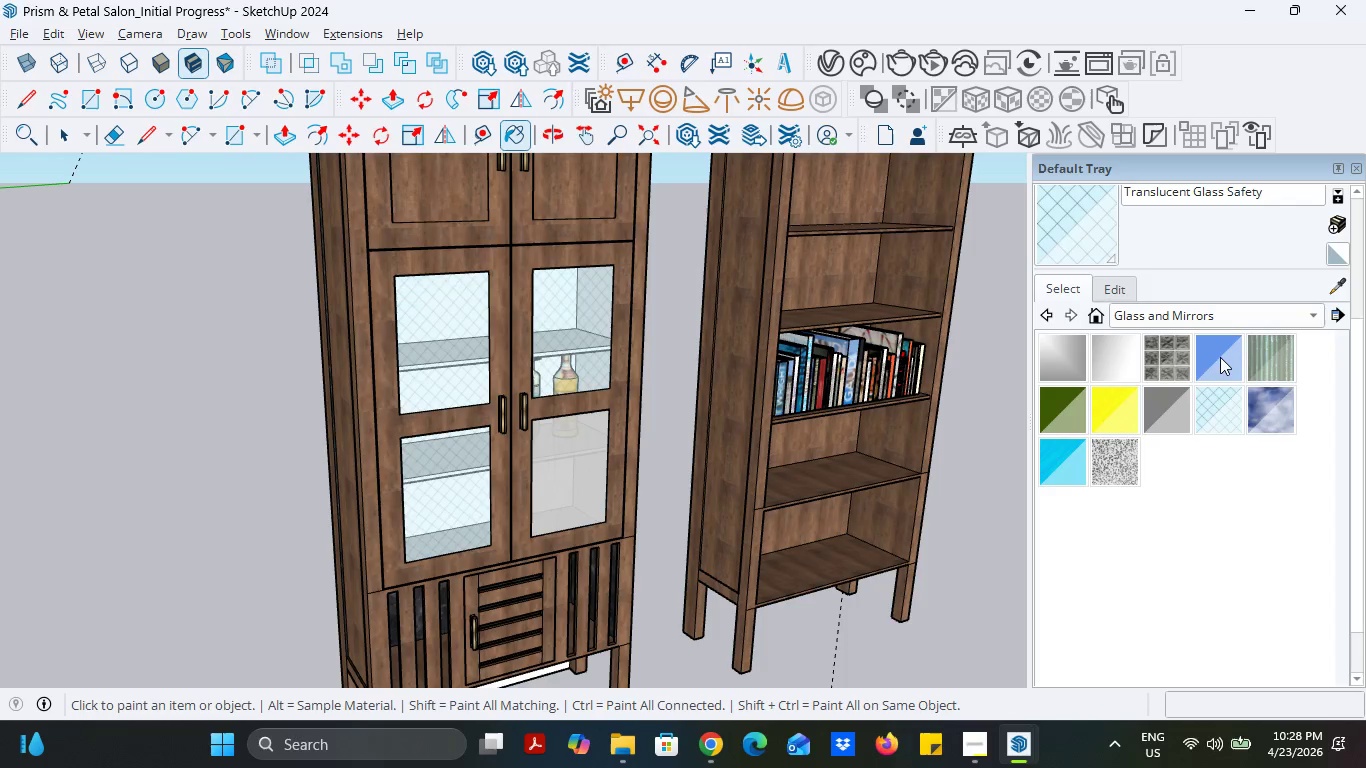 
left_click([1219, 358])
 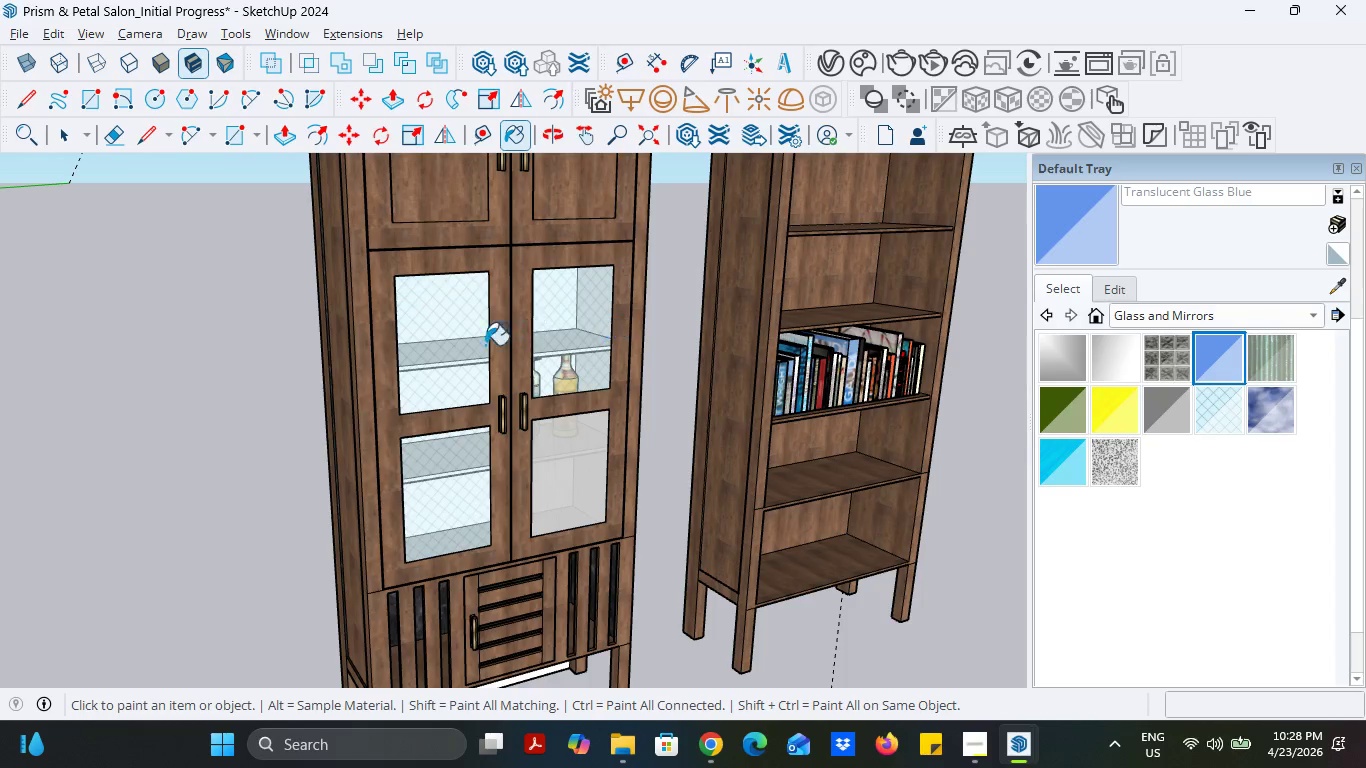 
left_click([434, 362])
 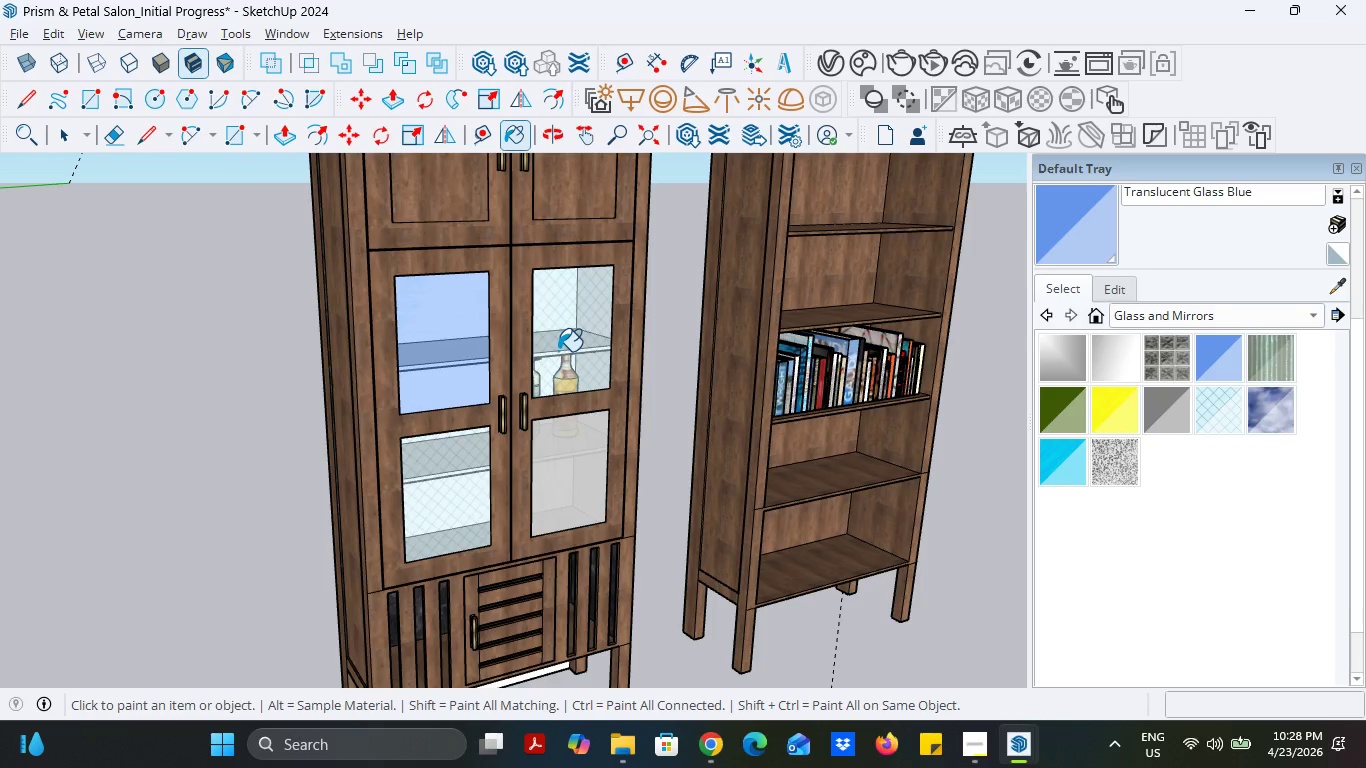 
left_click([558, 351])
 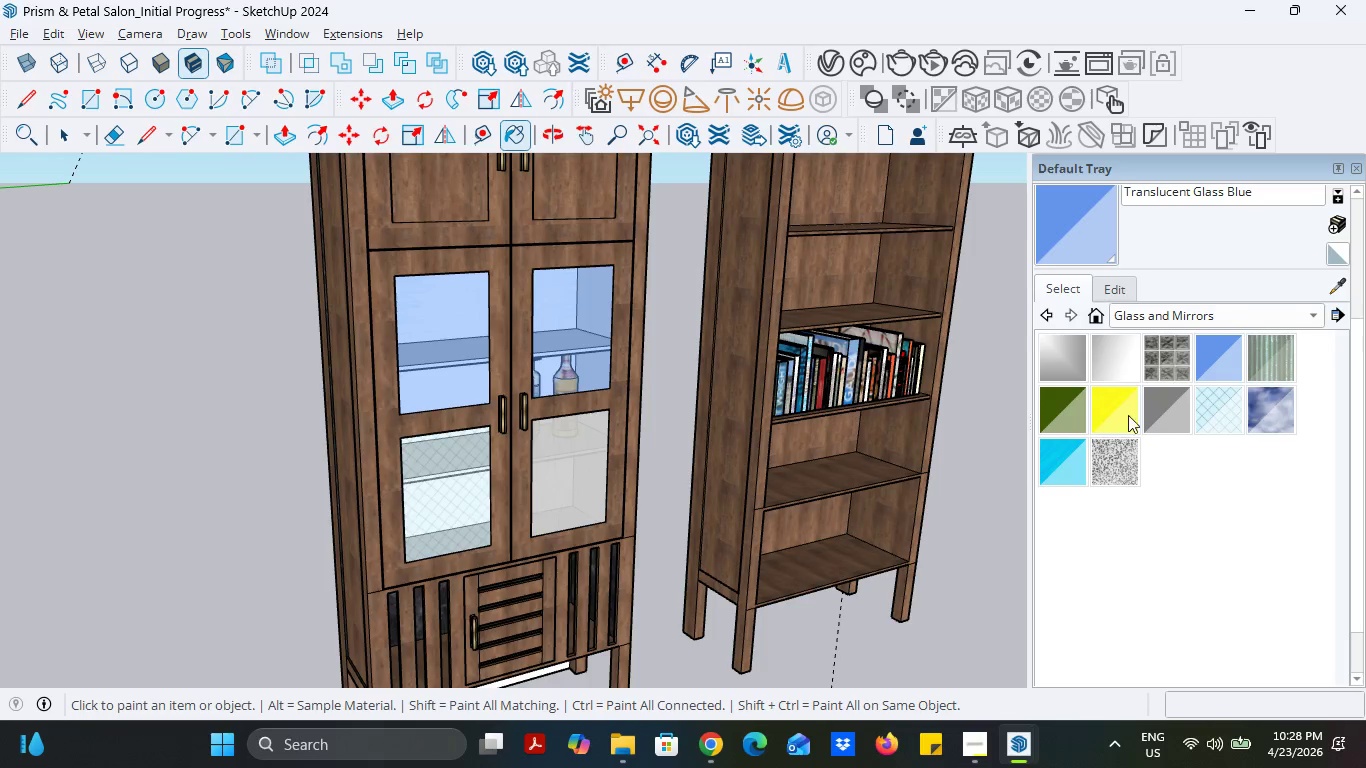 
left_click([1159, 410])
 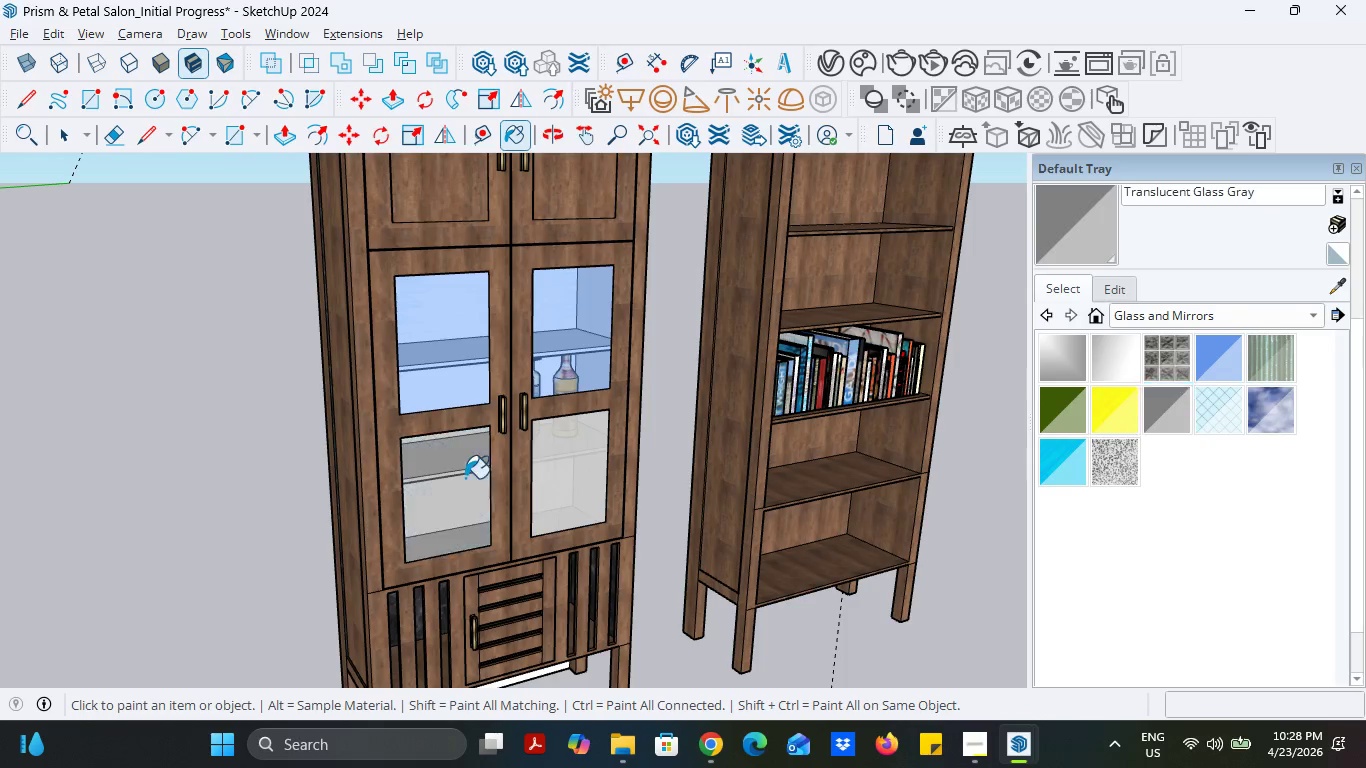 
double_click([559, 478])
 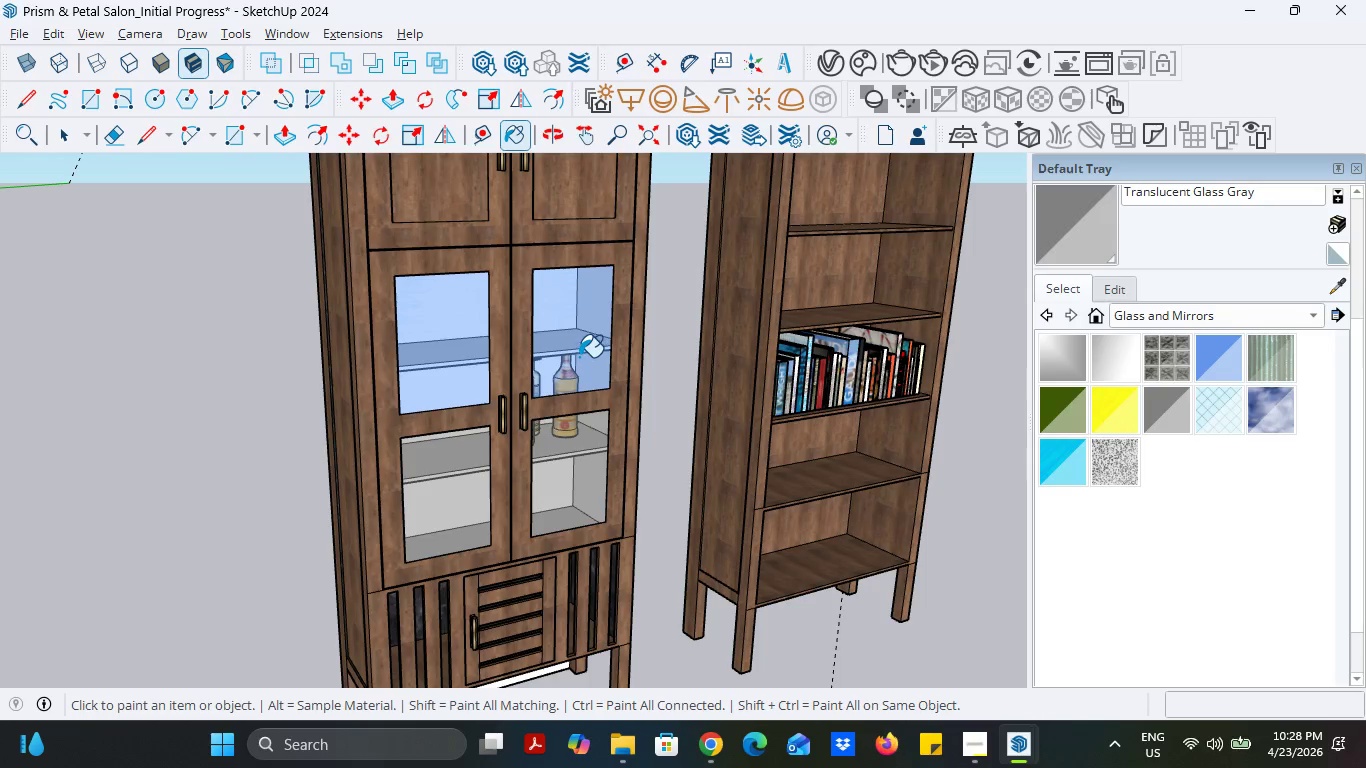 
left_click([579, 357])
 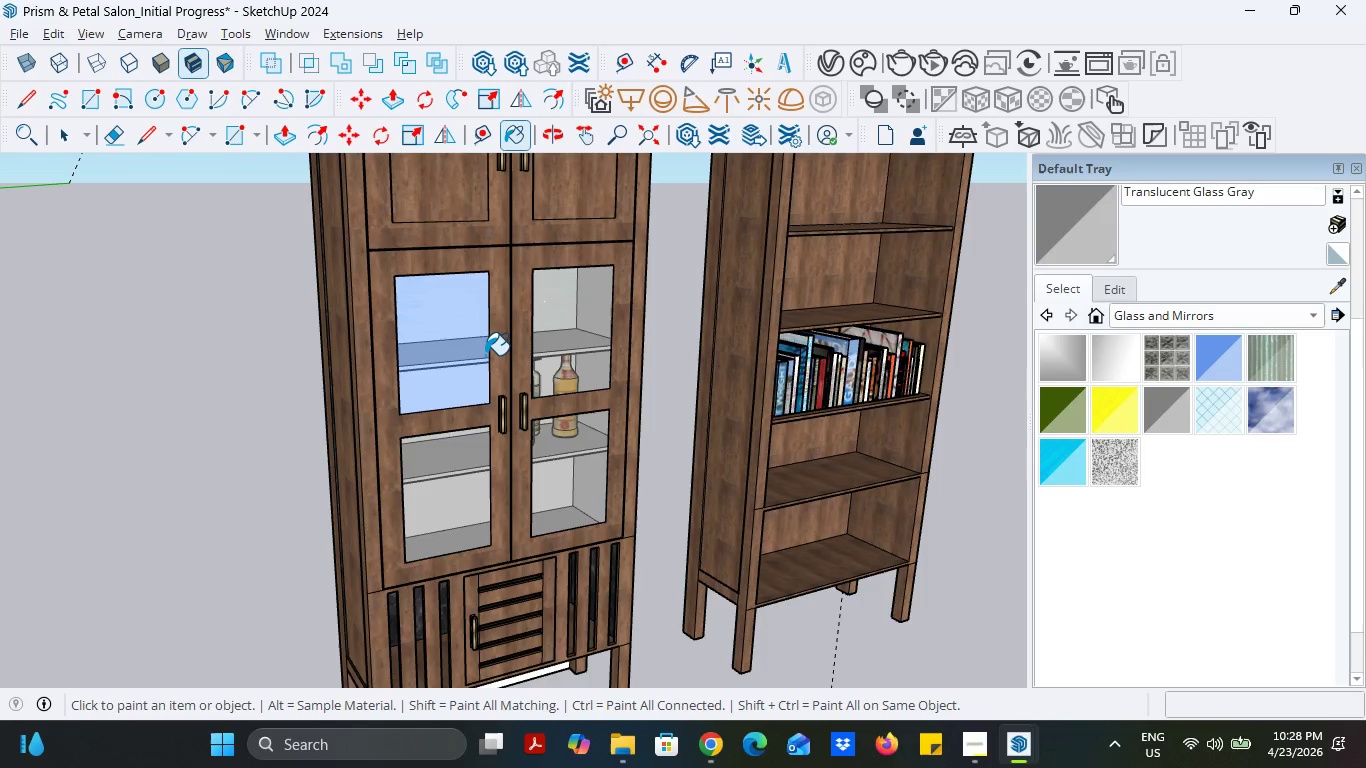 
left_click([485, 355])
 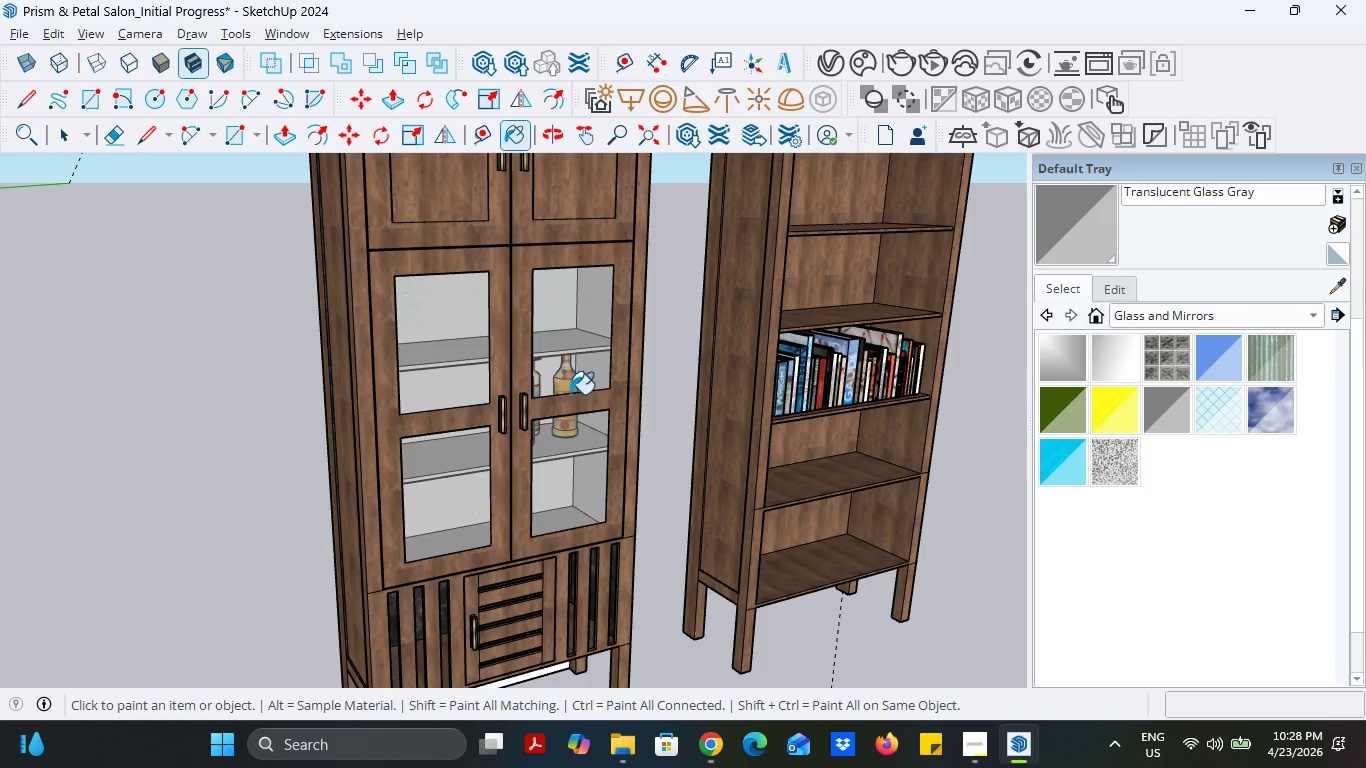 
scroll: coordinate [583, 460], scroll_direction: up, amount: 17.0
 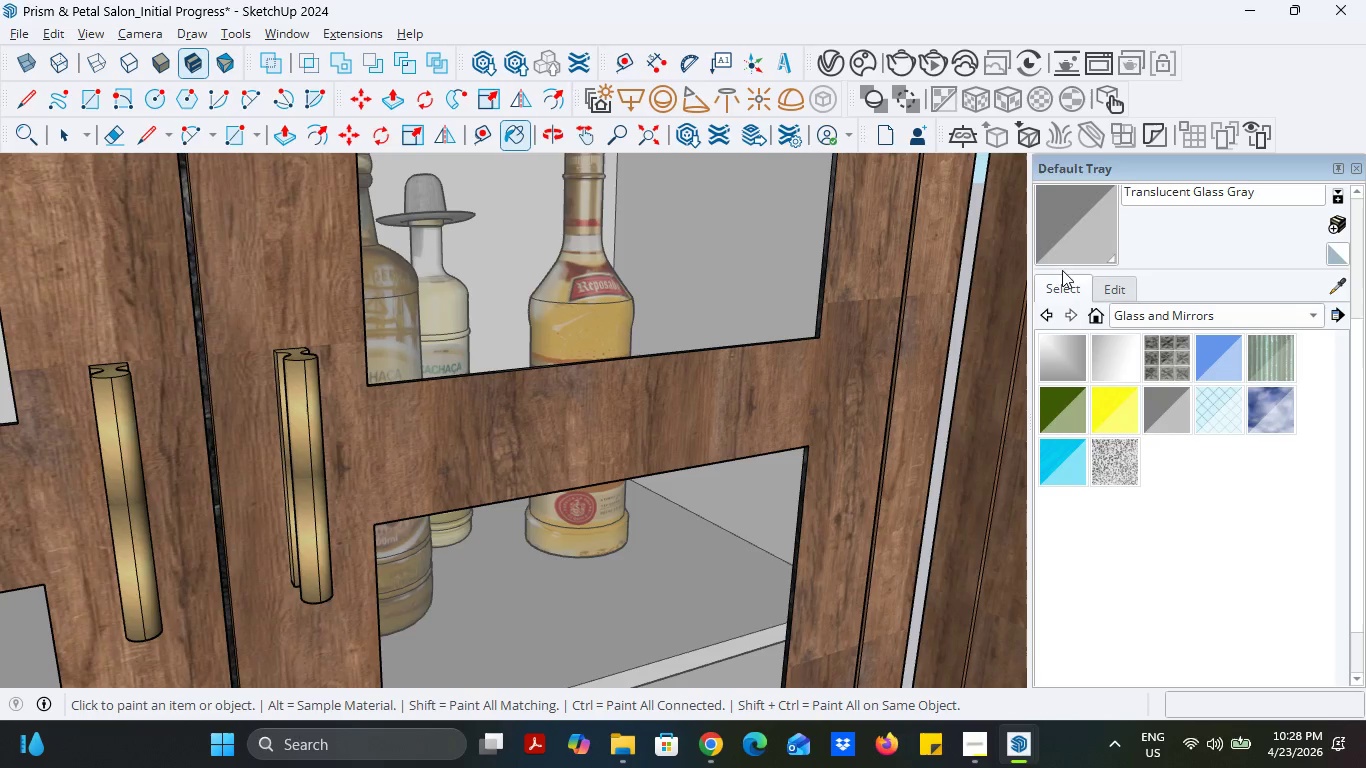 
left_click([1328, 290])
 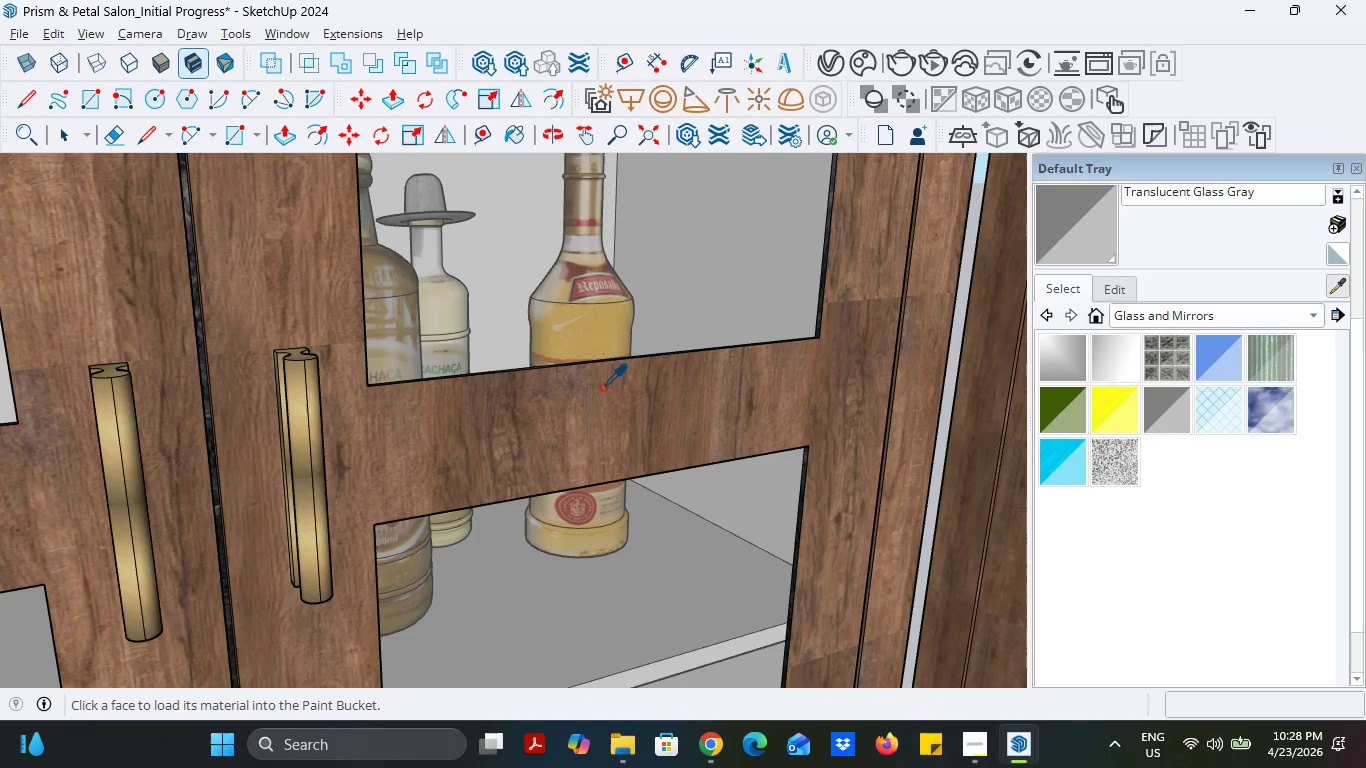 
left_click([591, 404])
 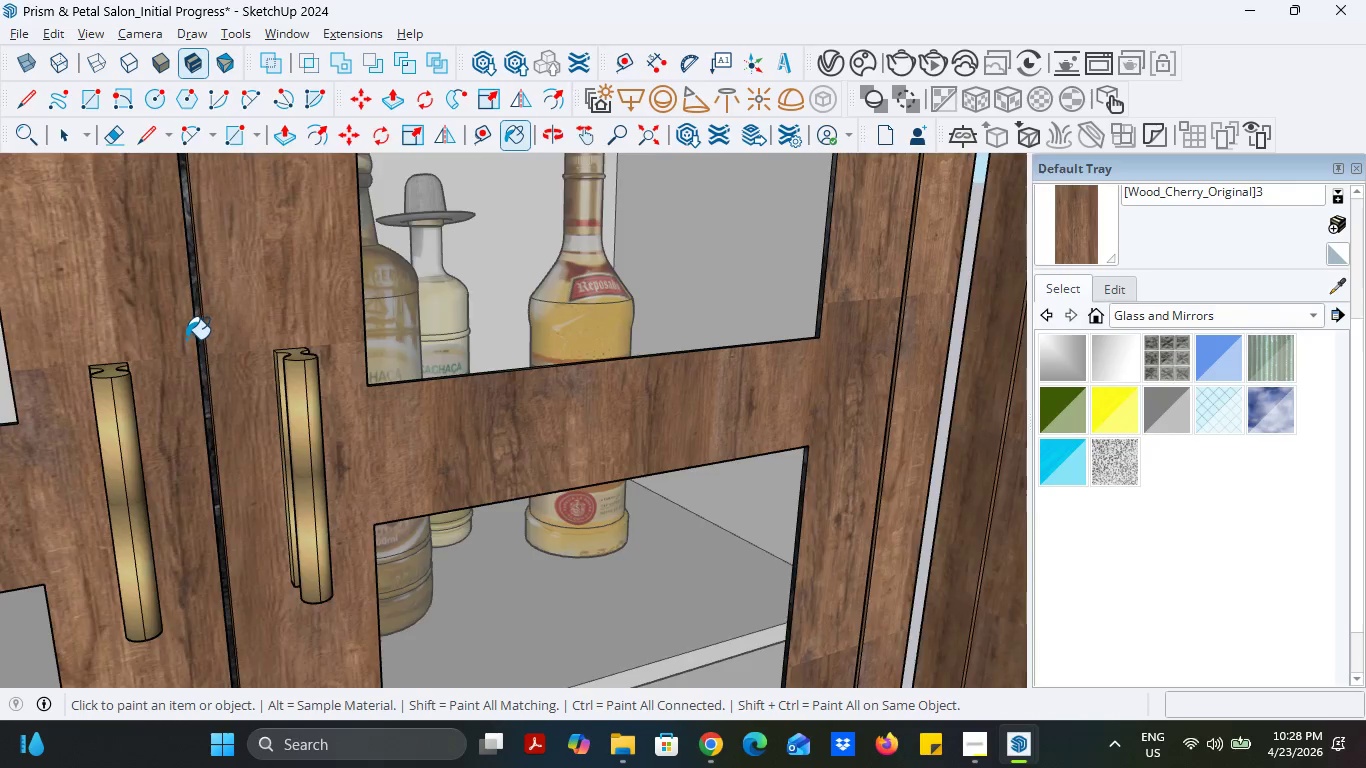 
scroll: coordinate [189, 336], scroll_direction: up, amount: 7.0
 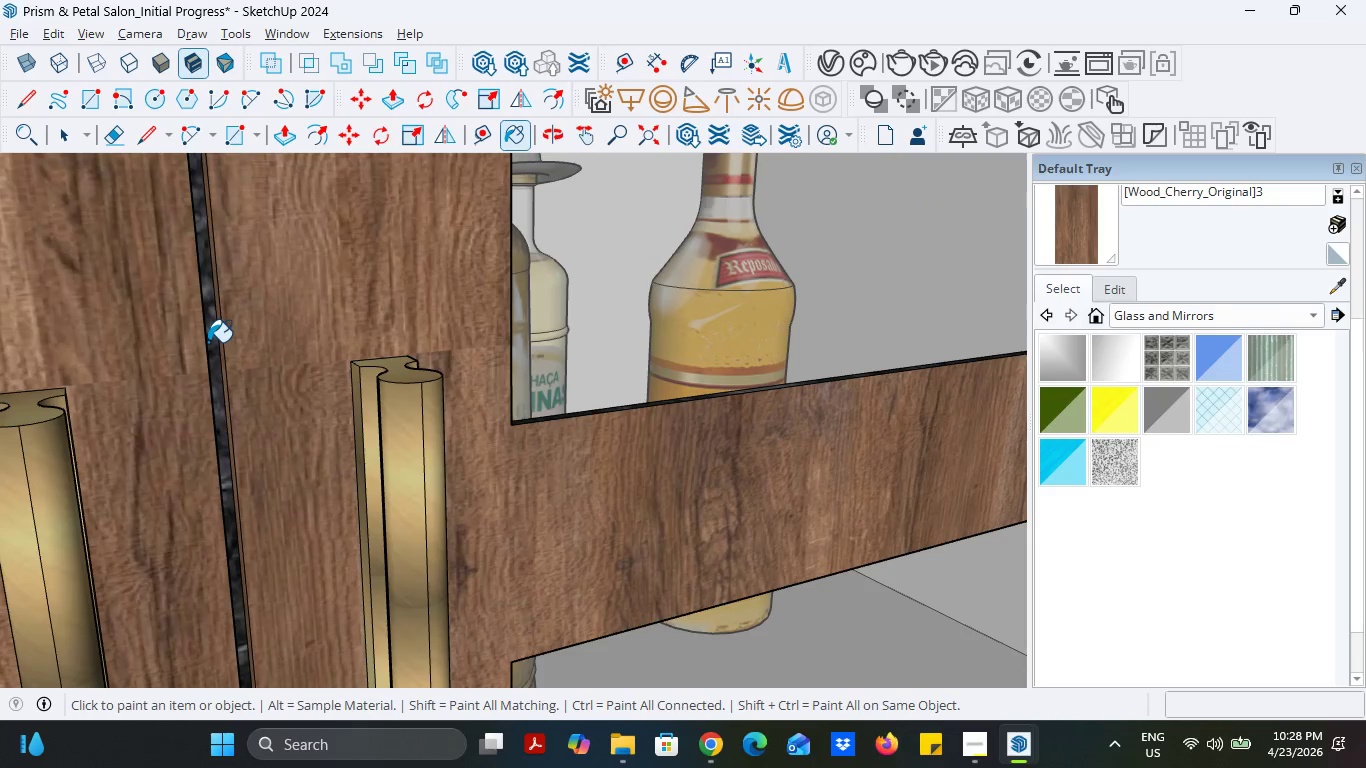 
left_click([208, 342])
 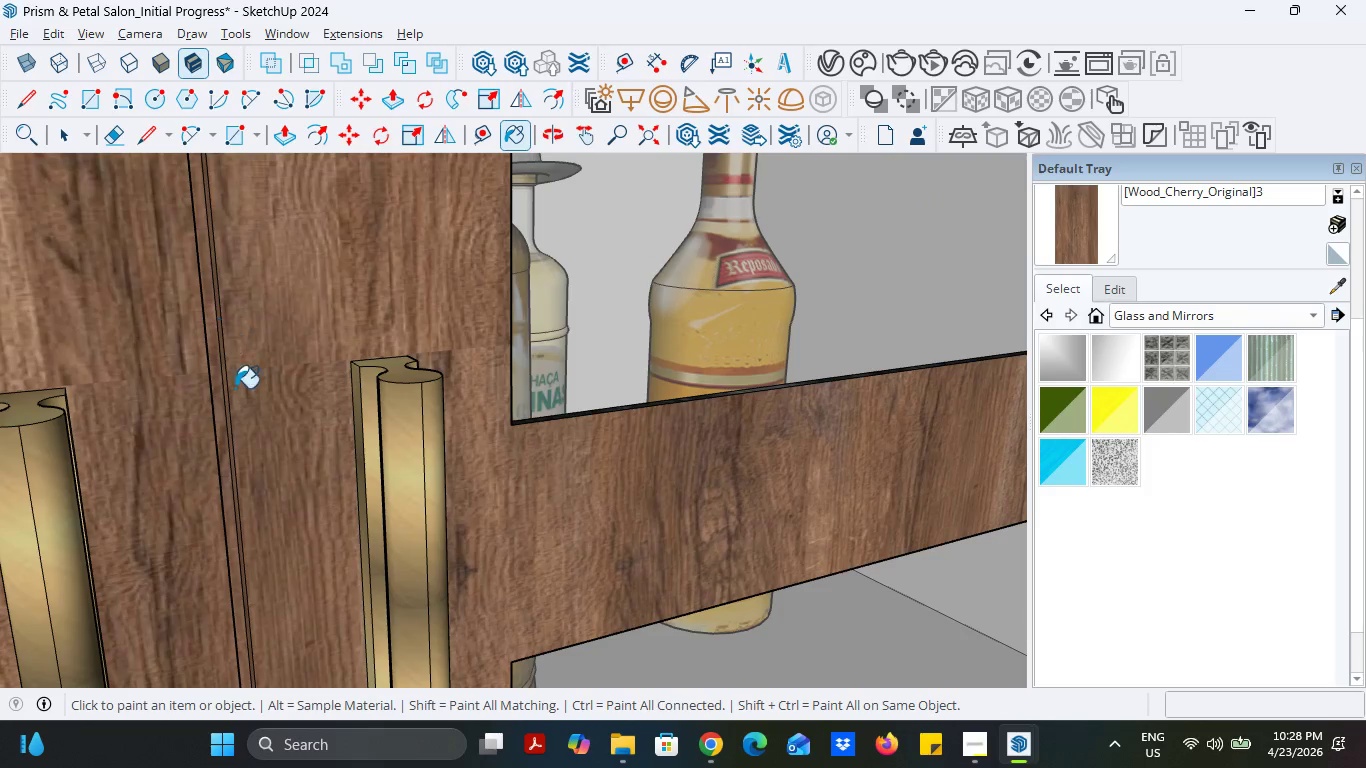 
scroll: coordinate [253, 404], scroll_direction: up, amount: 4.0
 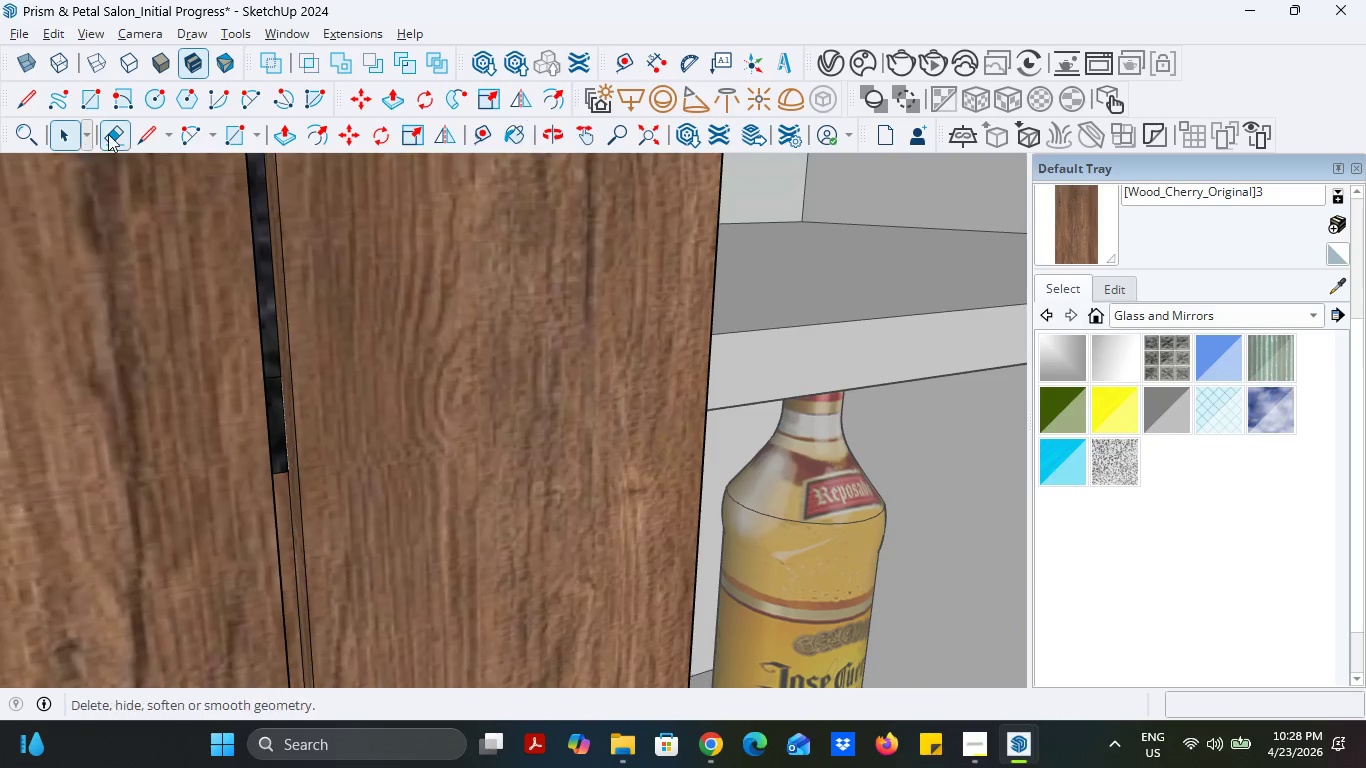 
double_click([108, 134])
 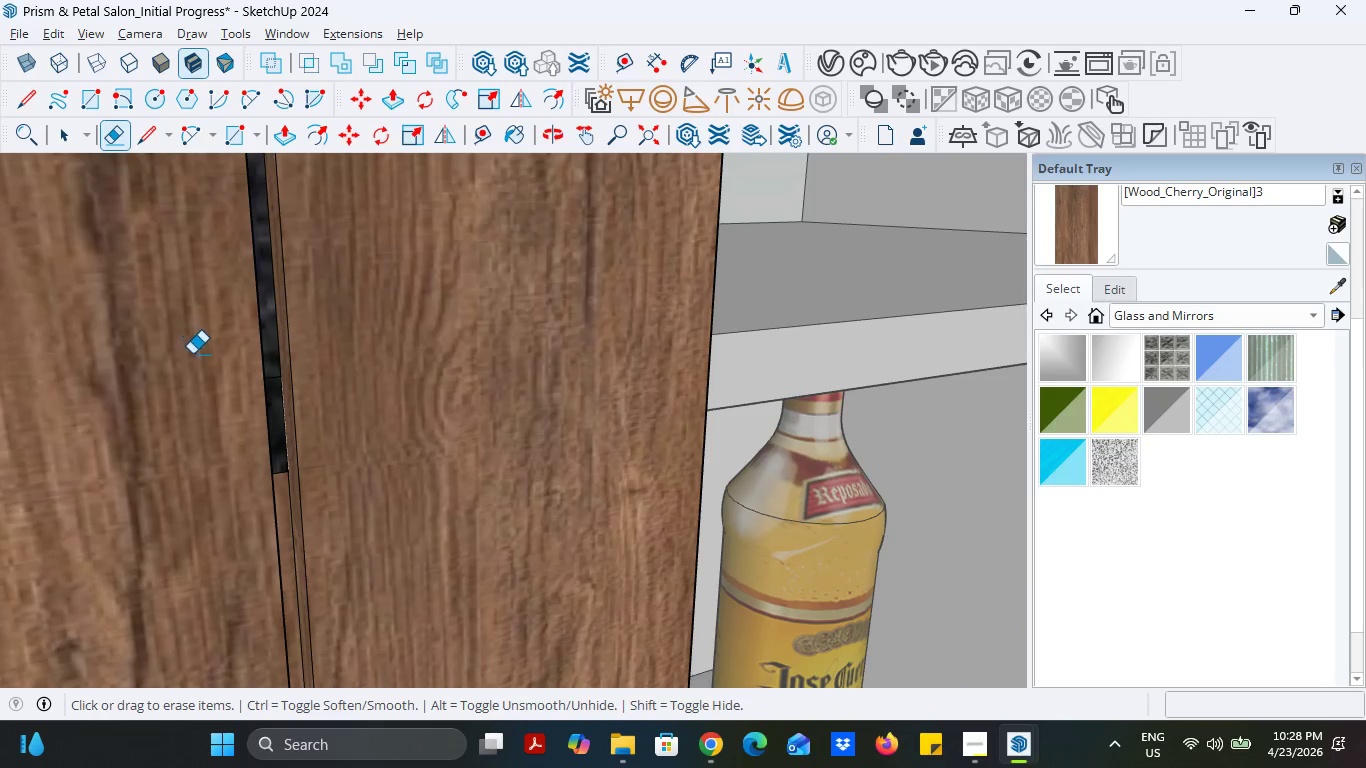 
scroll: coordinate [270, 416], scroll_direction: up, amount: 5.0
 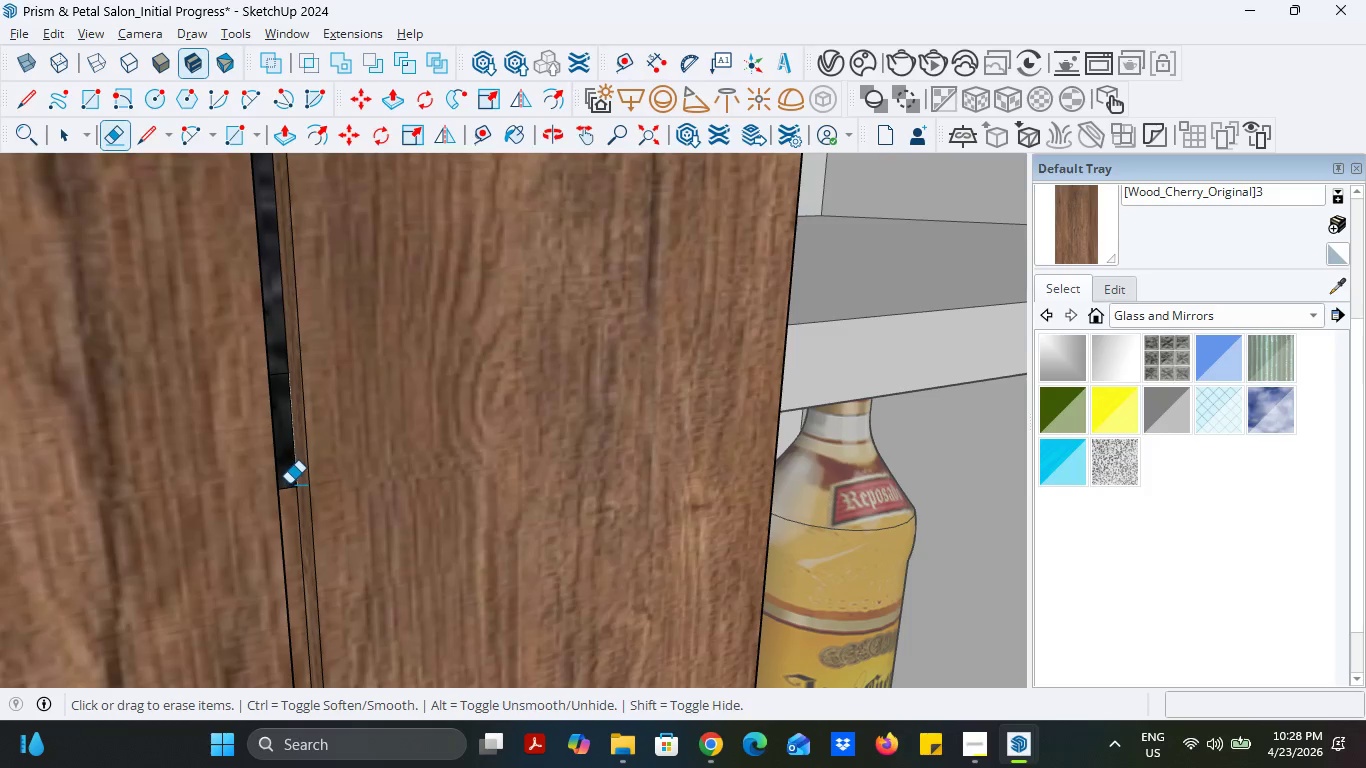 
left_click_drag(start_coordinate=[289, 485], to_coordinate=[289, 491])
 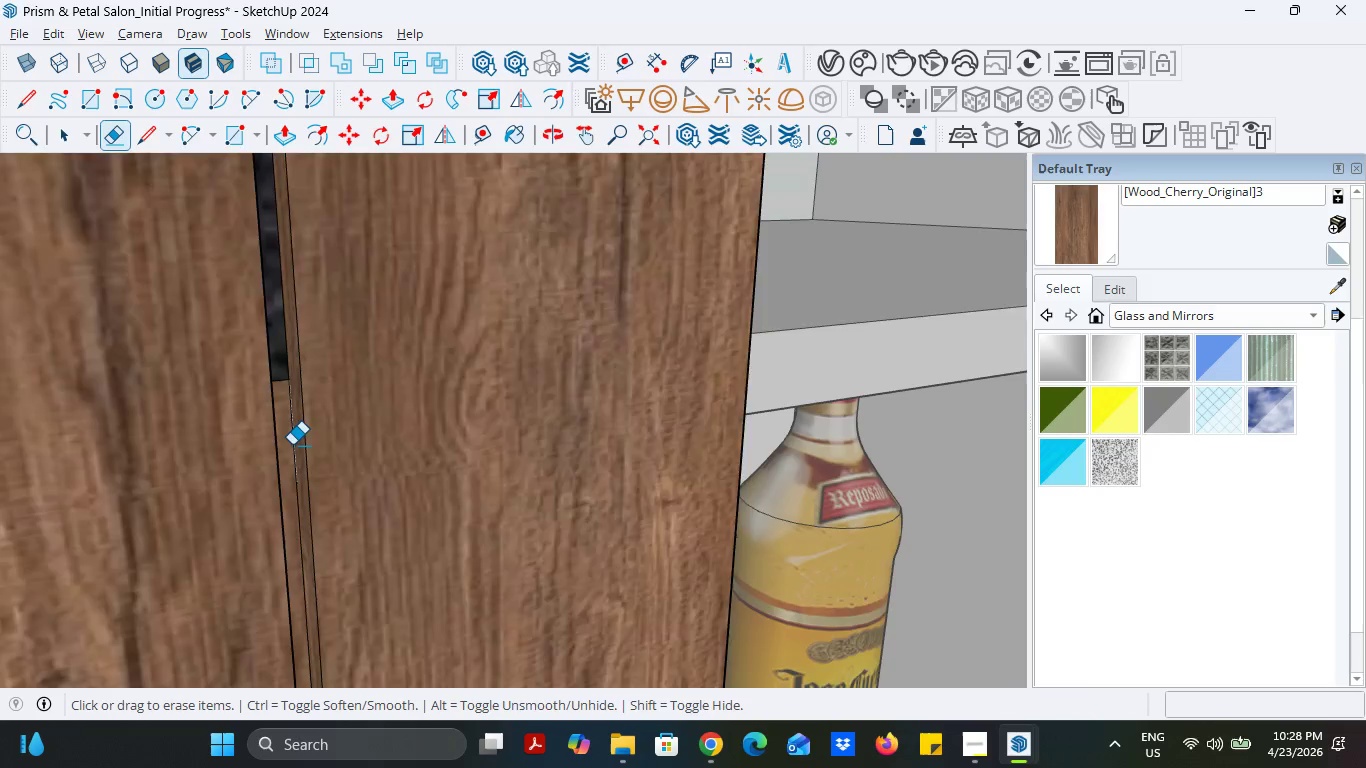 
scroll: coordinate [290, 407], scroll_direction: up, amount: 3.0
 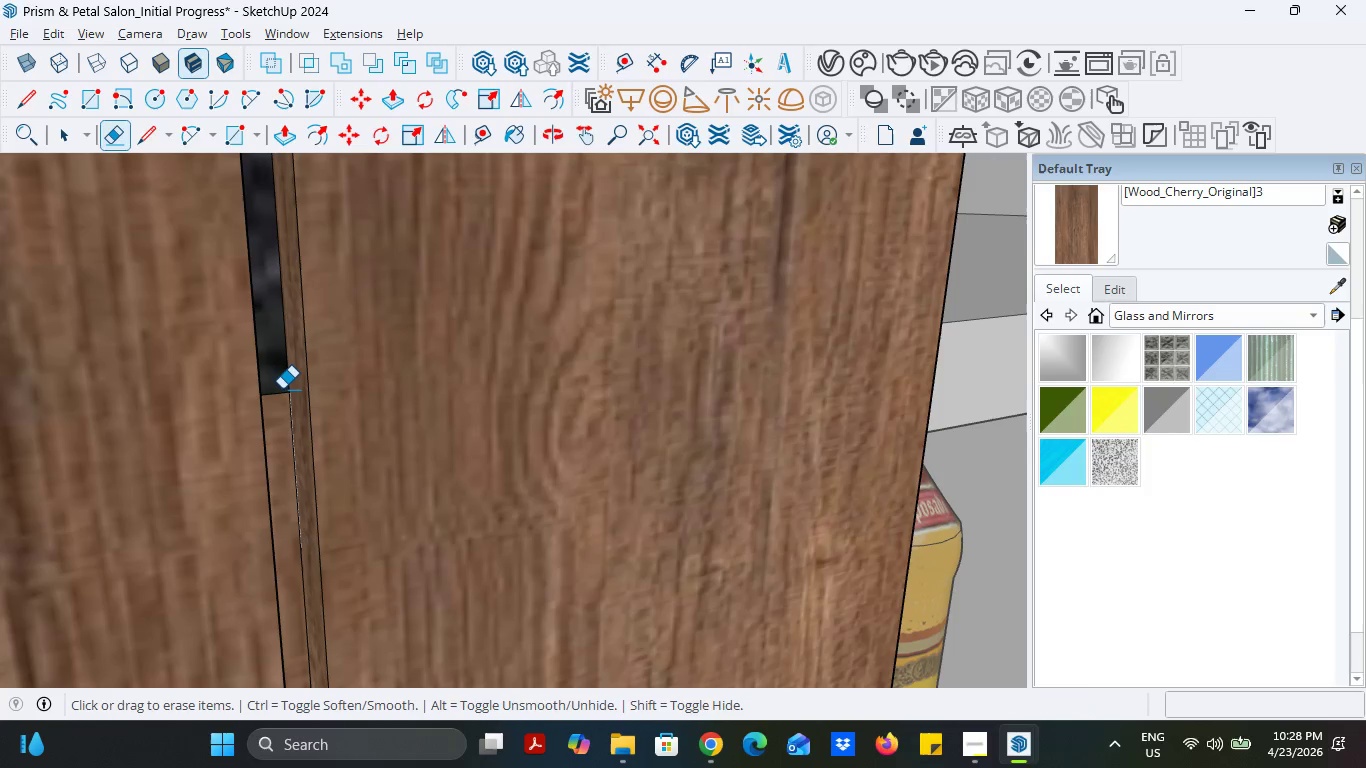 
left_click_drag(start_coordinate=[281, 389], to_coordinate=[281, 396])
 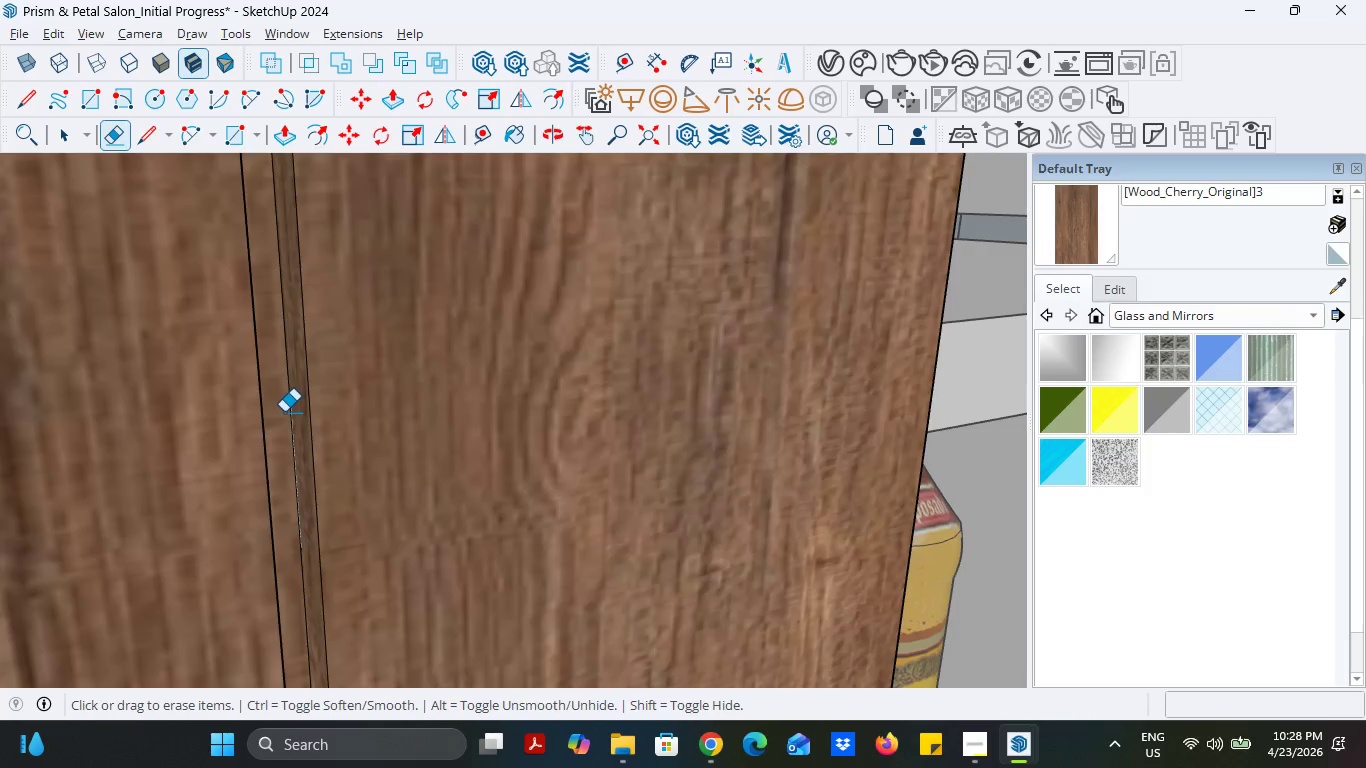 
scroll: coordinate [287, 431], scroll_direction: down, amount: 11.0
 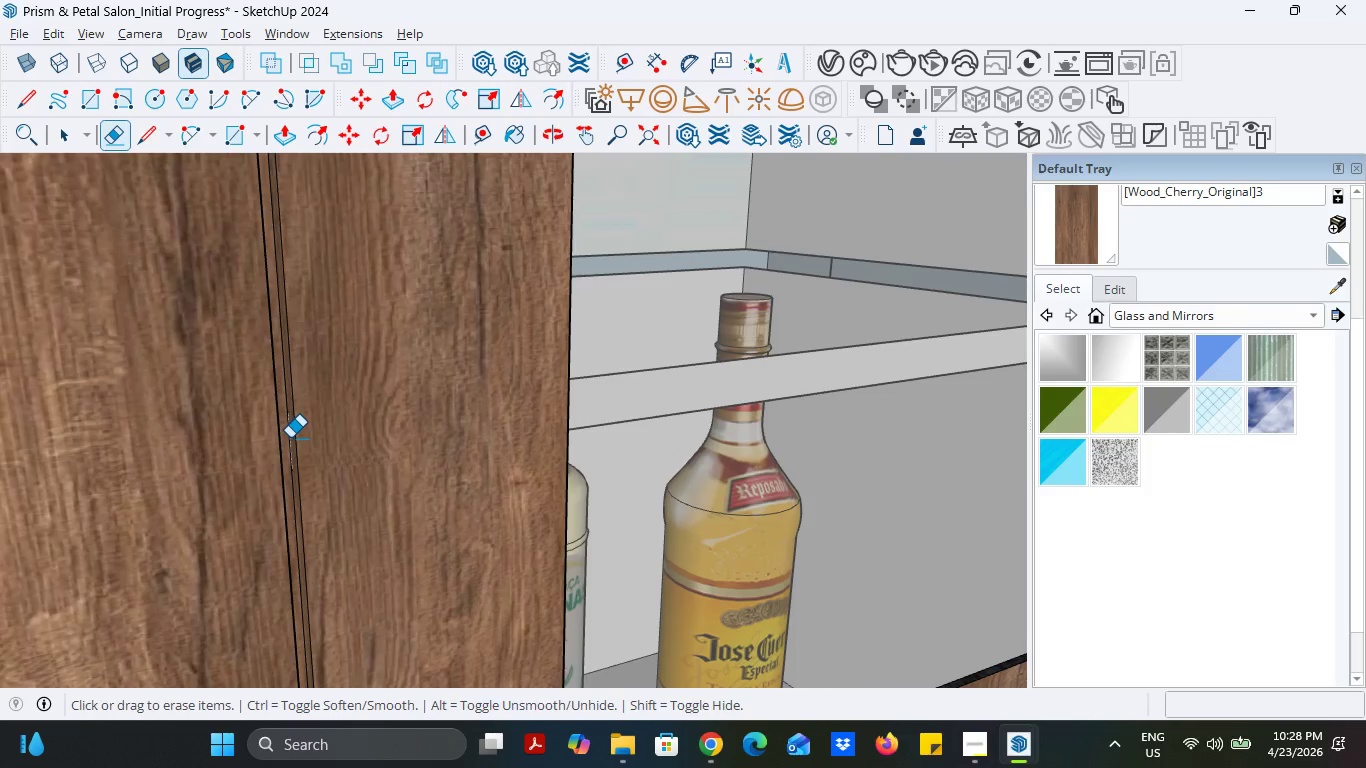 
key(Control+Z)
 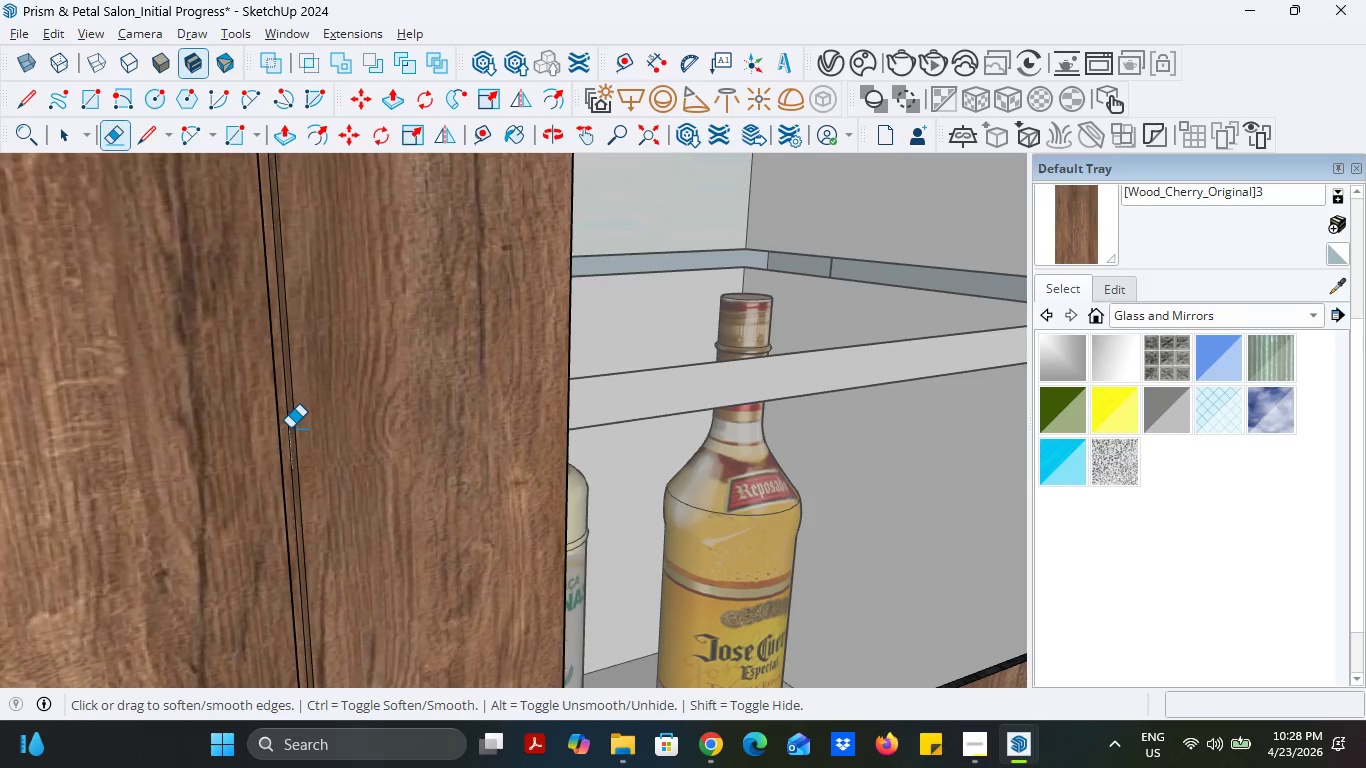 
key(Control+Z)
 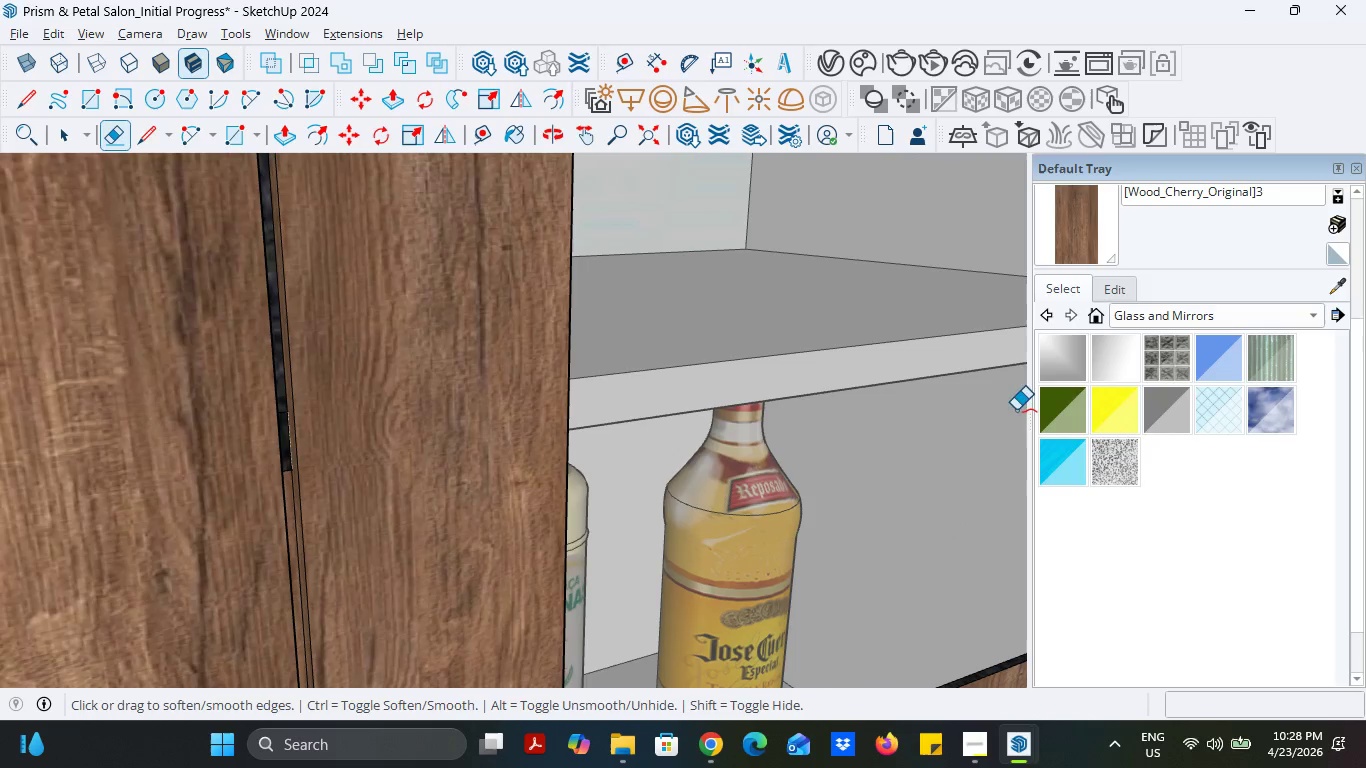 
left_click([1087, 236])
 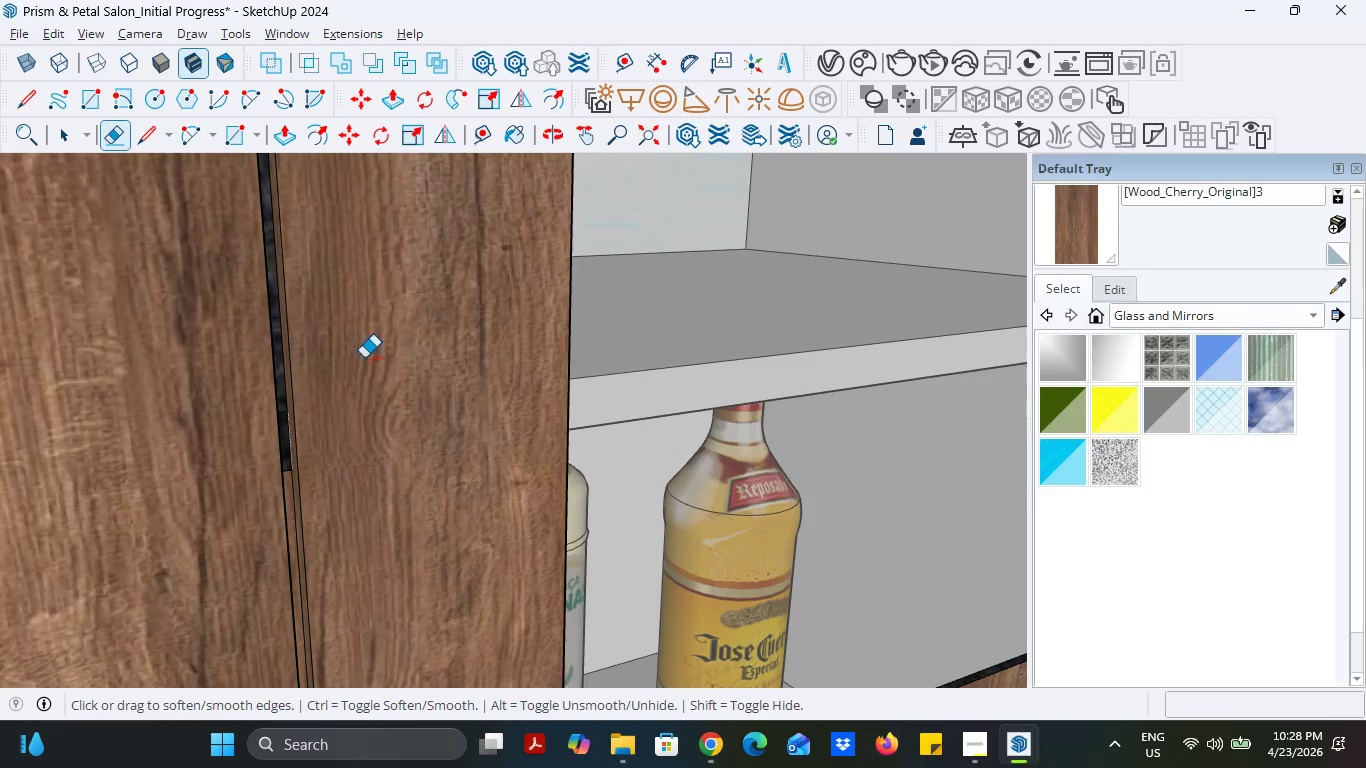 
scroll: coordinate [286, 442], scroll_direction: up, amount: 14.0
 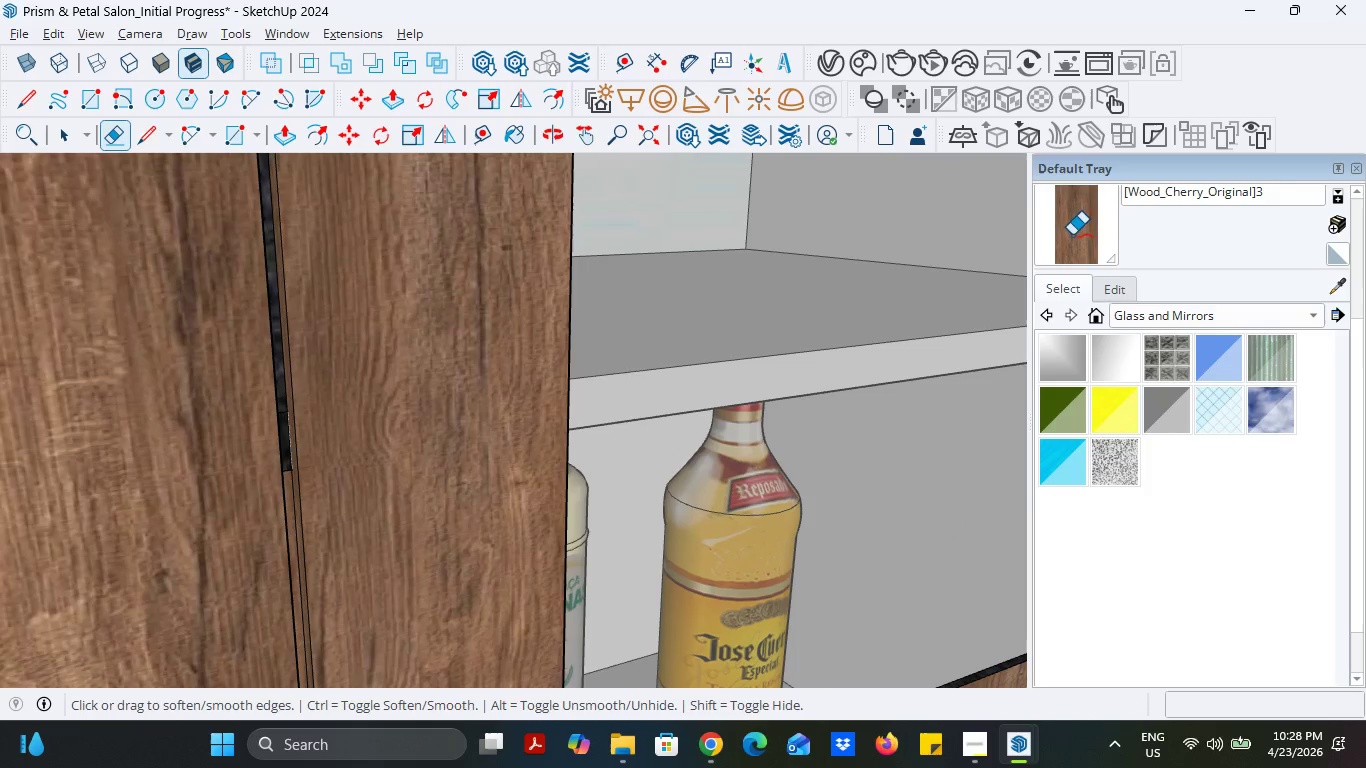 
left_click([1079, 235])
 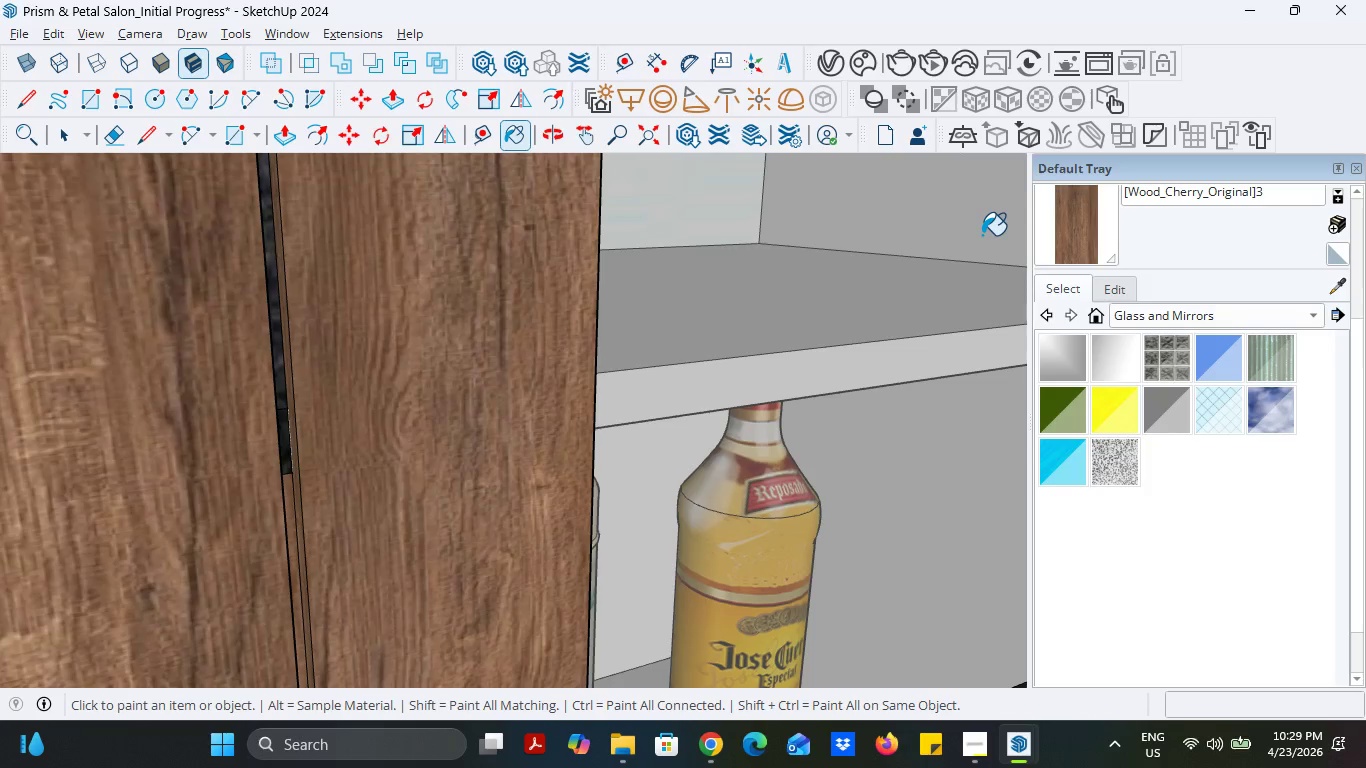 
wait(47.76)
 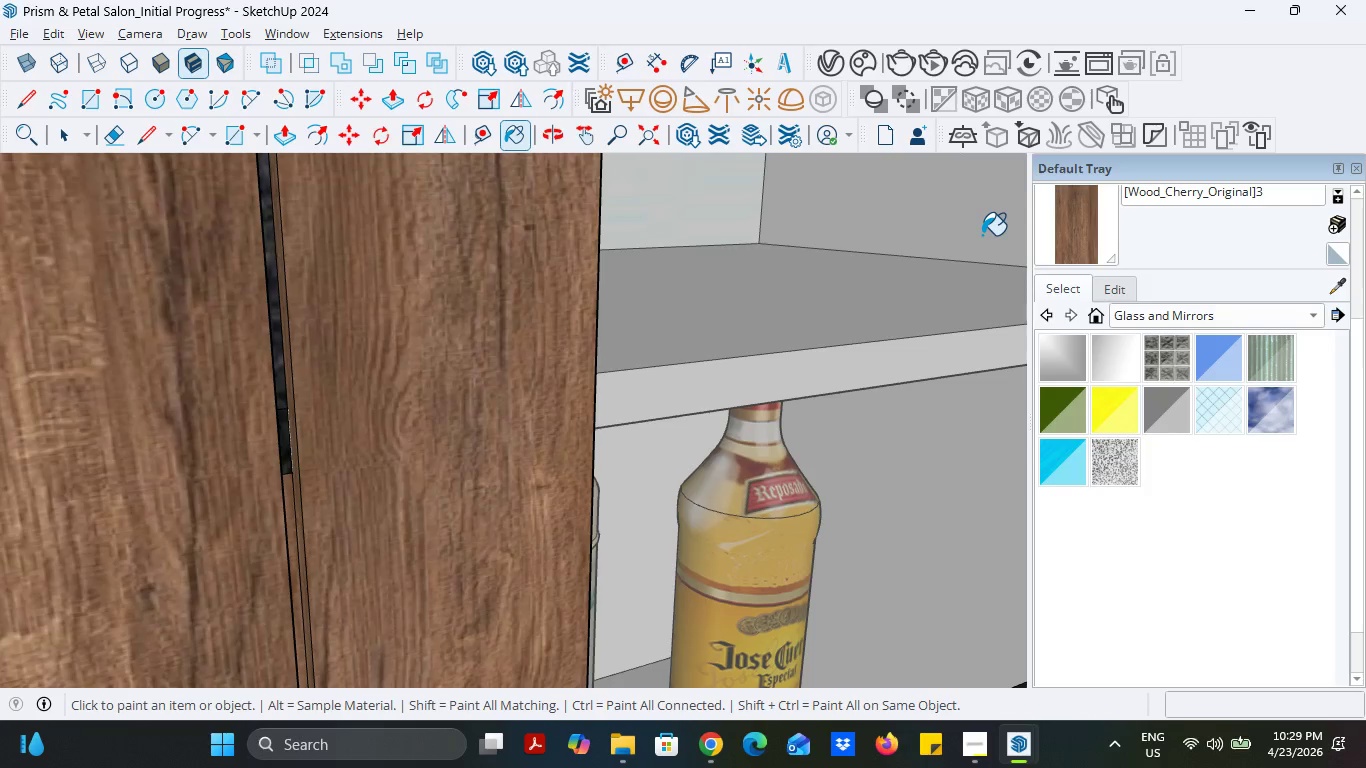 
left_click([1082, 226])
 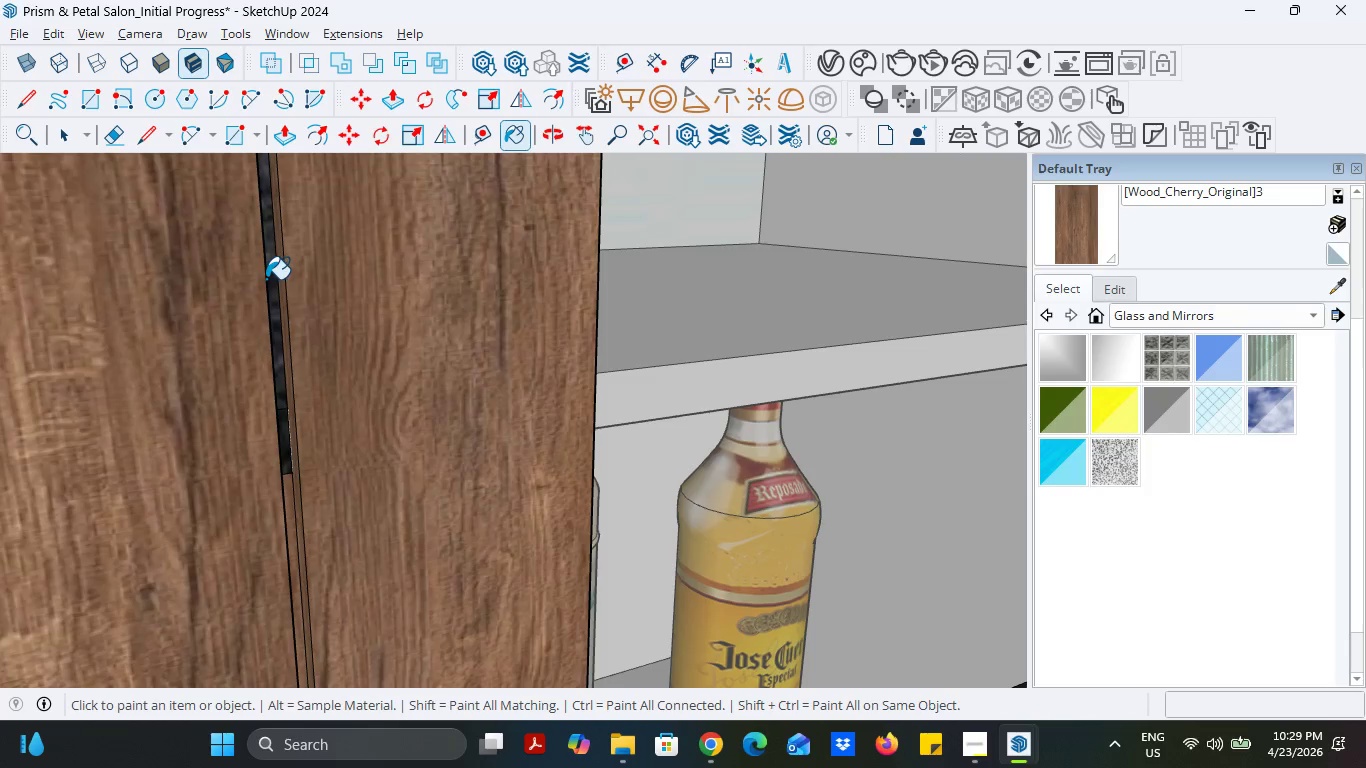 
left_click([271, 279])
 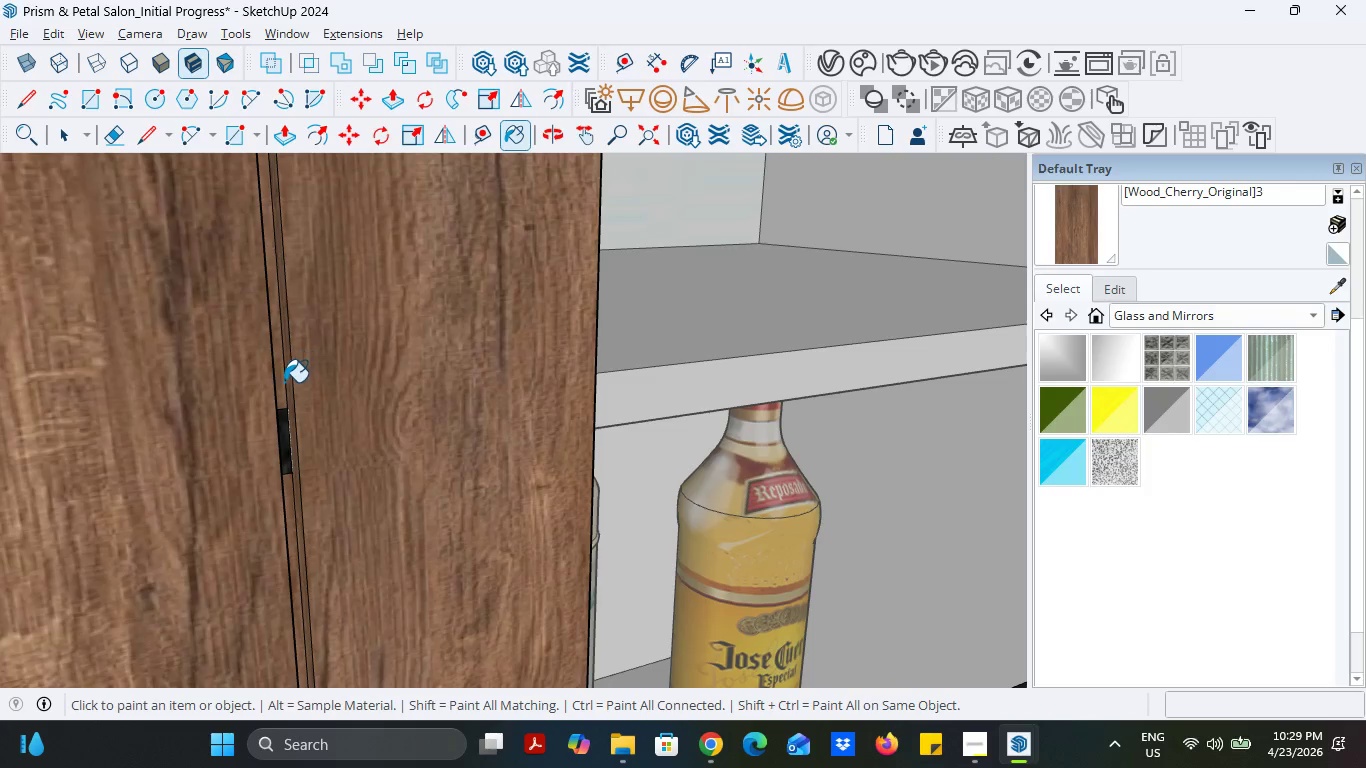 
scroll: coordinate [276, 412], scroll_direction: up, amount: 2.0
 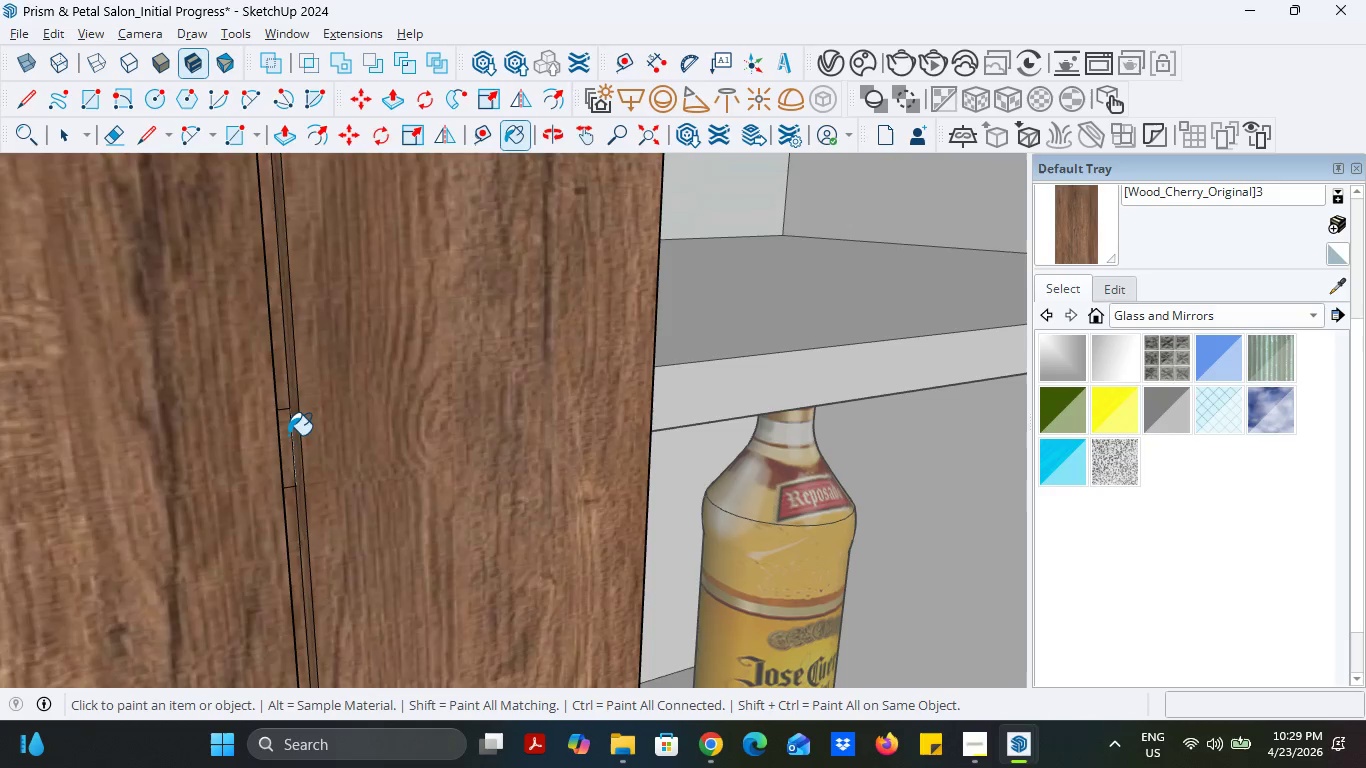 
scroll: coordinate [399, 481], scroll_direction: down, amount: 21.0
 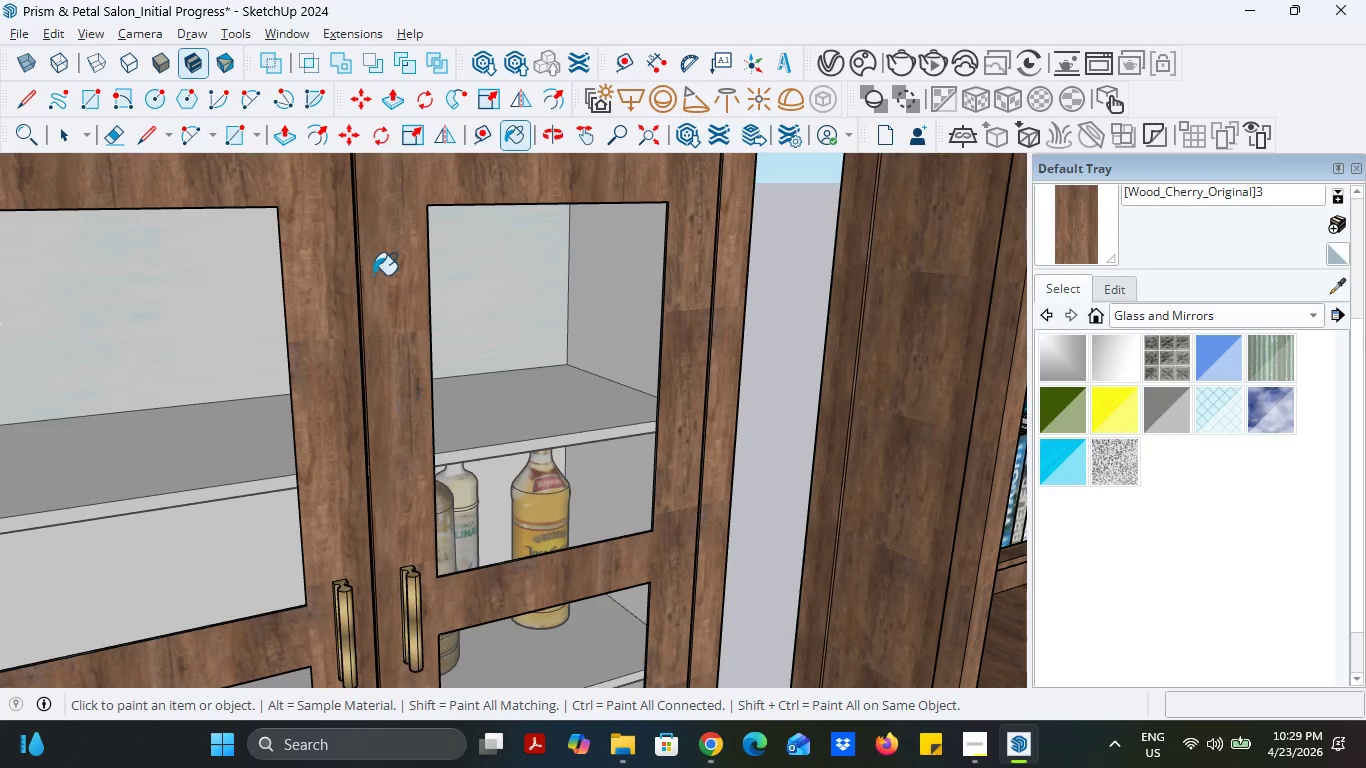 
scroll: coordinate [239, 257], scroll_direction: up, amount: 11.0
 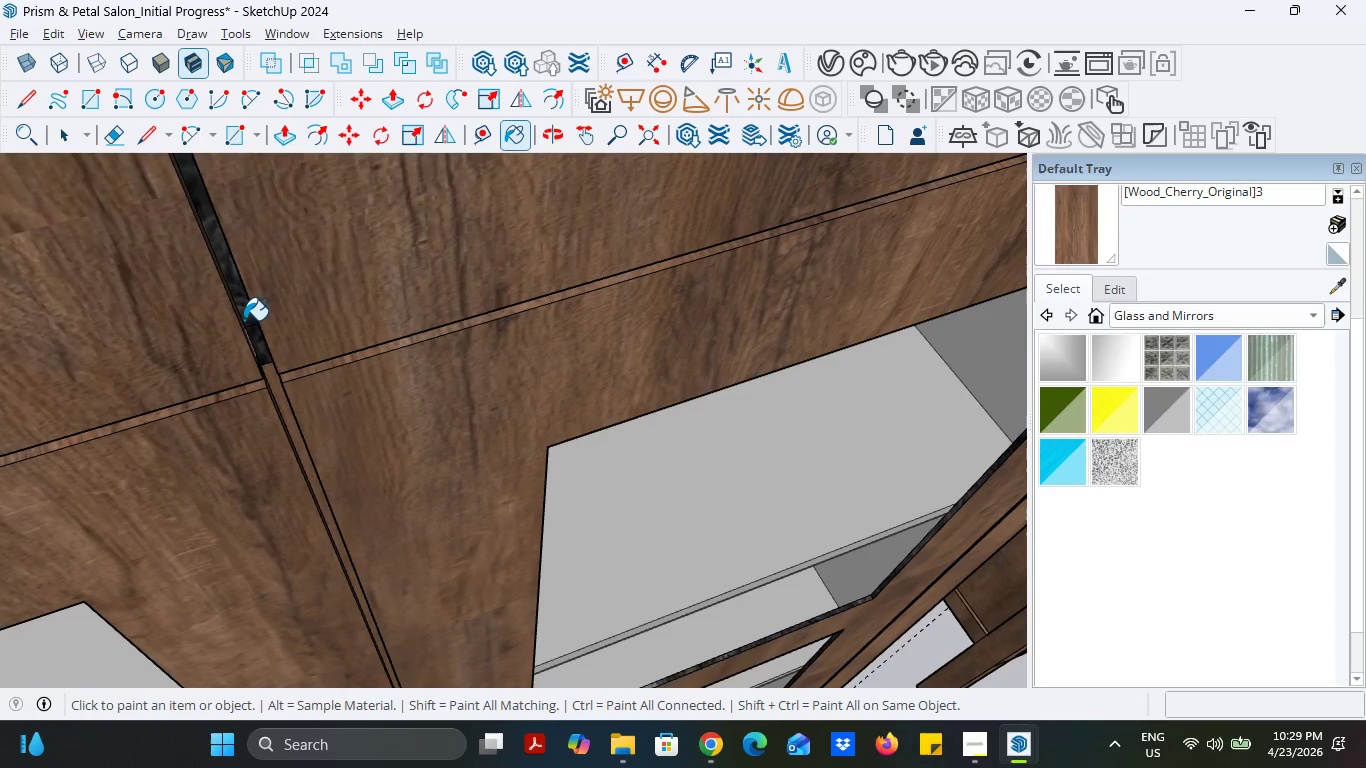 
left_click([249, 315])
 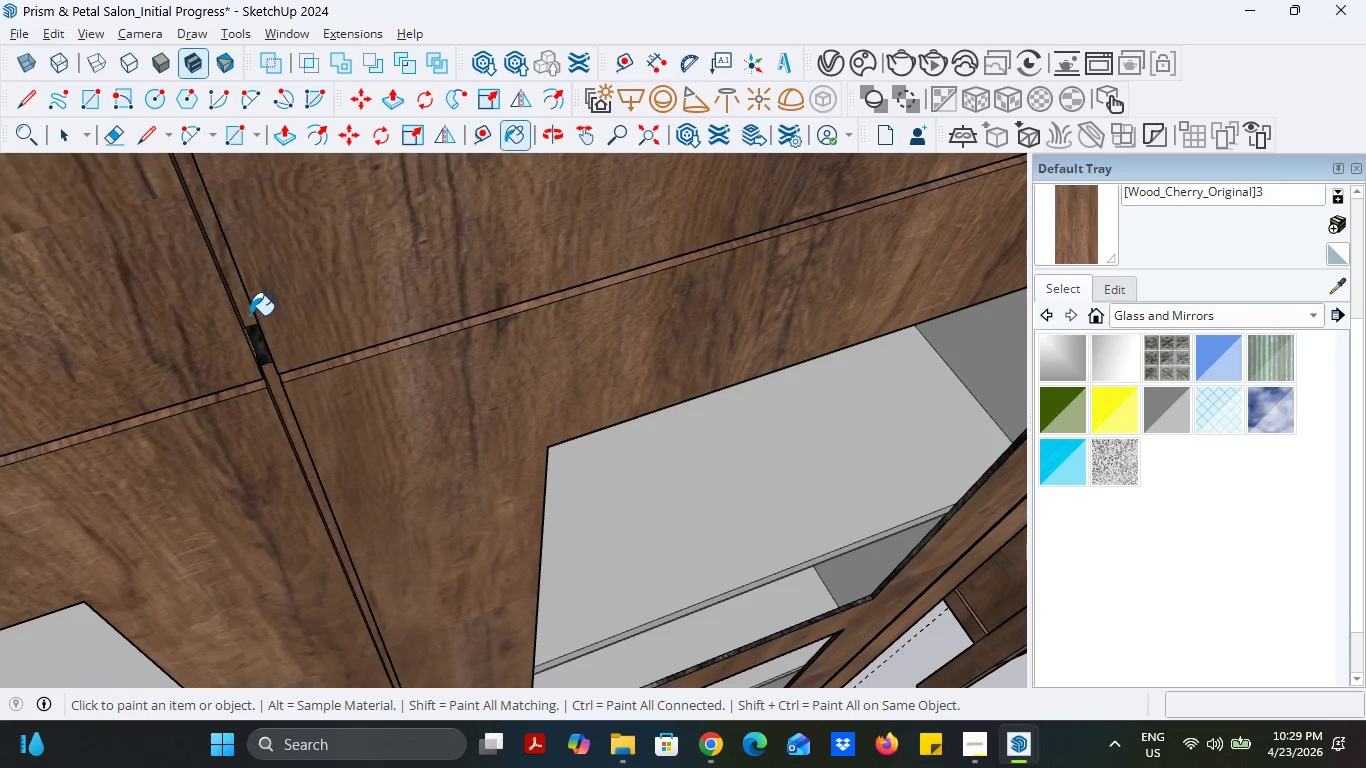 
left_click([259, 342])
 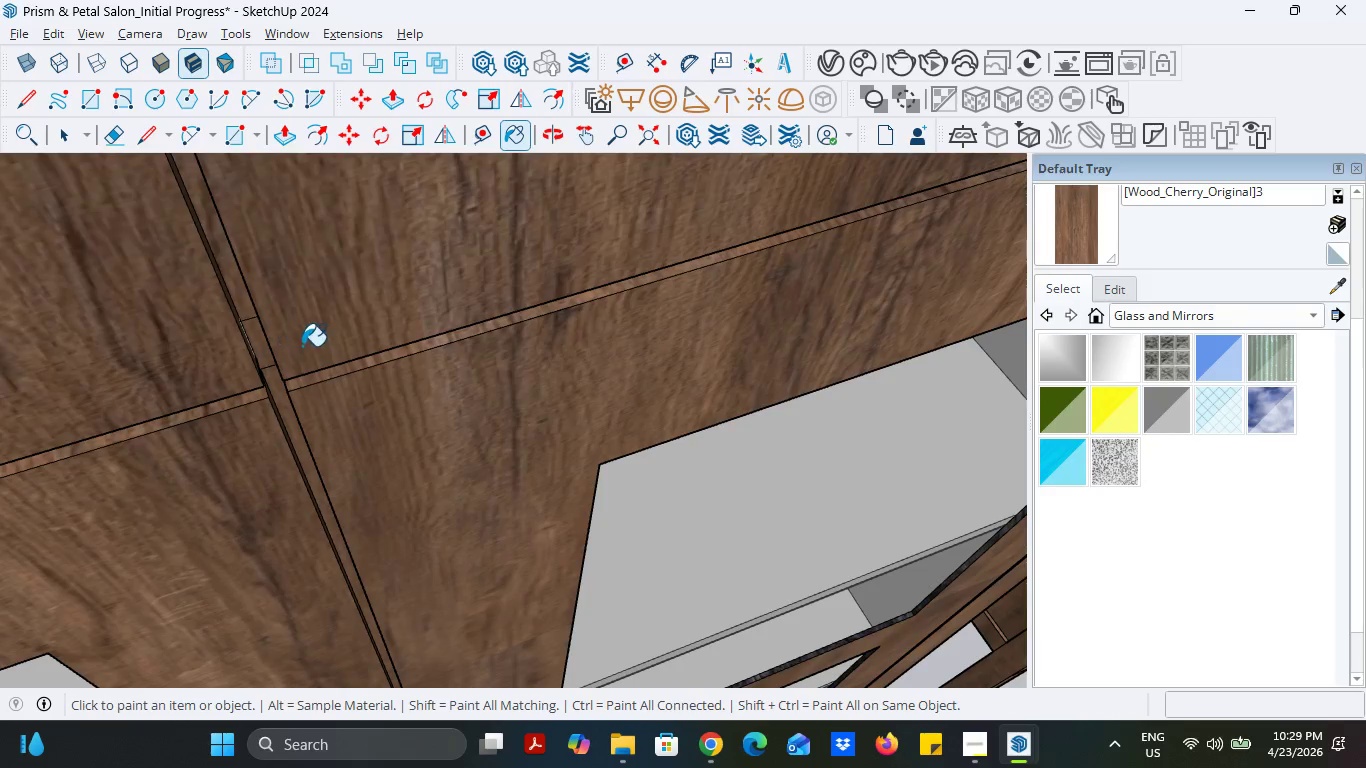 
scroll: coordinate [258, 337], scroll_direction: up, amount: 2.0
 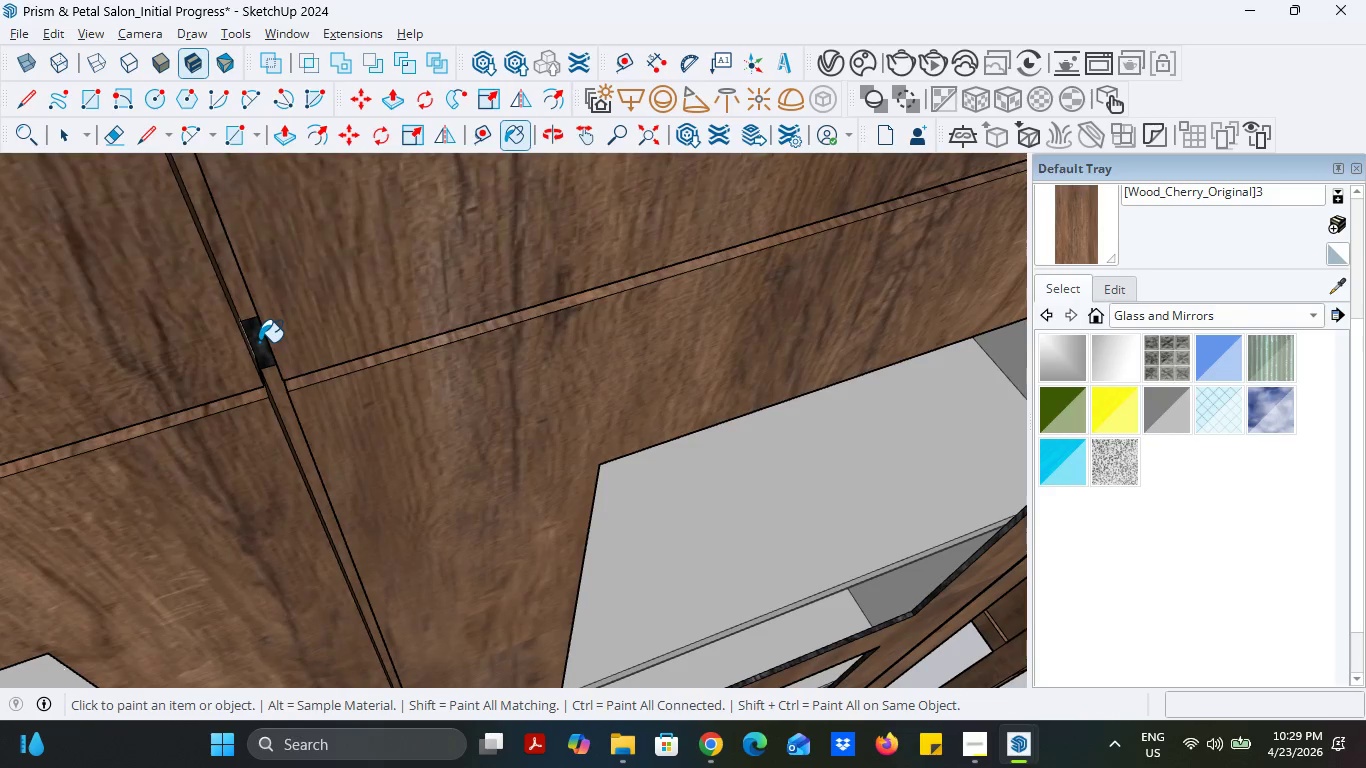 
scroll: coordinate [304, 355], scroll_direction: down, amount: 23.0
 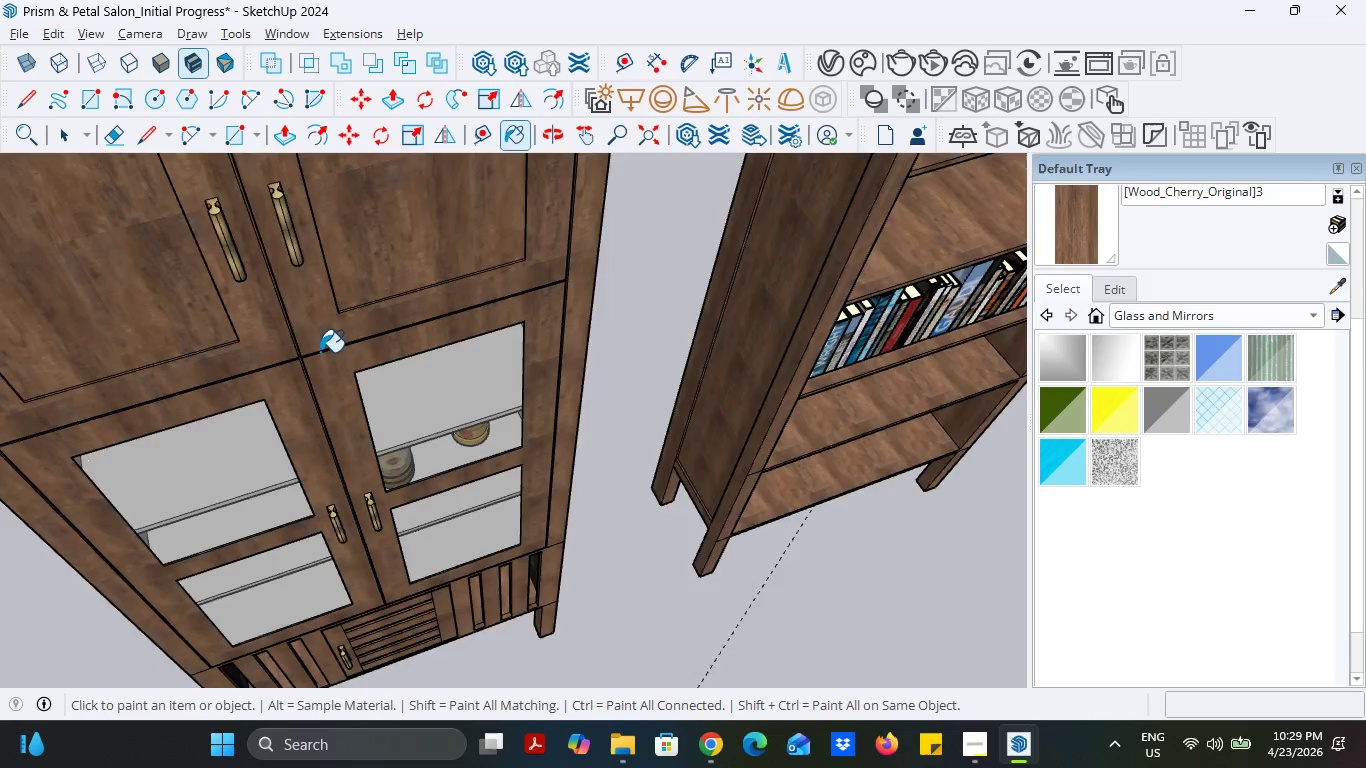 
scroll: coordinate [479, 528], scroll_direction: up, amount: 9.0
 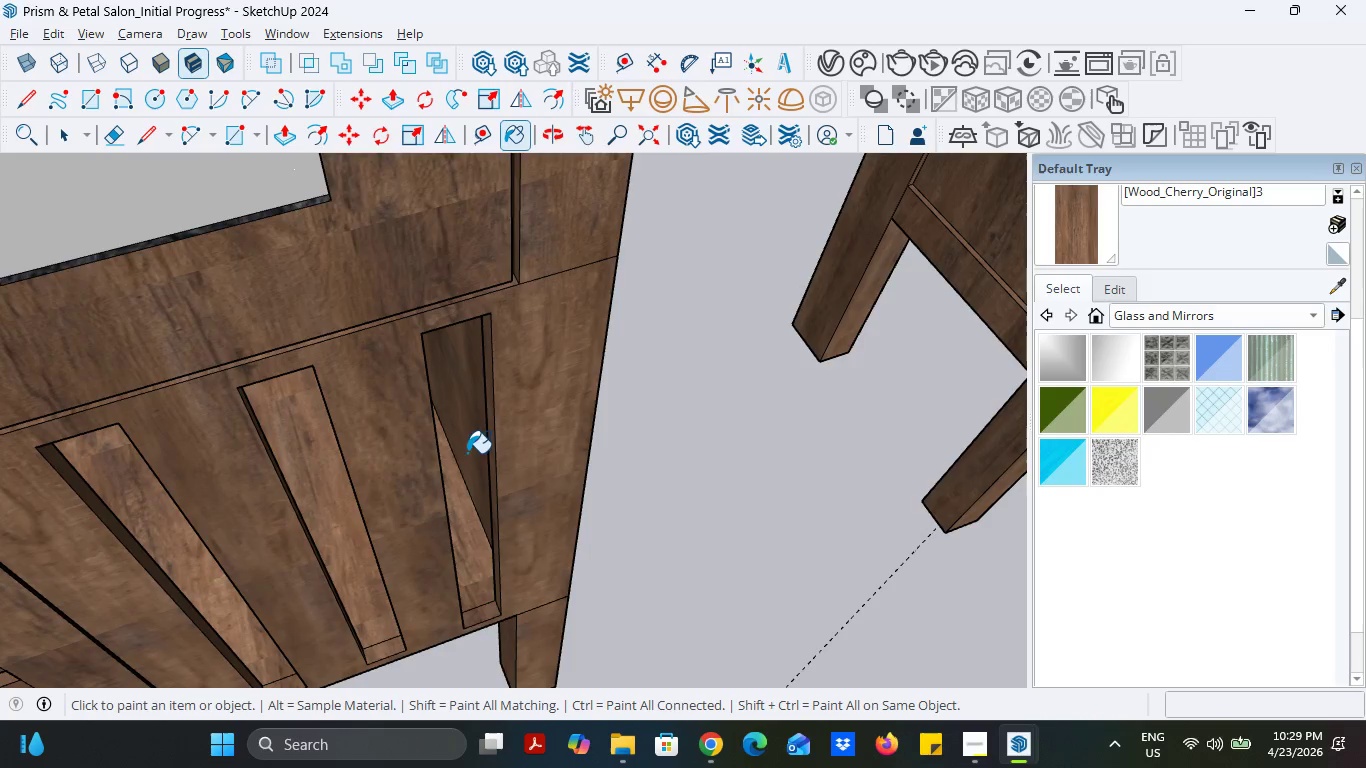 
scroll: coordinate [495, 441], scroll_direction: down, amount: 14.0
 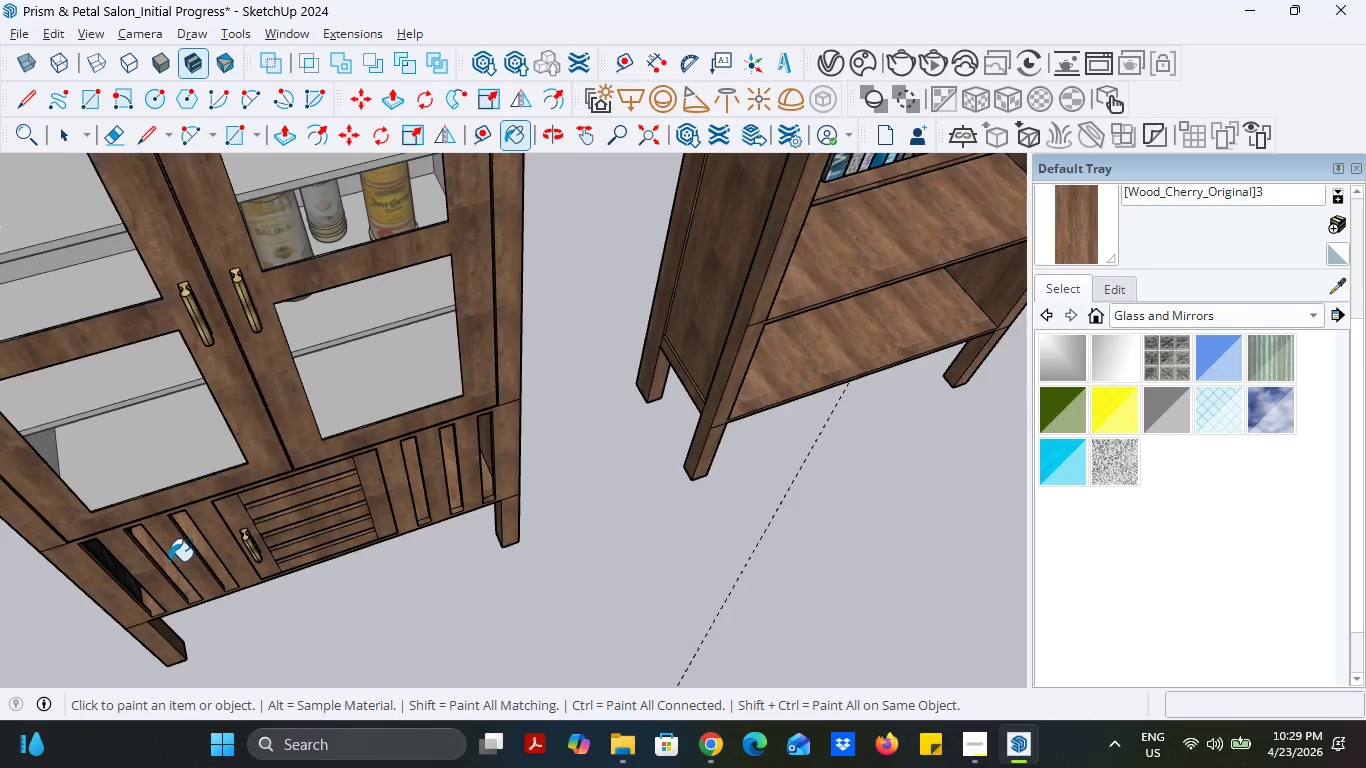 
scroll: coordinate [118, 570], scroll_direction: up, amount: 7.0
 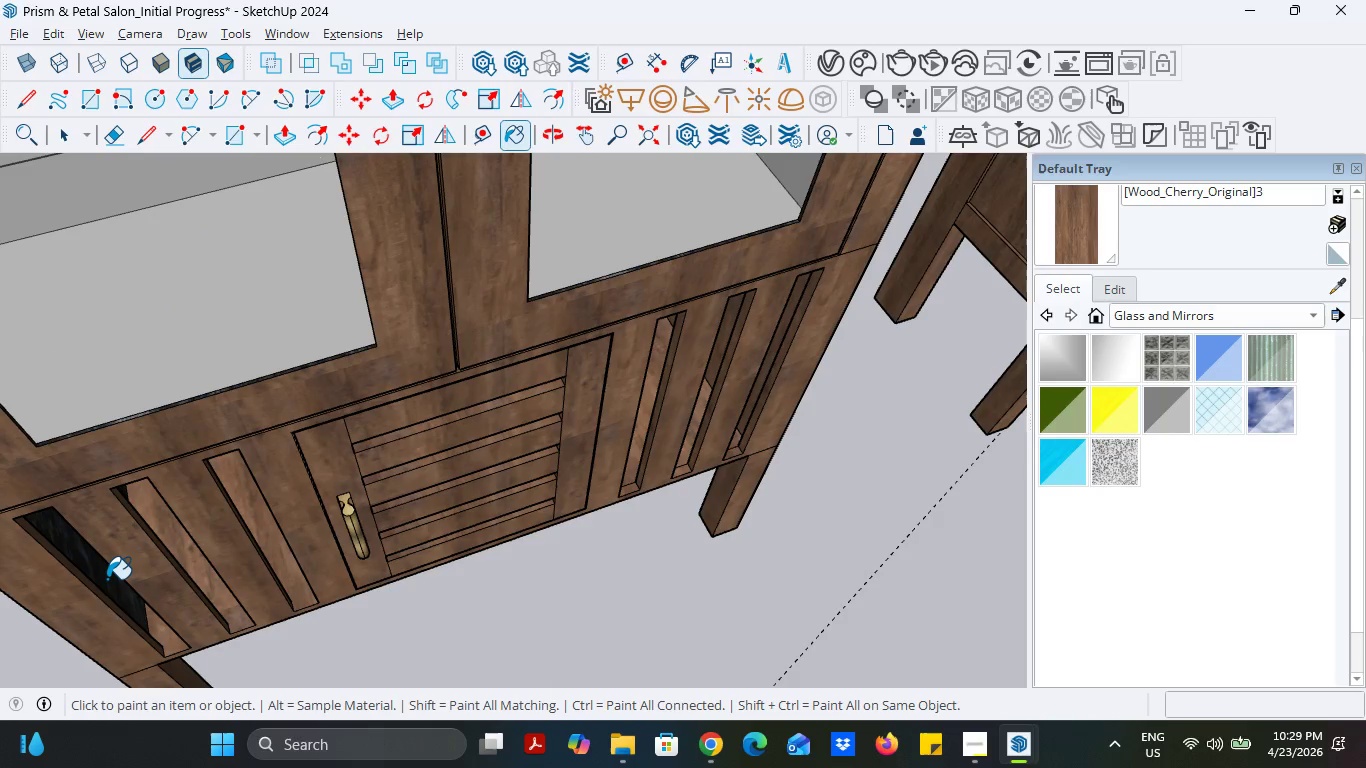 
left_click([107, 579])
 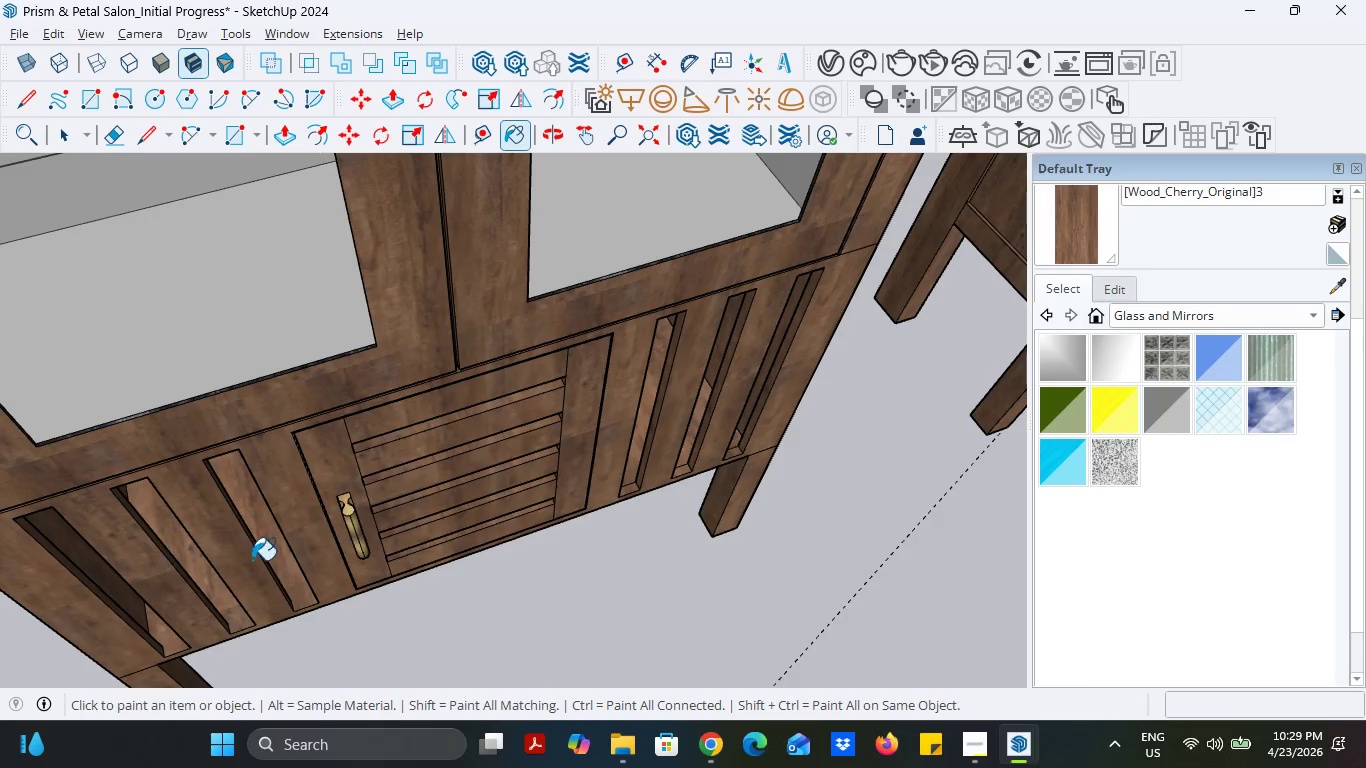 
scroll: coordinate [354, 526], scroll_direction: down, amount: 17.0
 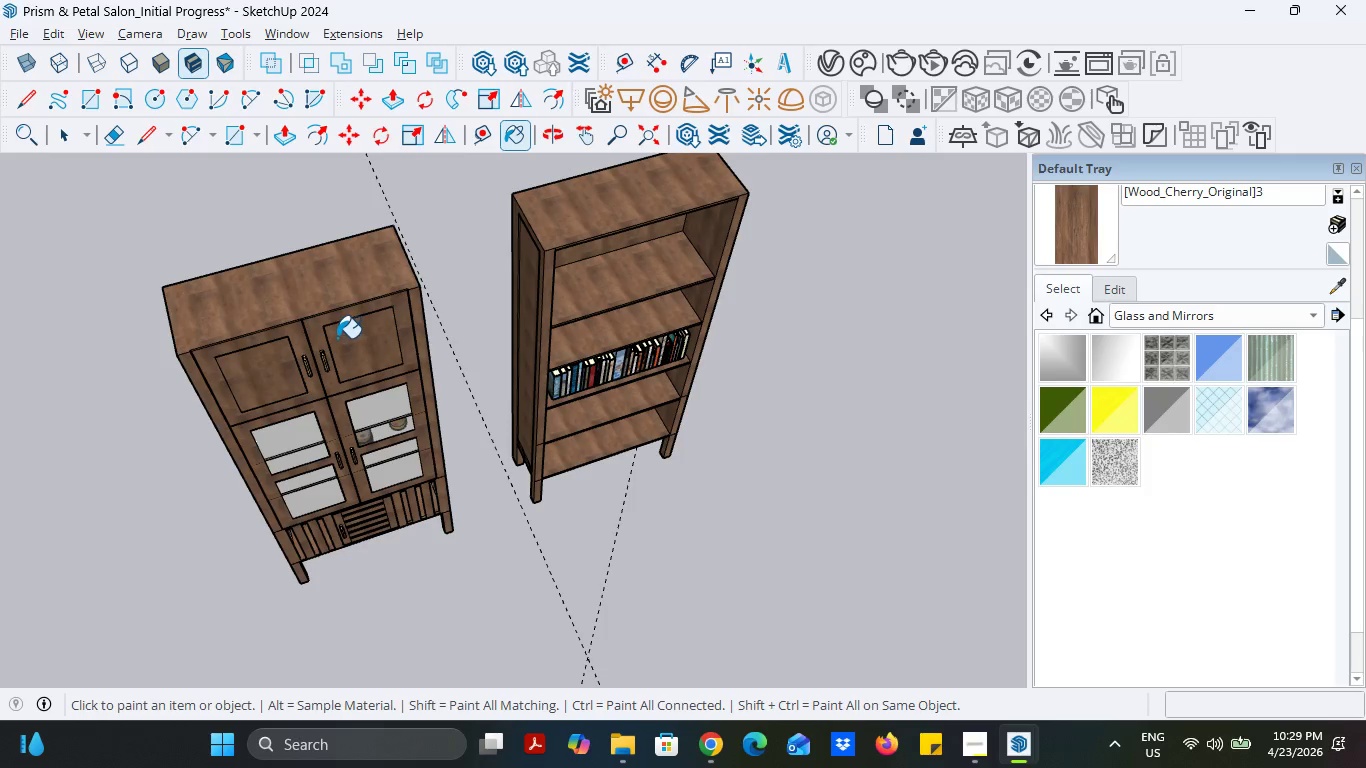 
scroll: coordinate [304, 391], scroll_direction: up, amount: 6.0
 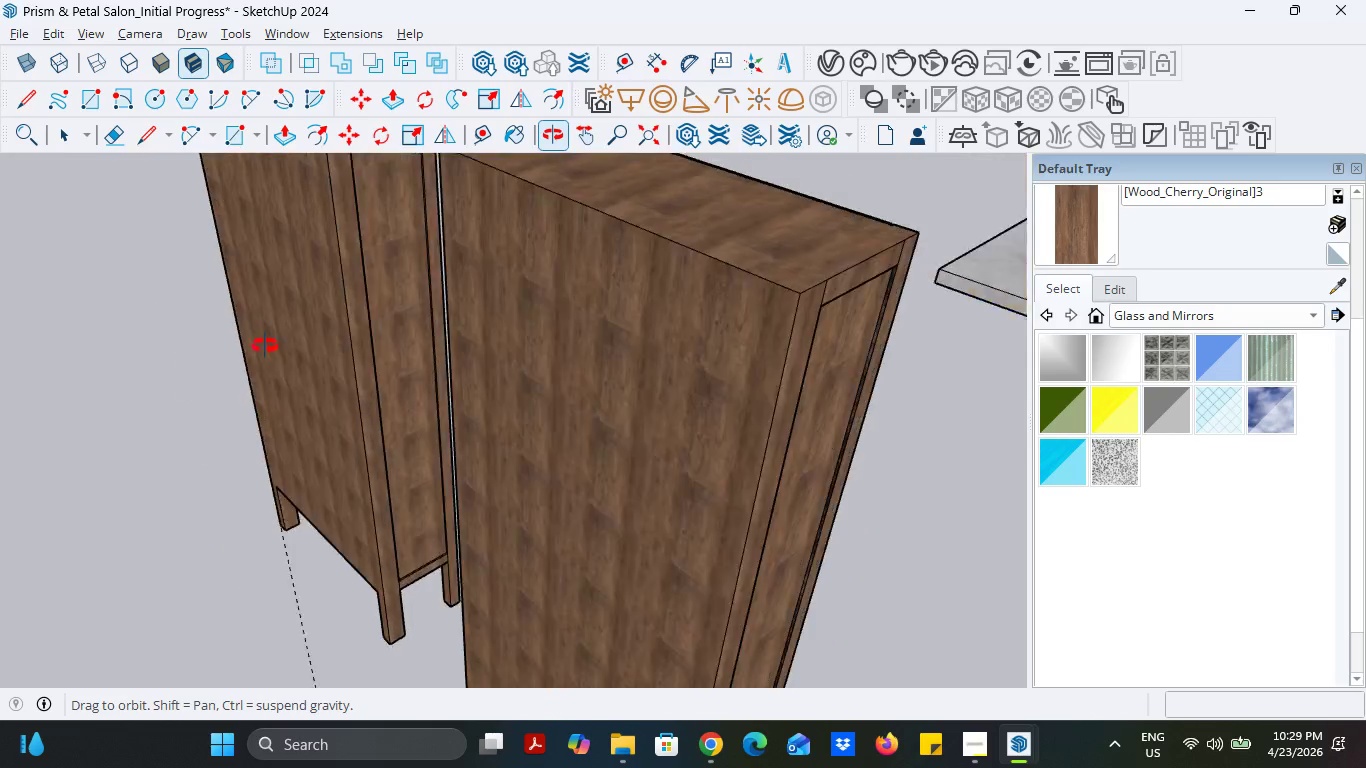 
scroll: coordinate [564, 366], scroll_direction: down, amount: 9.0
 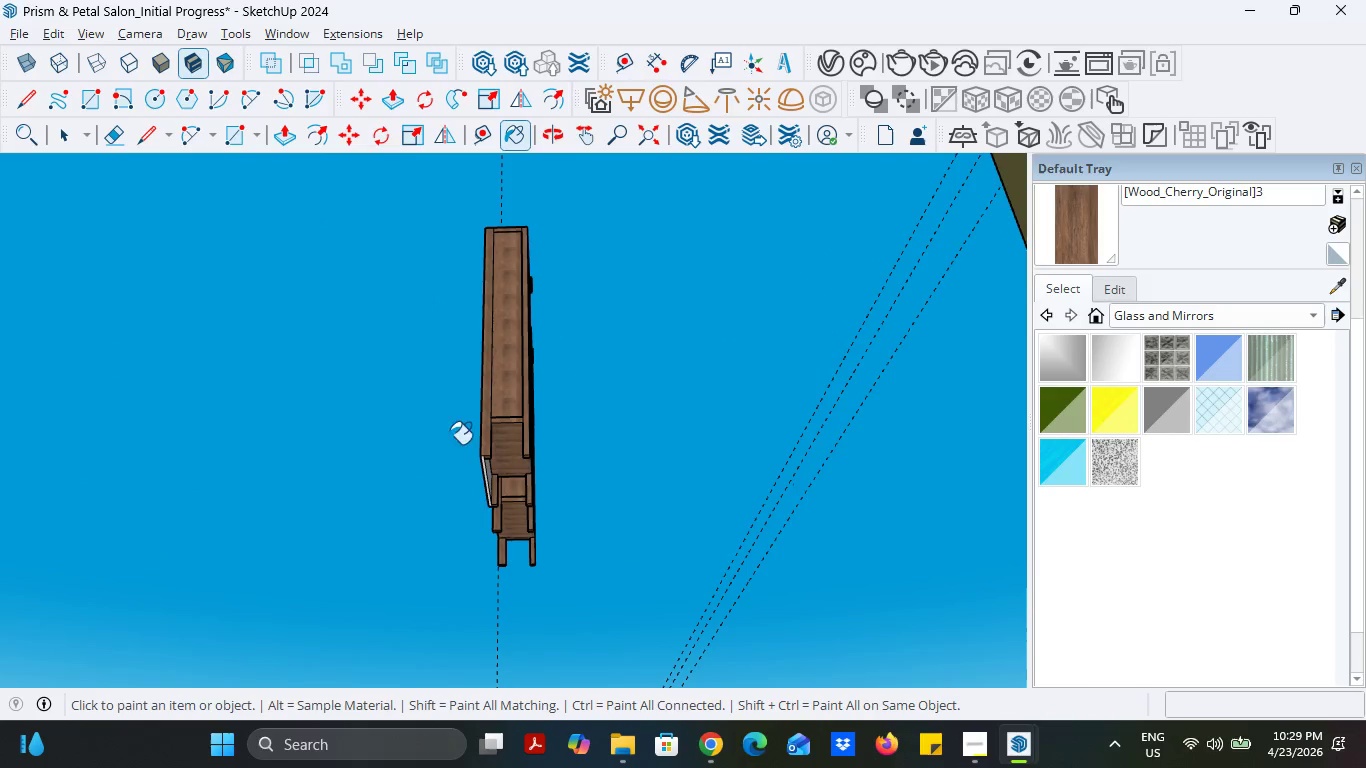 
scroll: coordinate [479, 480], scroll_direction: up, amount: 10.0
 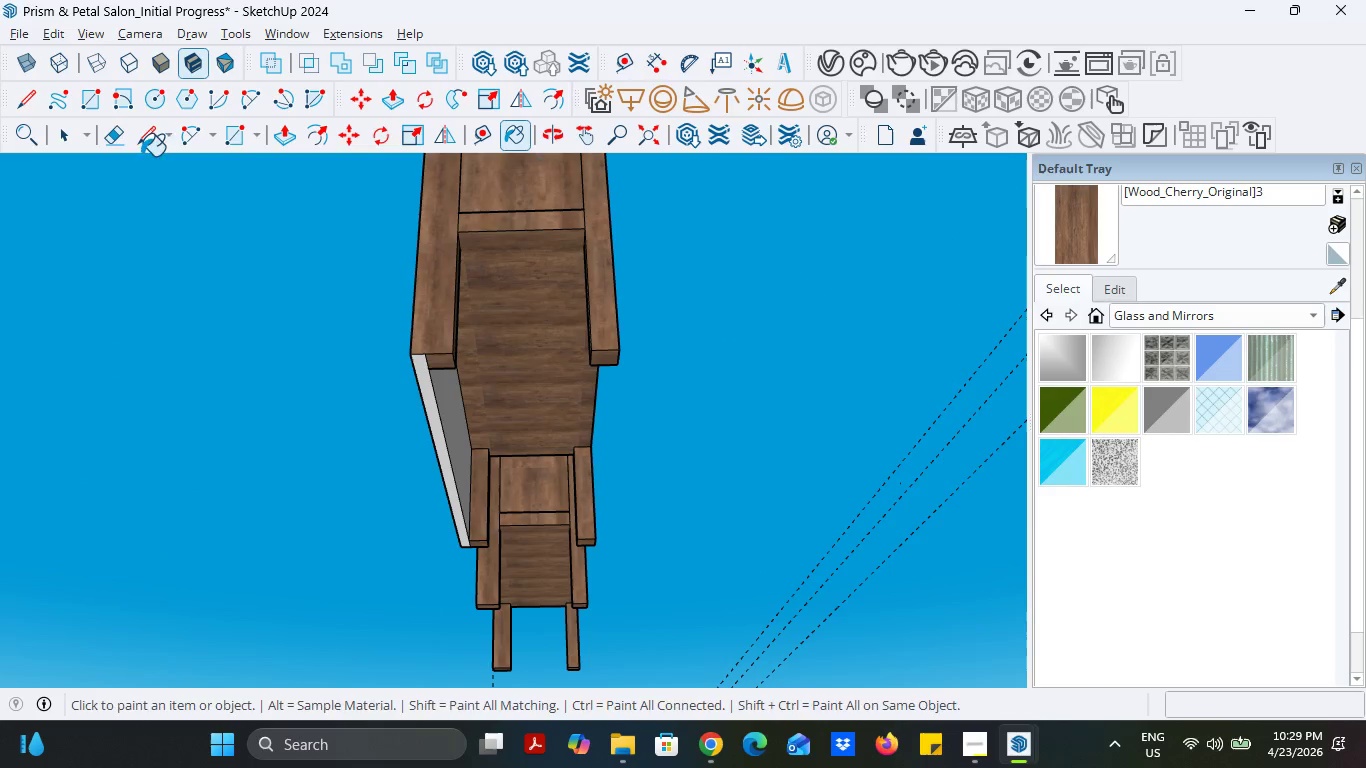 
left_click([132, 138])
 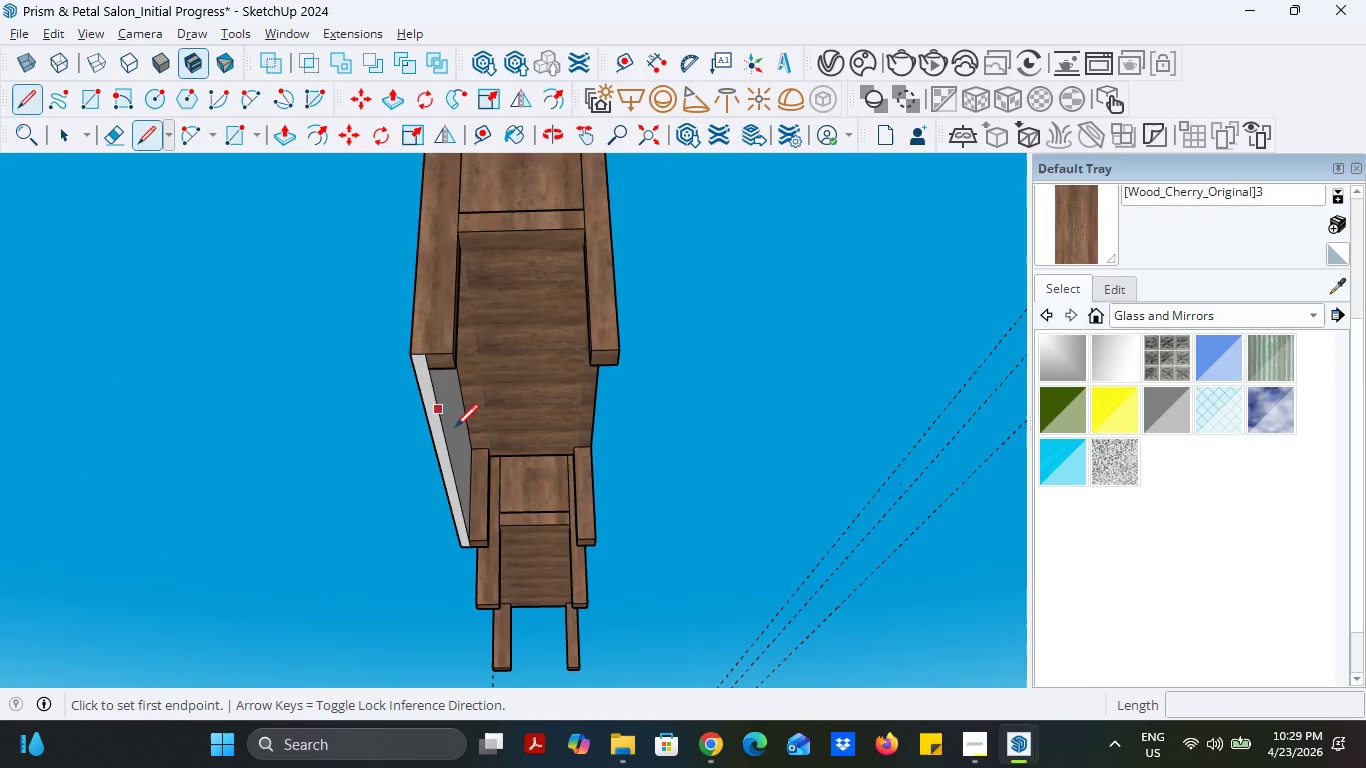 
scroll: coordinate [455, 427], scroll_direction: up, amount: 5.0
 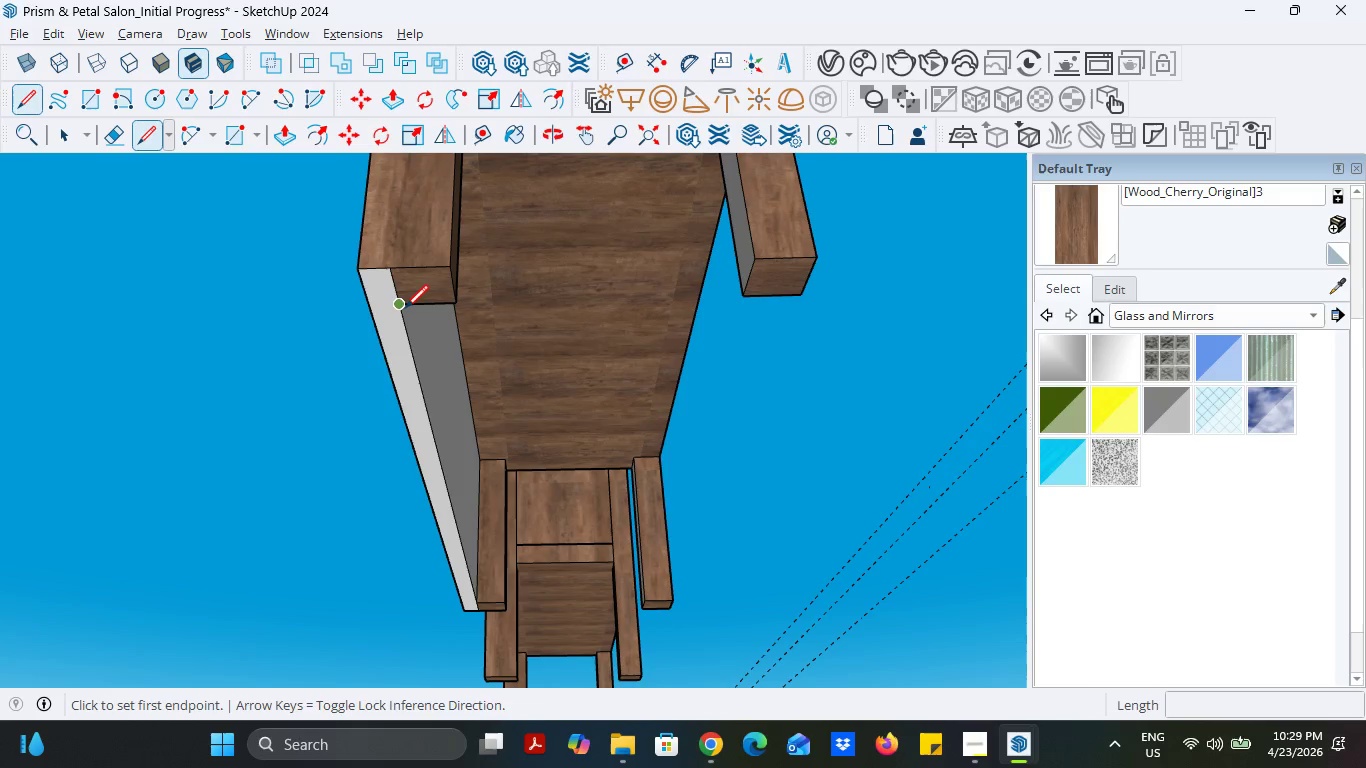 
left_click([405, 309])
 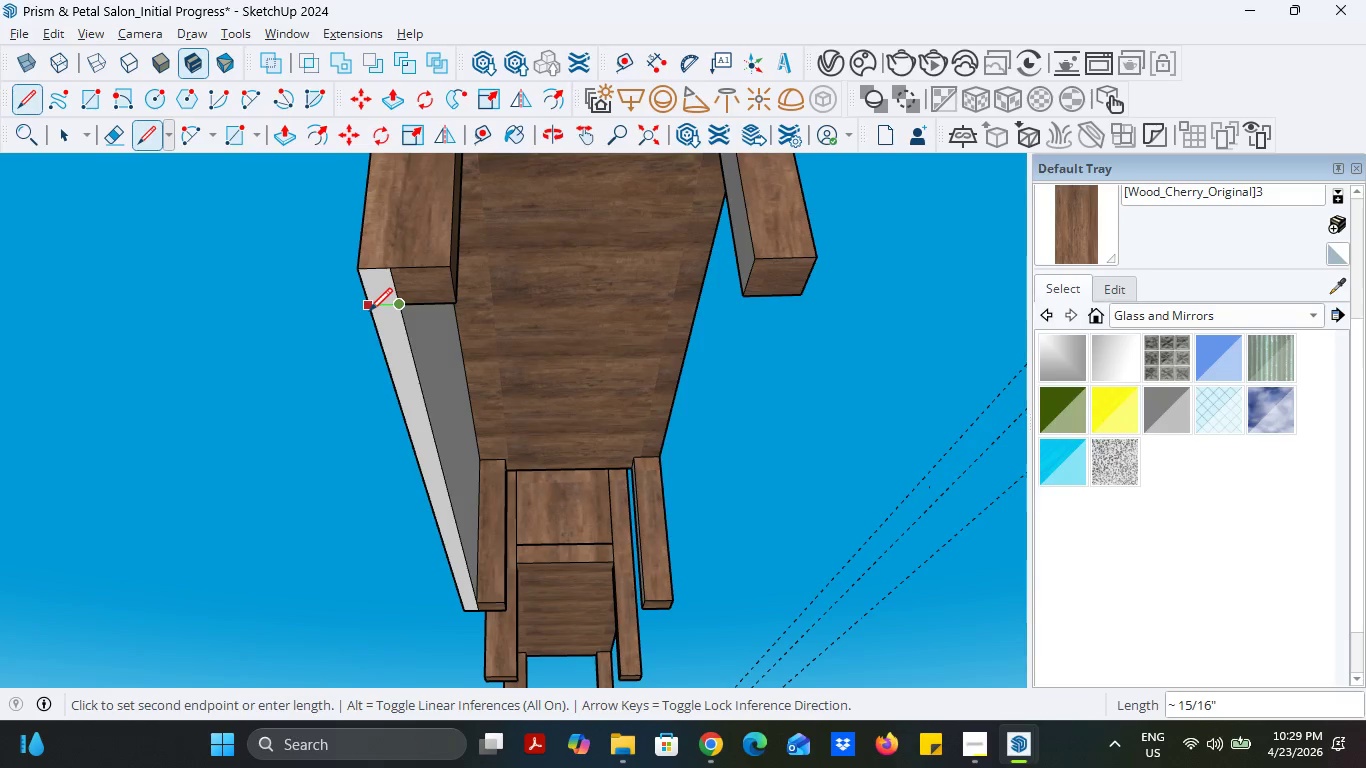 
left_click([369, 311])
 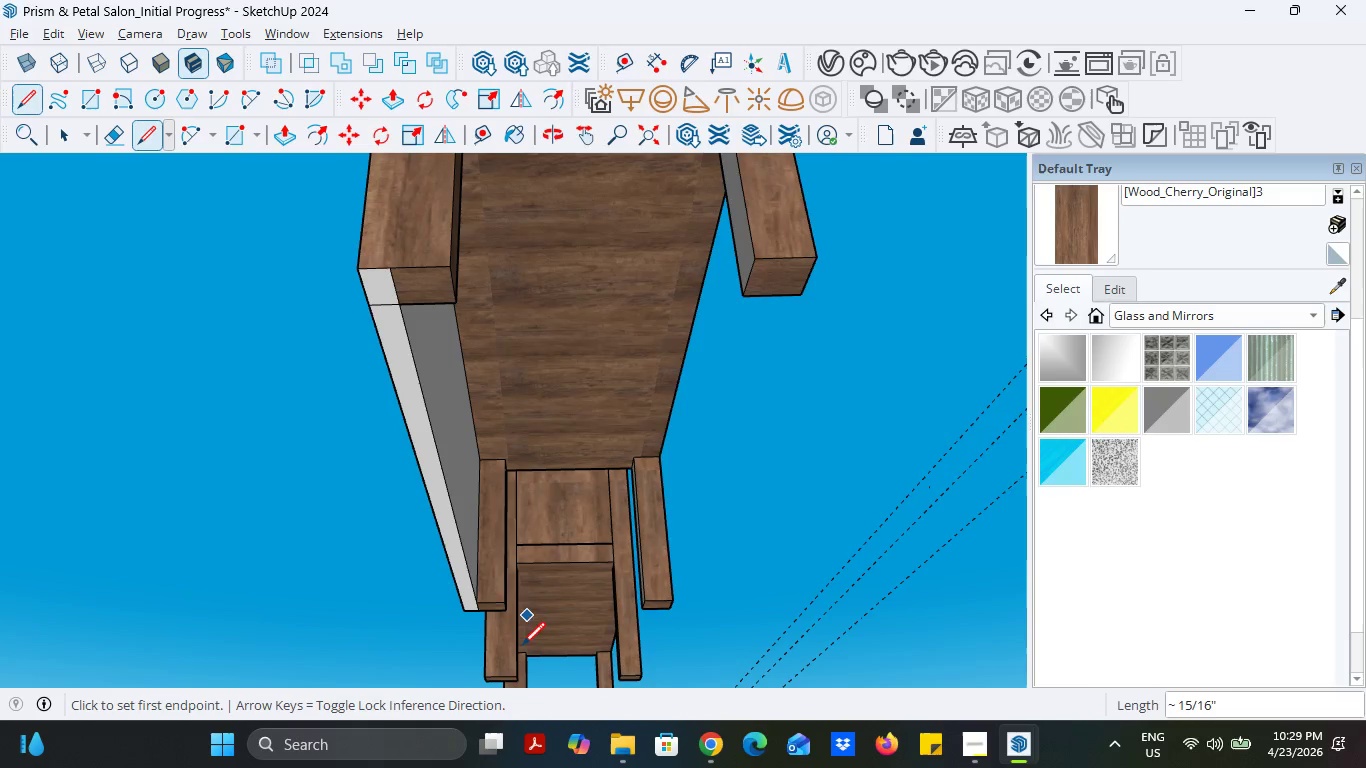 
scroll: coordinate [518, 648], scroll_direction: up, amount: 1.0
 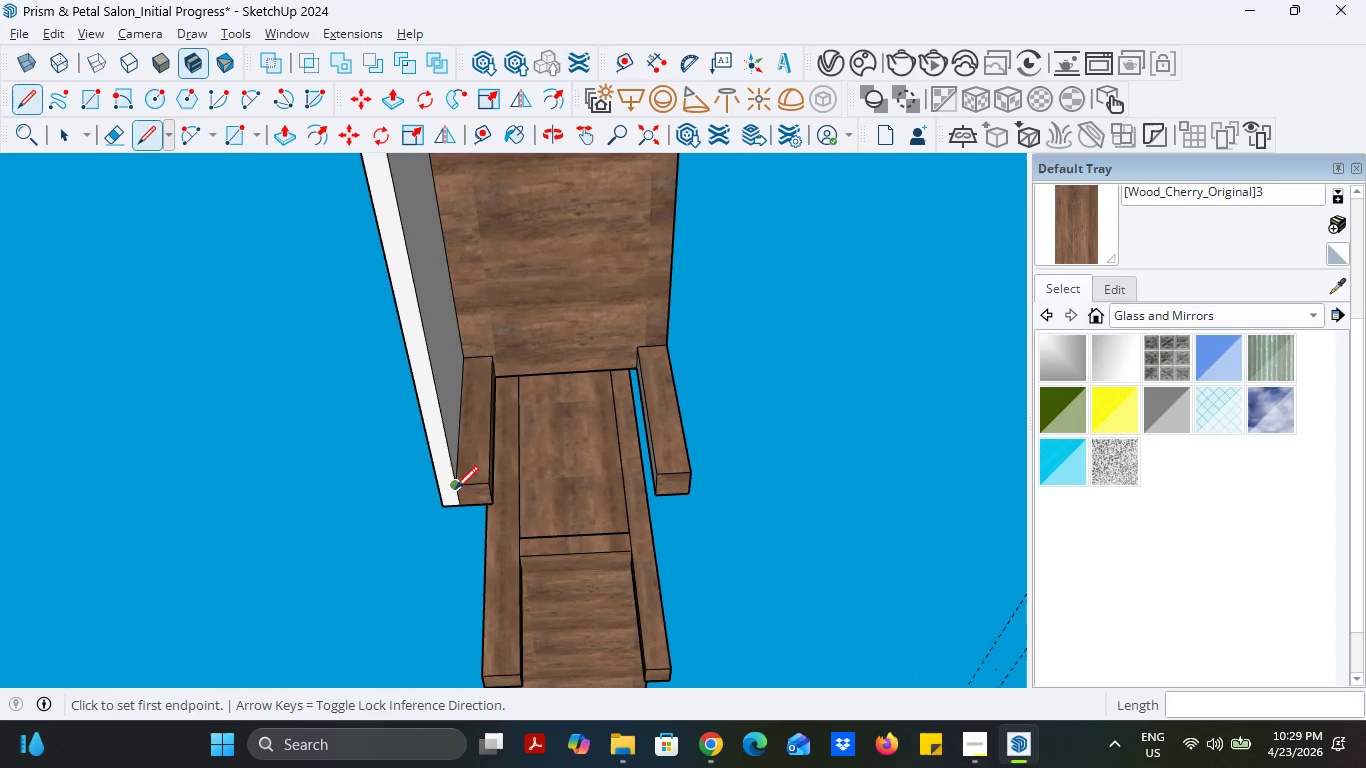 
left_click([455, 489])
 